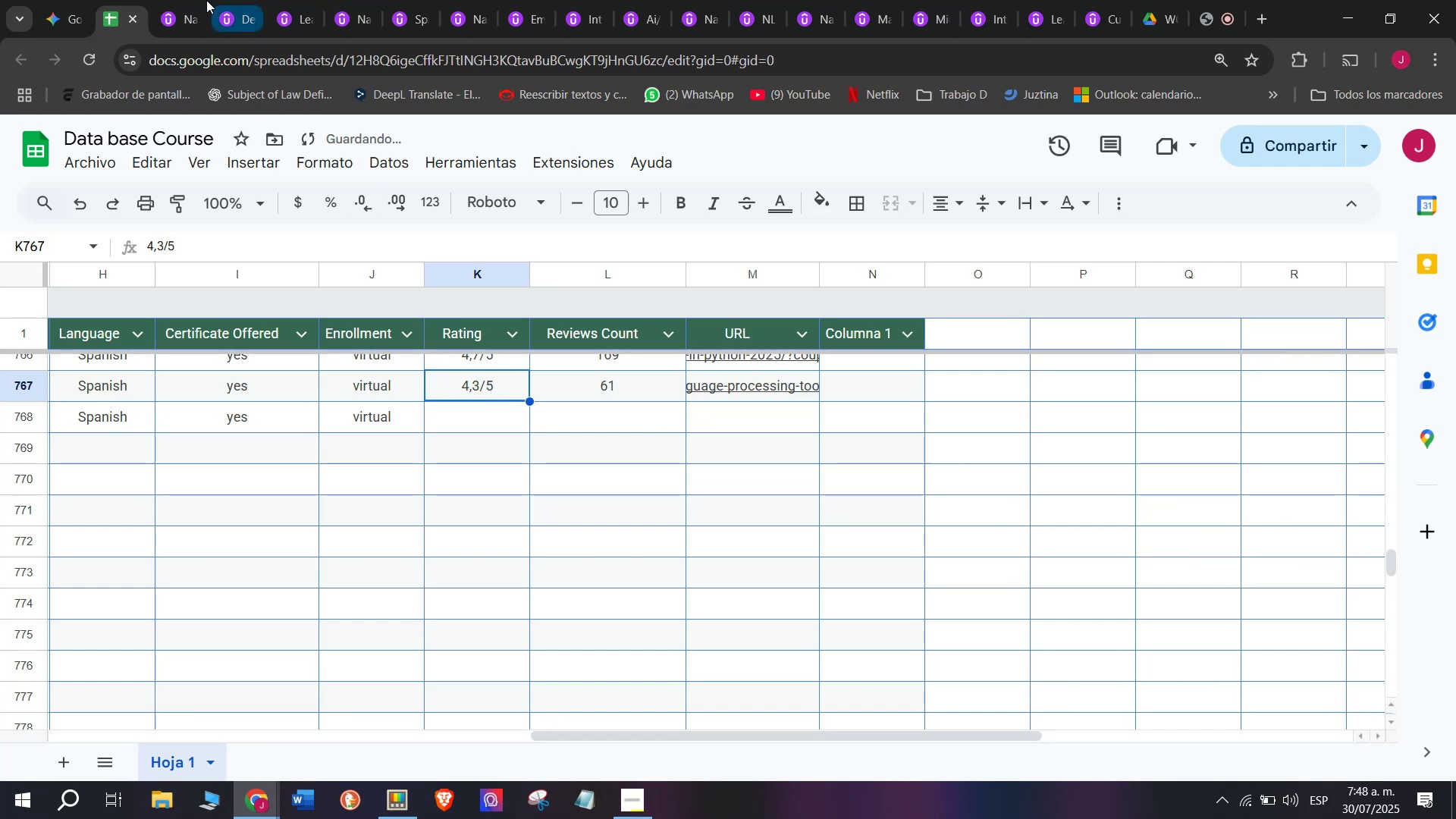 
left_click([196, 0])
 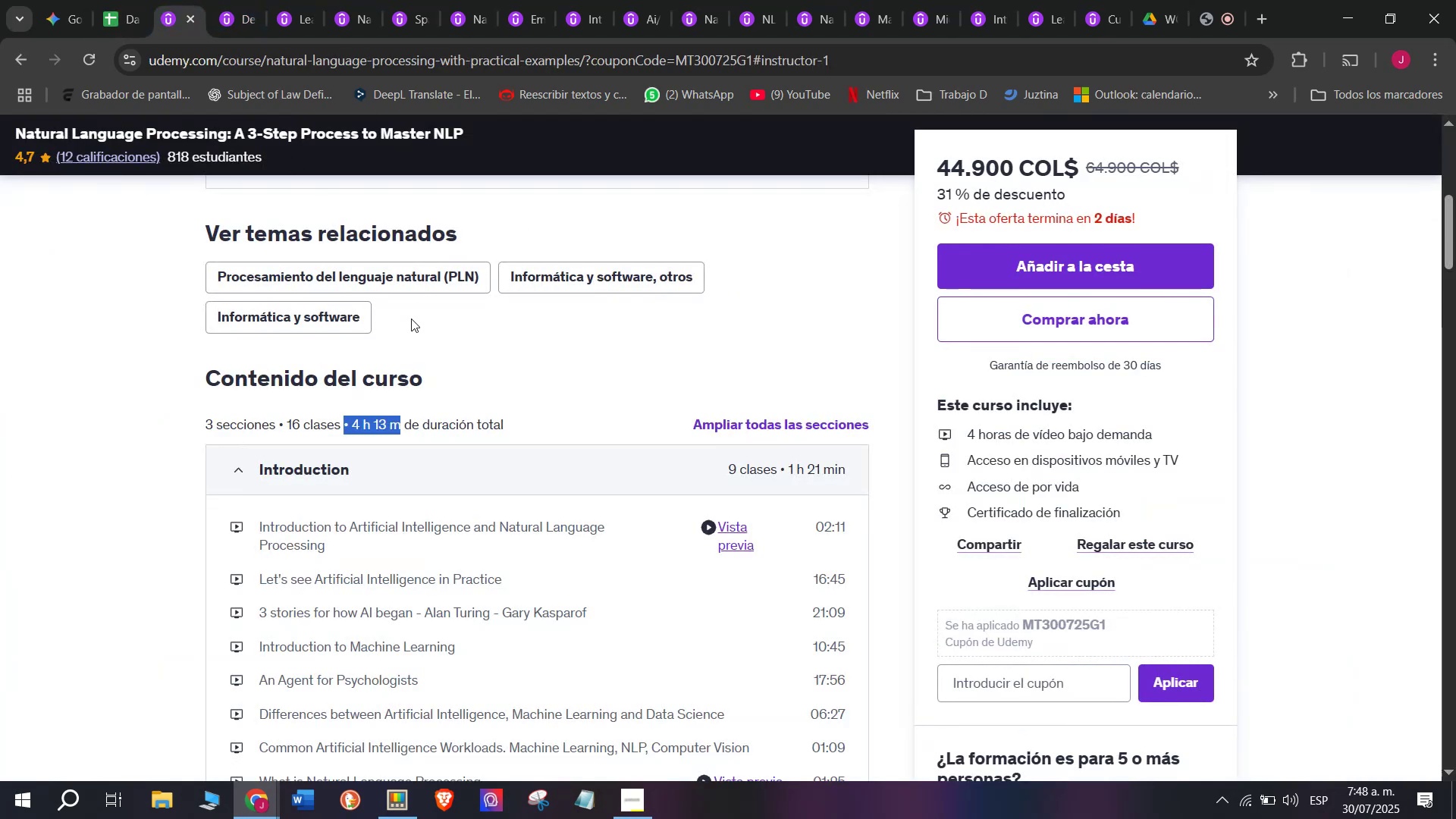 
scroll: coordinate [411, 318], scroll_direction: up, amount: 4.0
 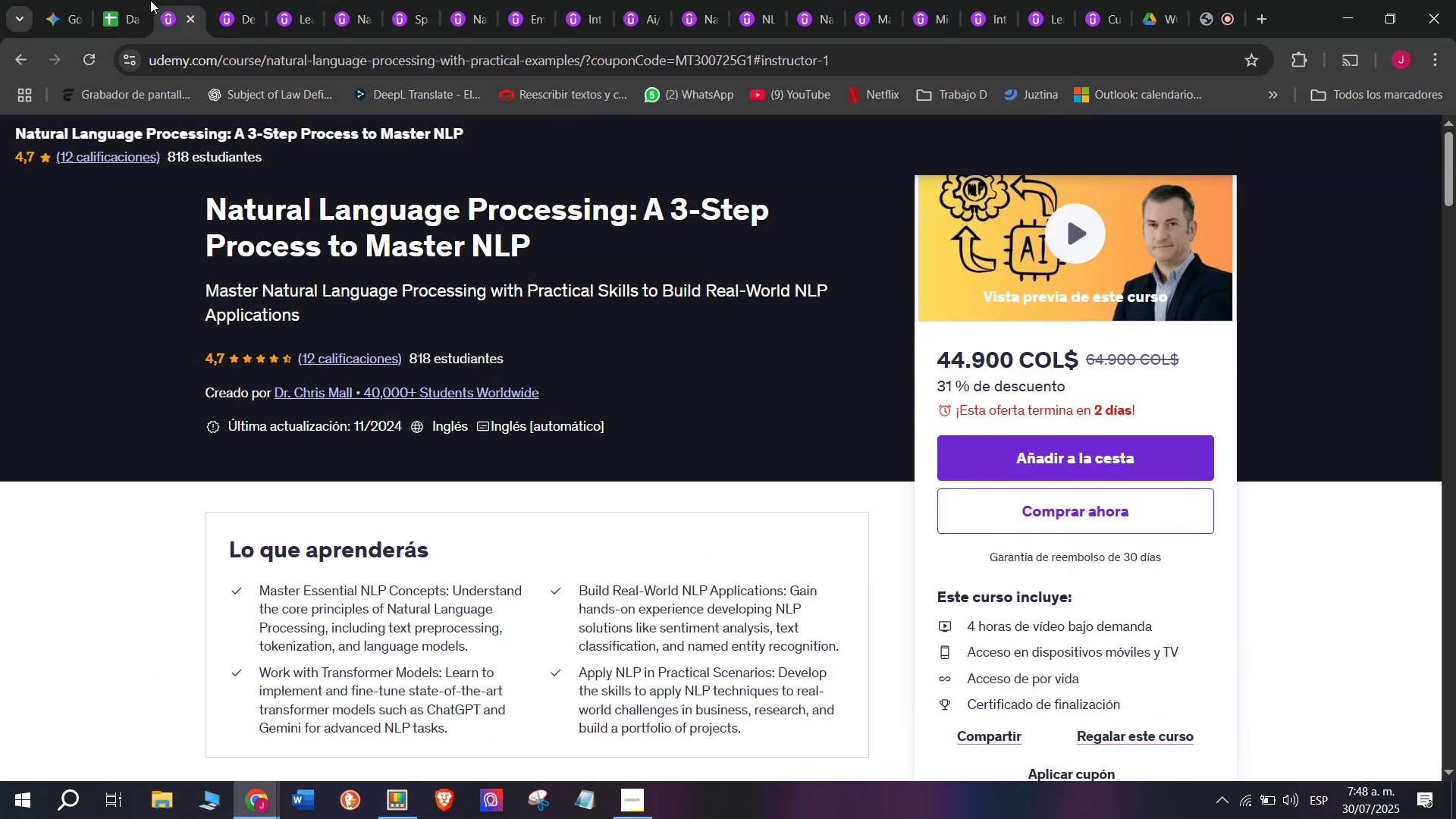 
left_click([142, 0])
 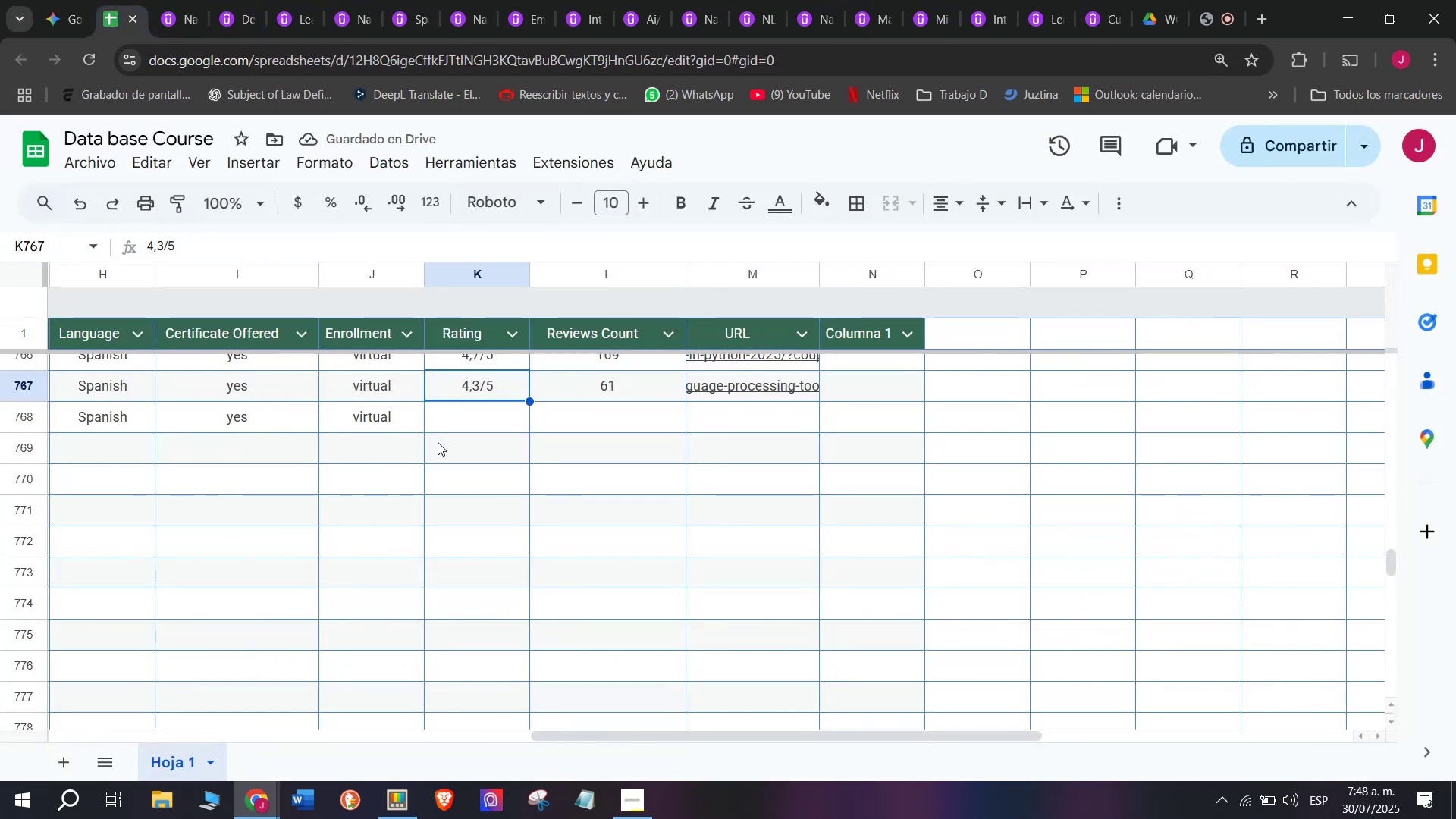 
key(Break)
 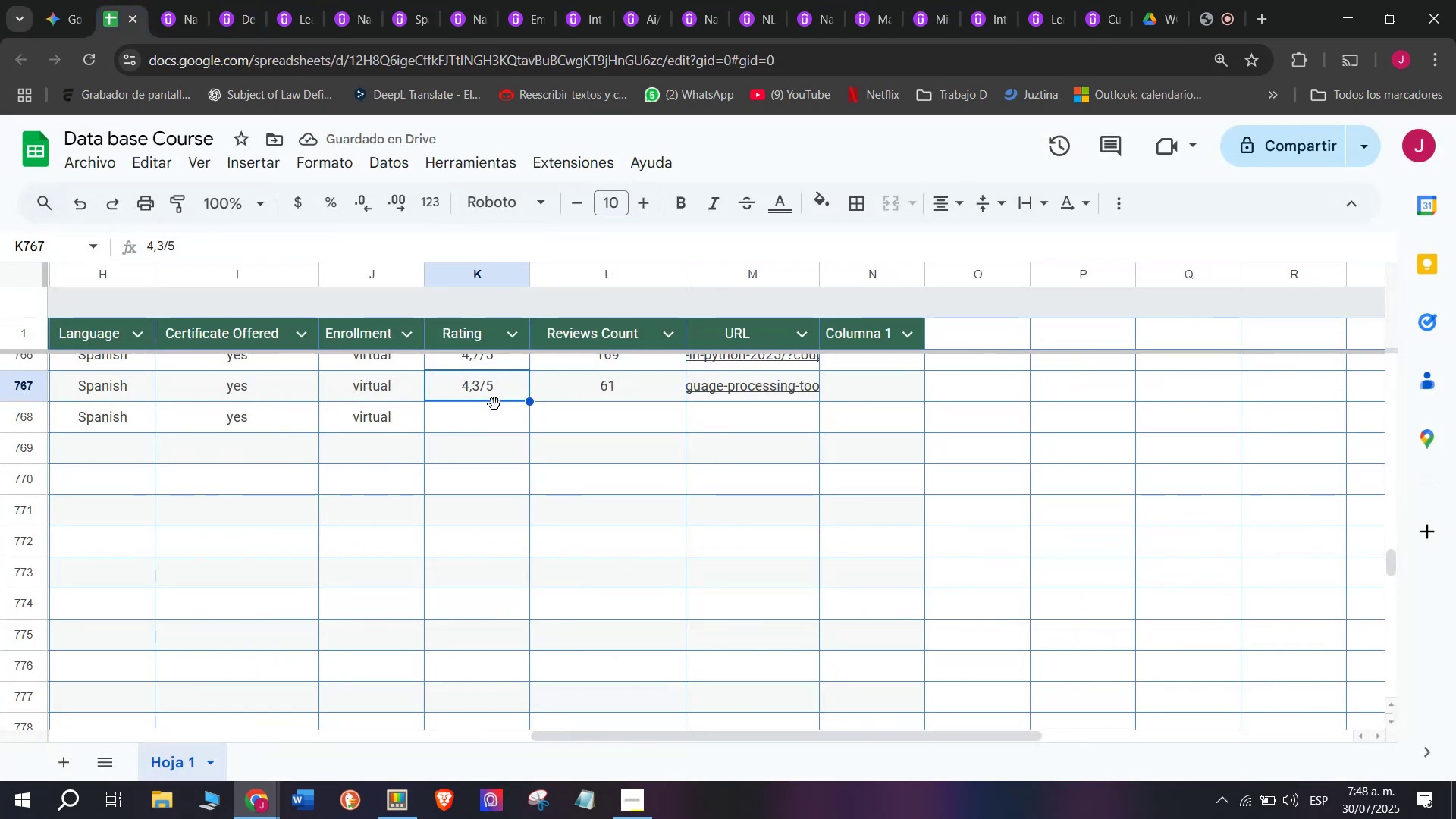 
key(Control+ControlLeft)
 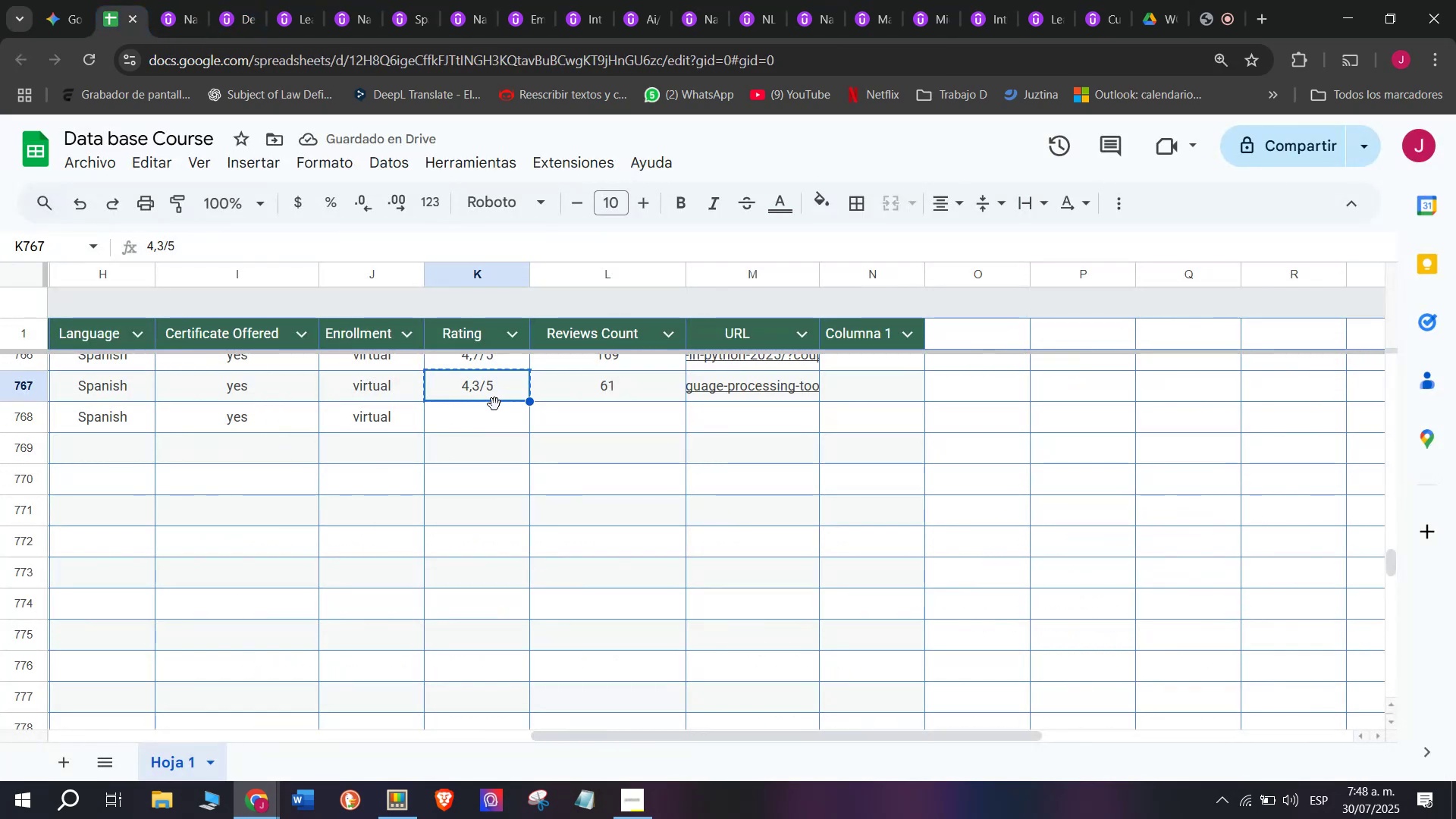 
key(Control+C)
 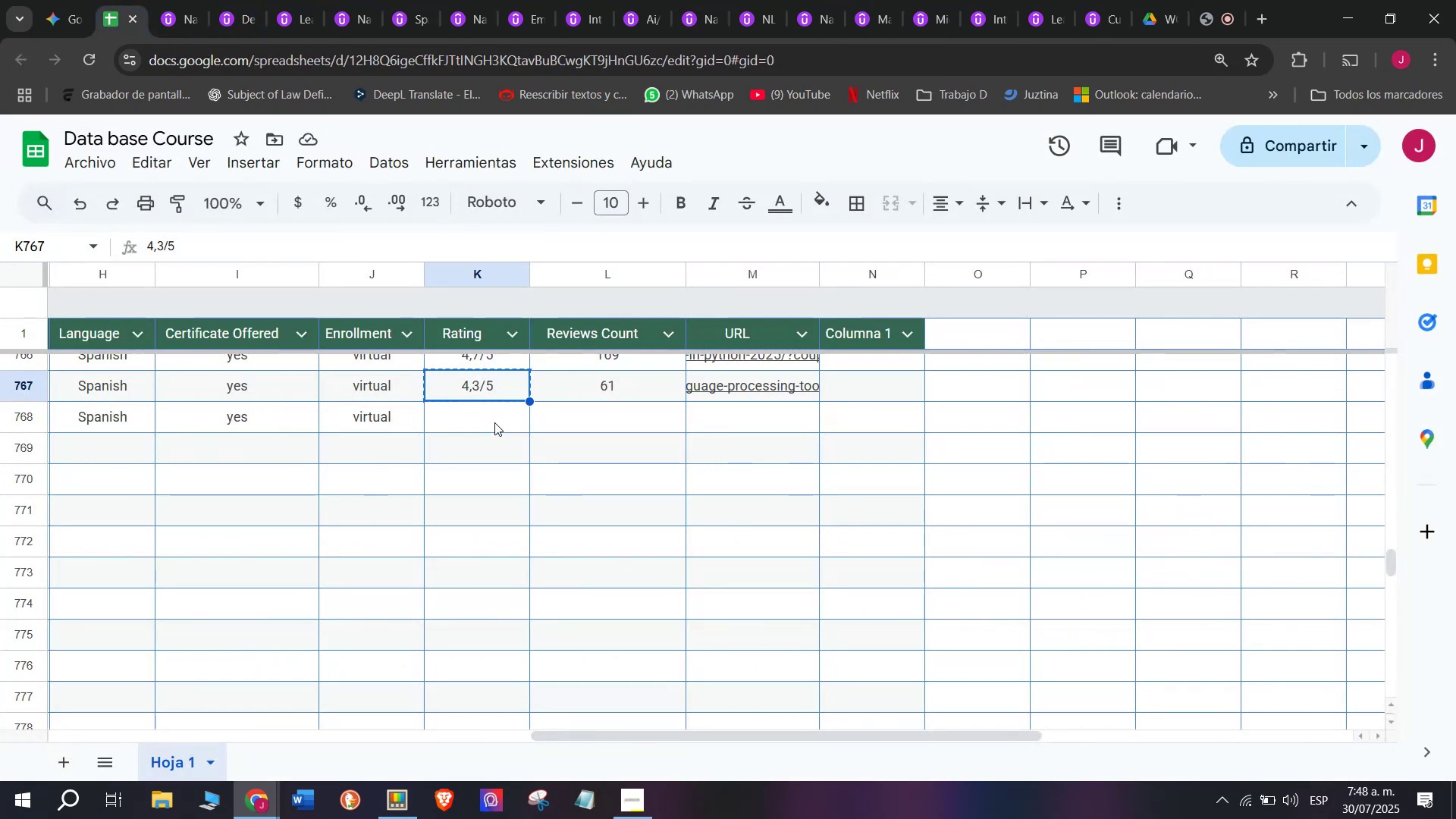 
left_click([494, 422])
 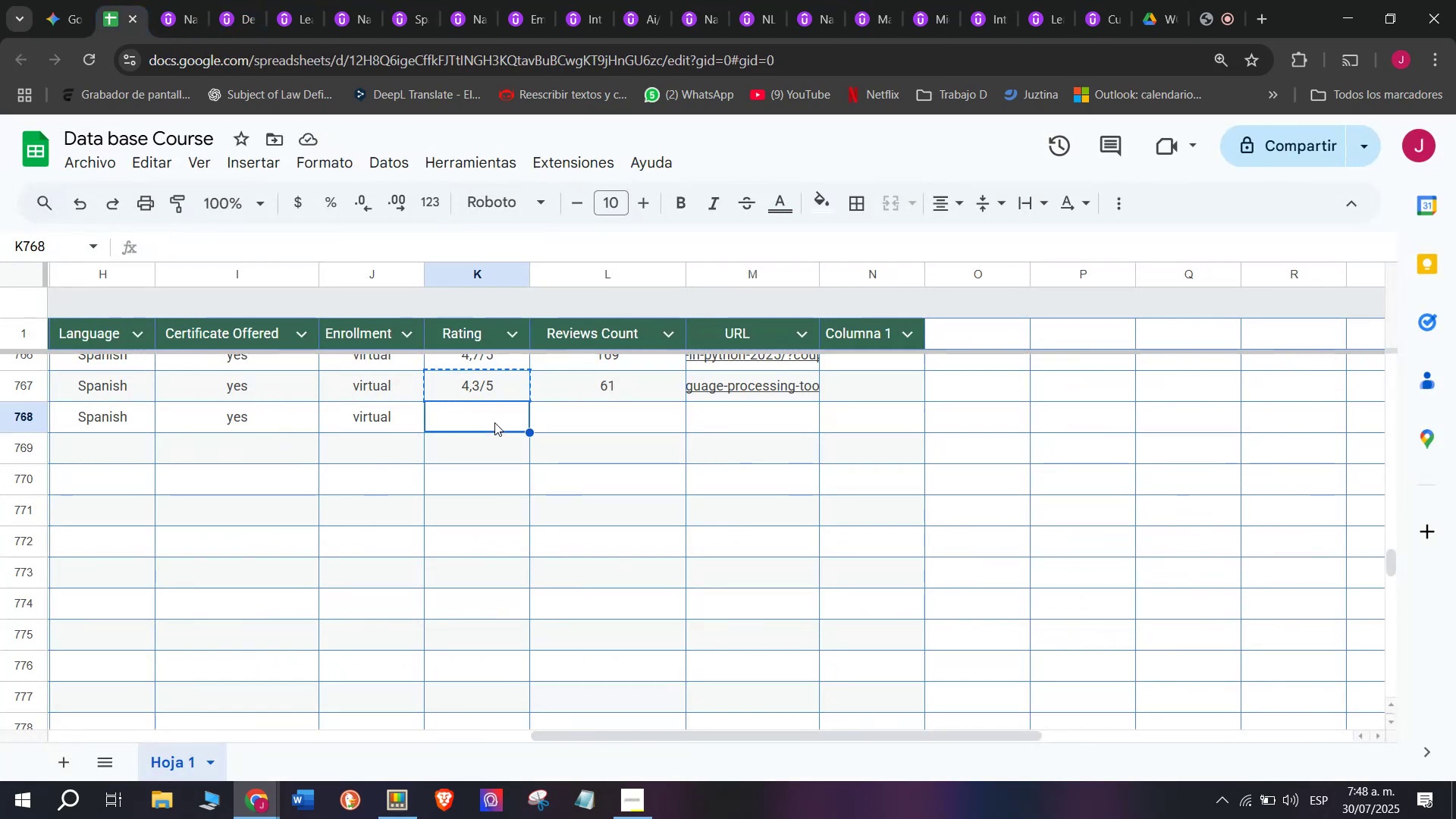 
key(Z)
 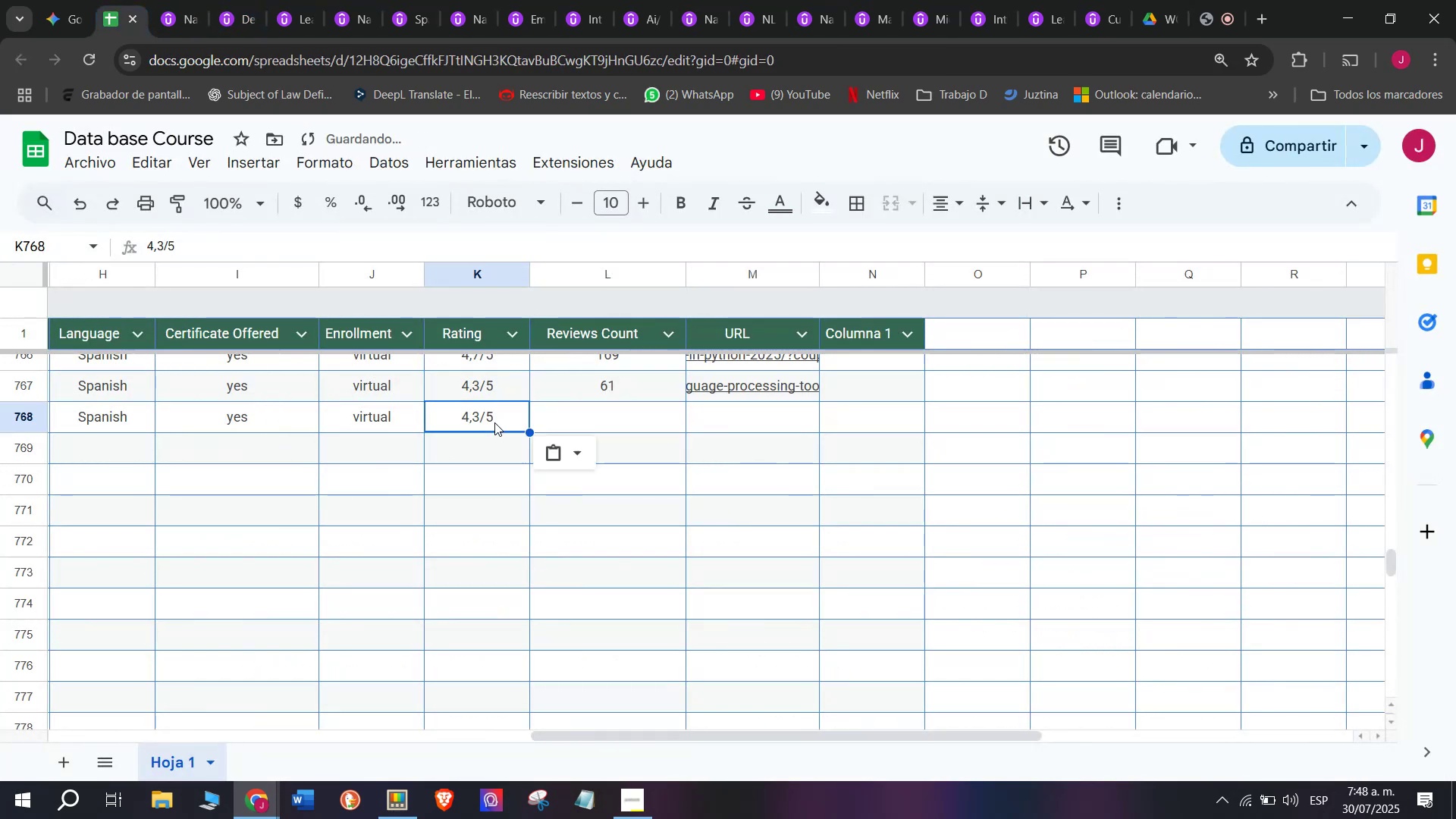 
key(Control+ControlLeft)
 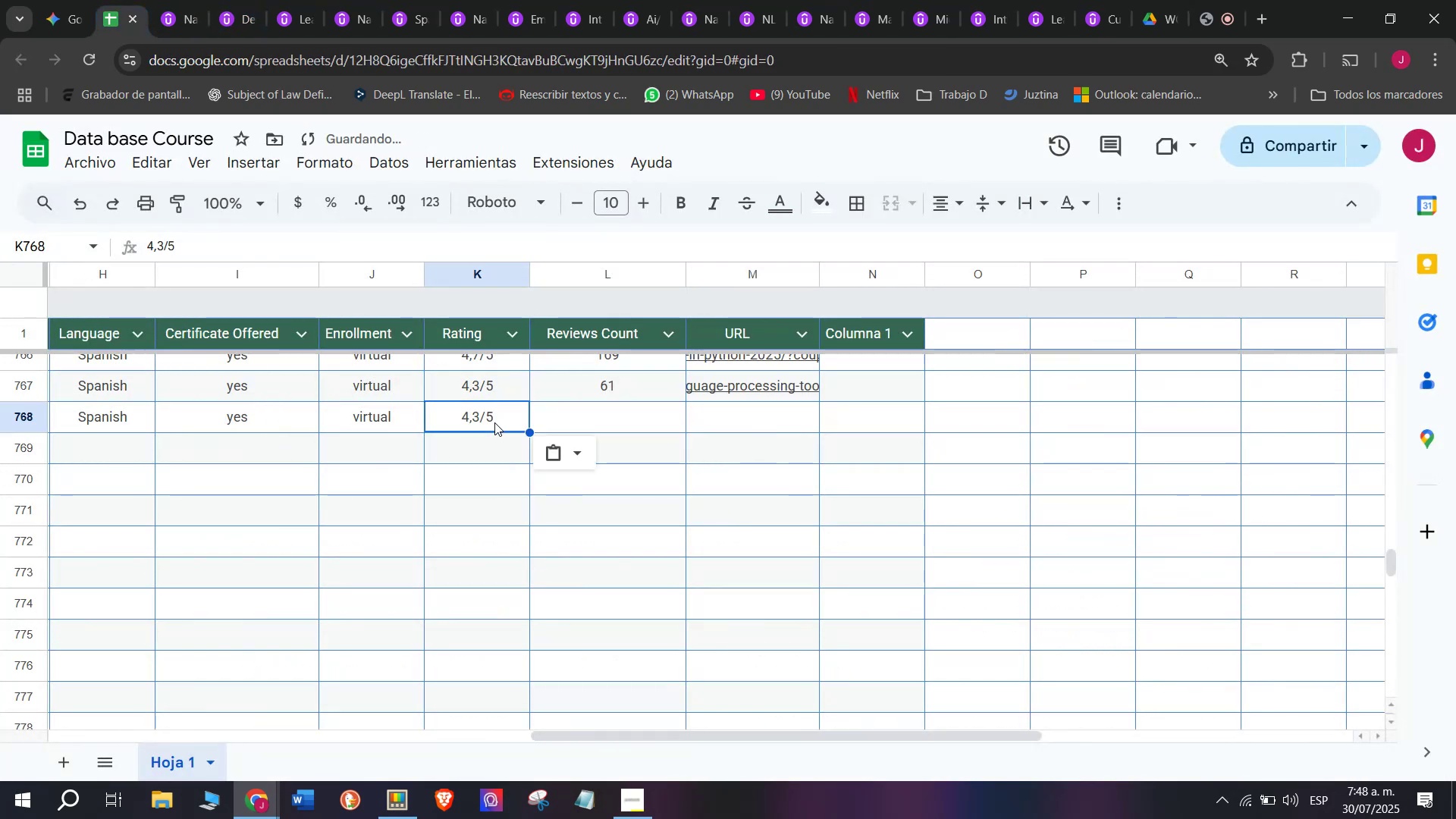 
key(Control+V)
 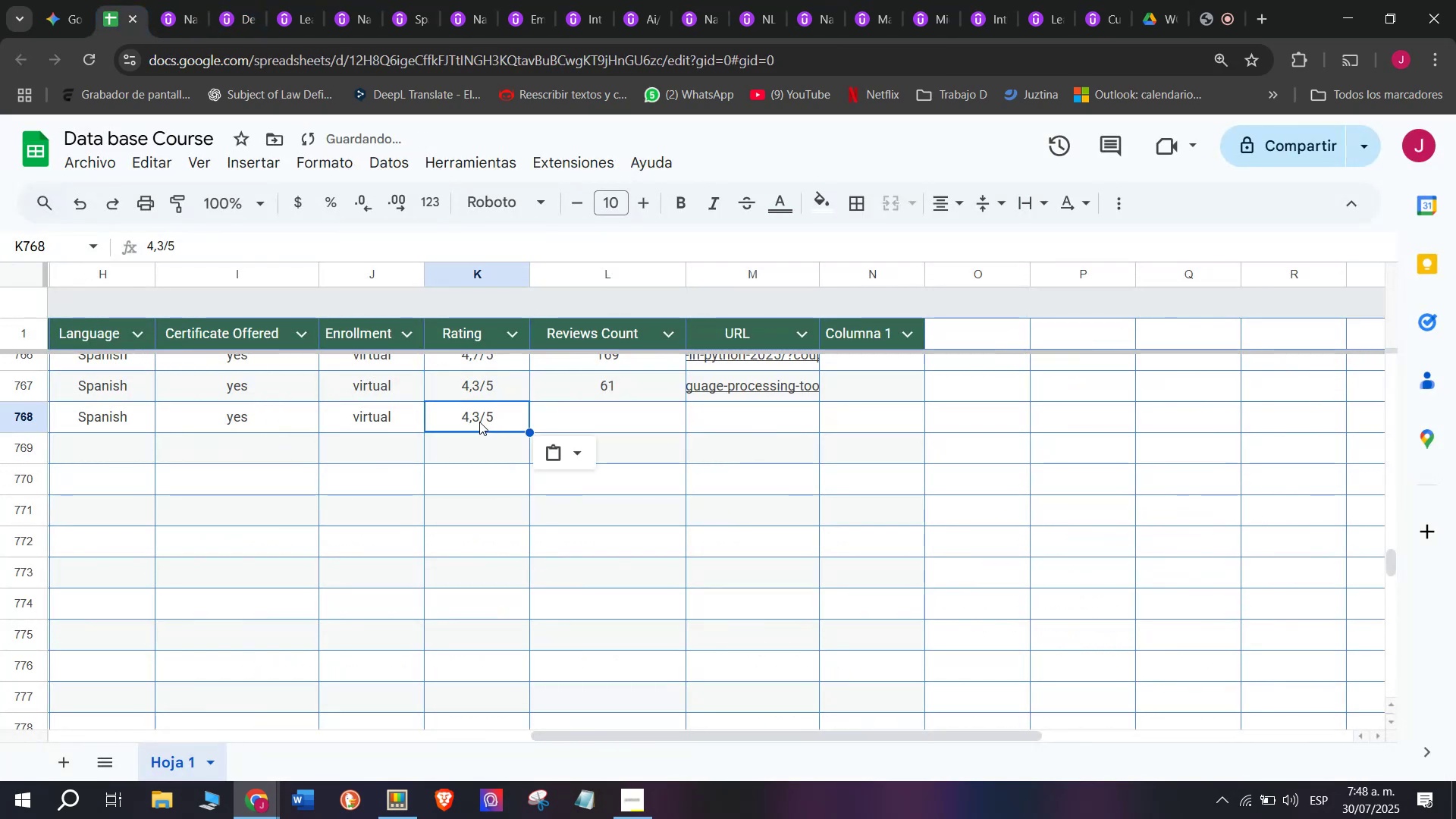 
double_click([479, 422])
 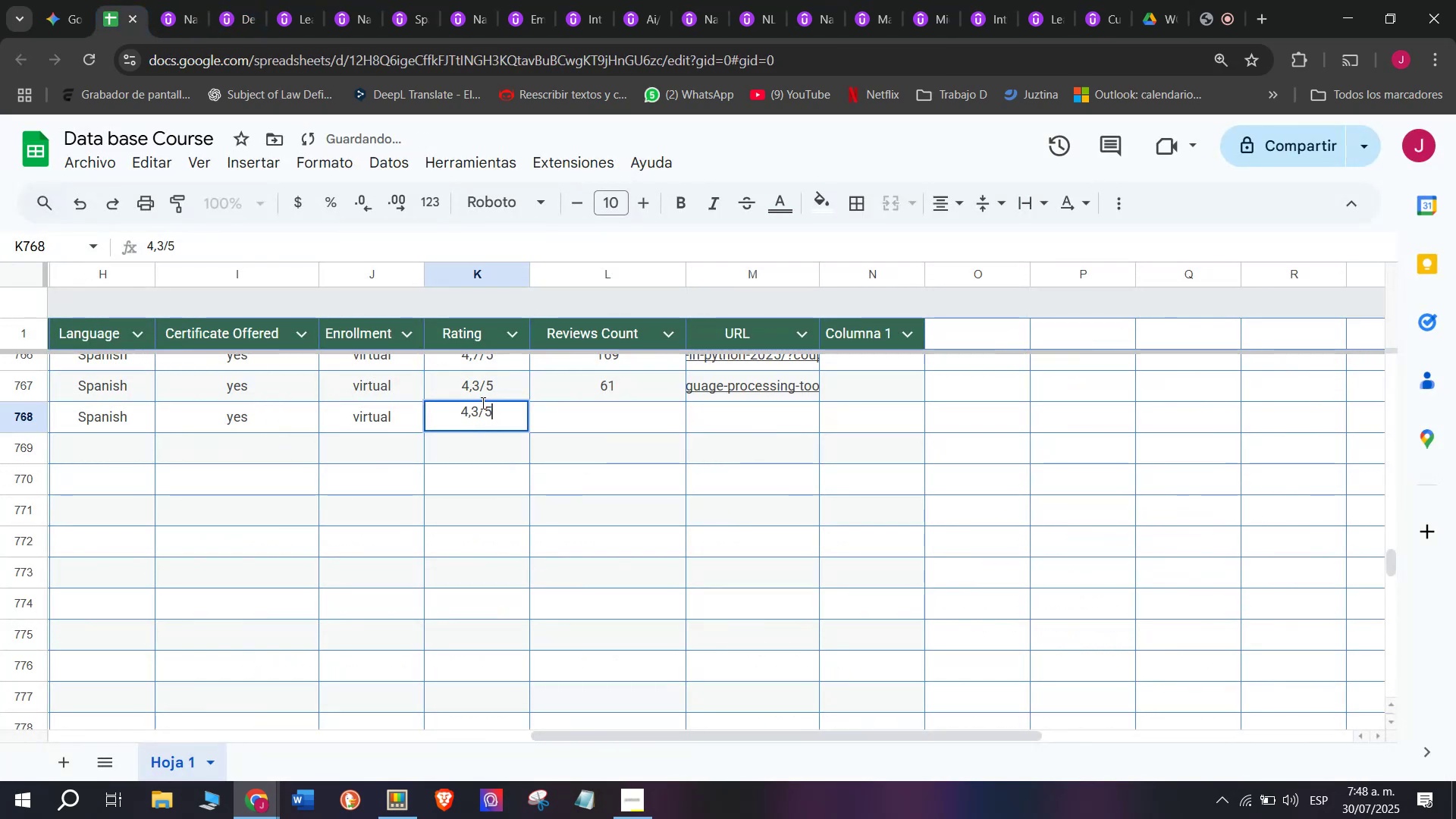 
left_click([482, 403])
 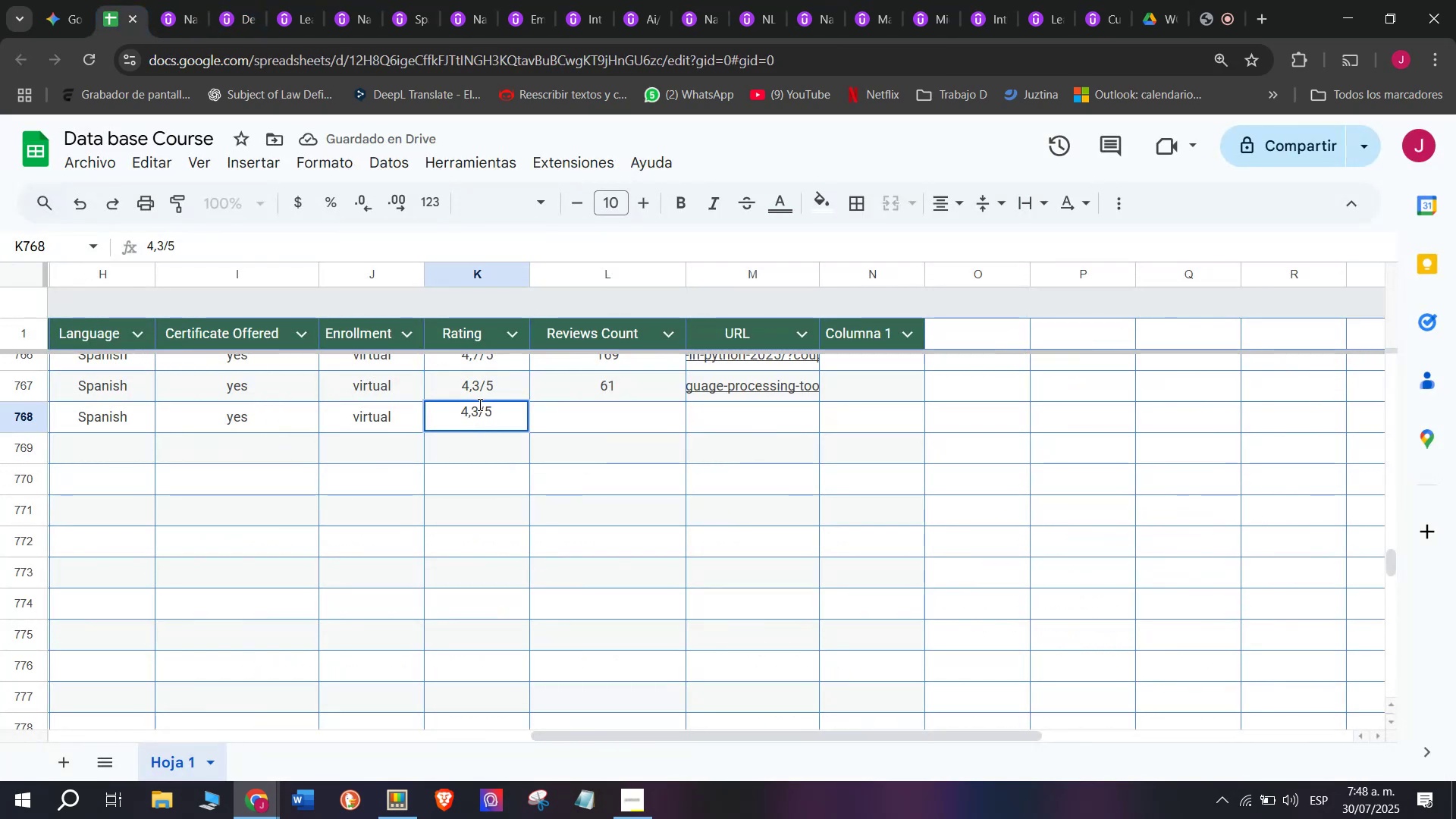 
left_click([479, 404])
 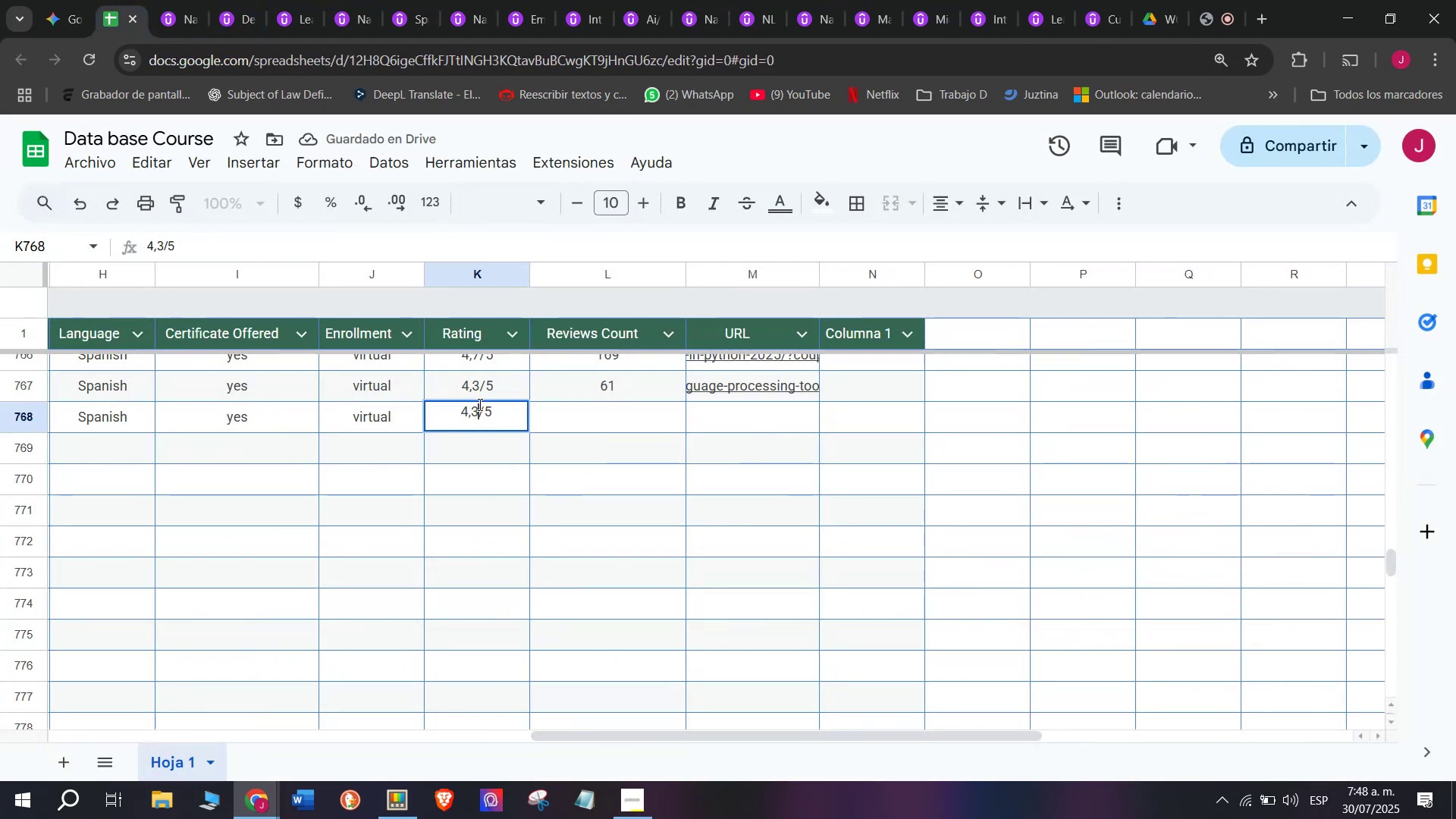 
key(Q)
 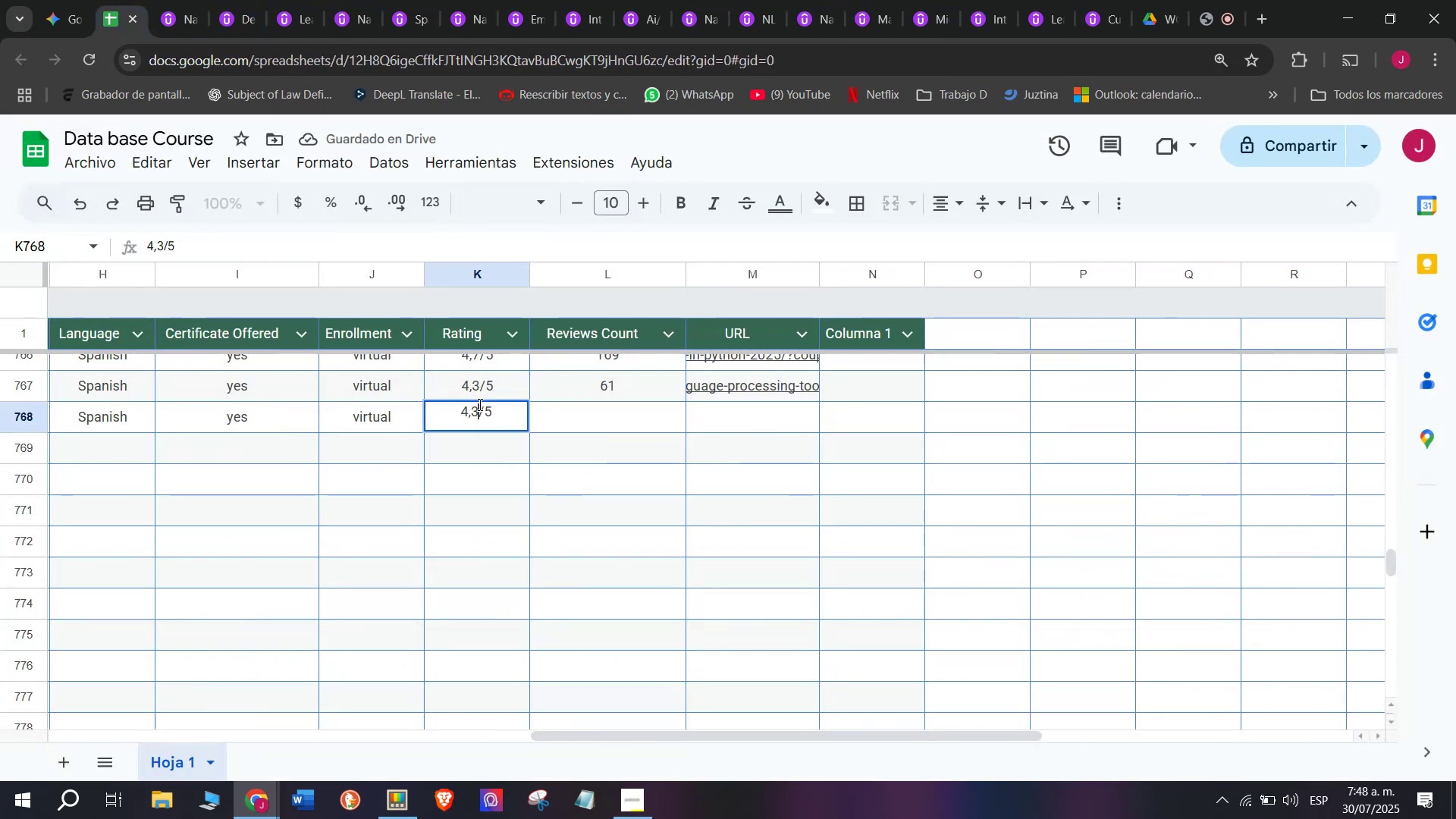 
key(Backspace)
 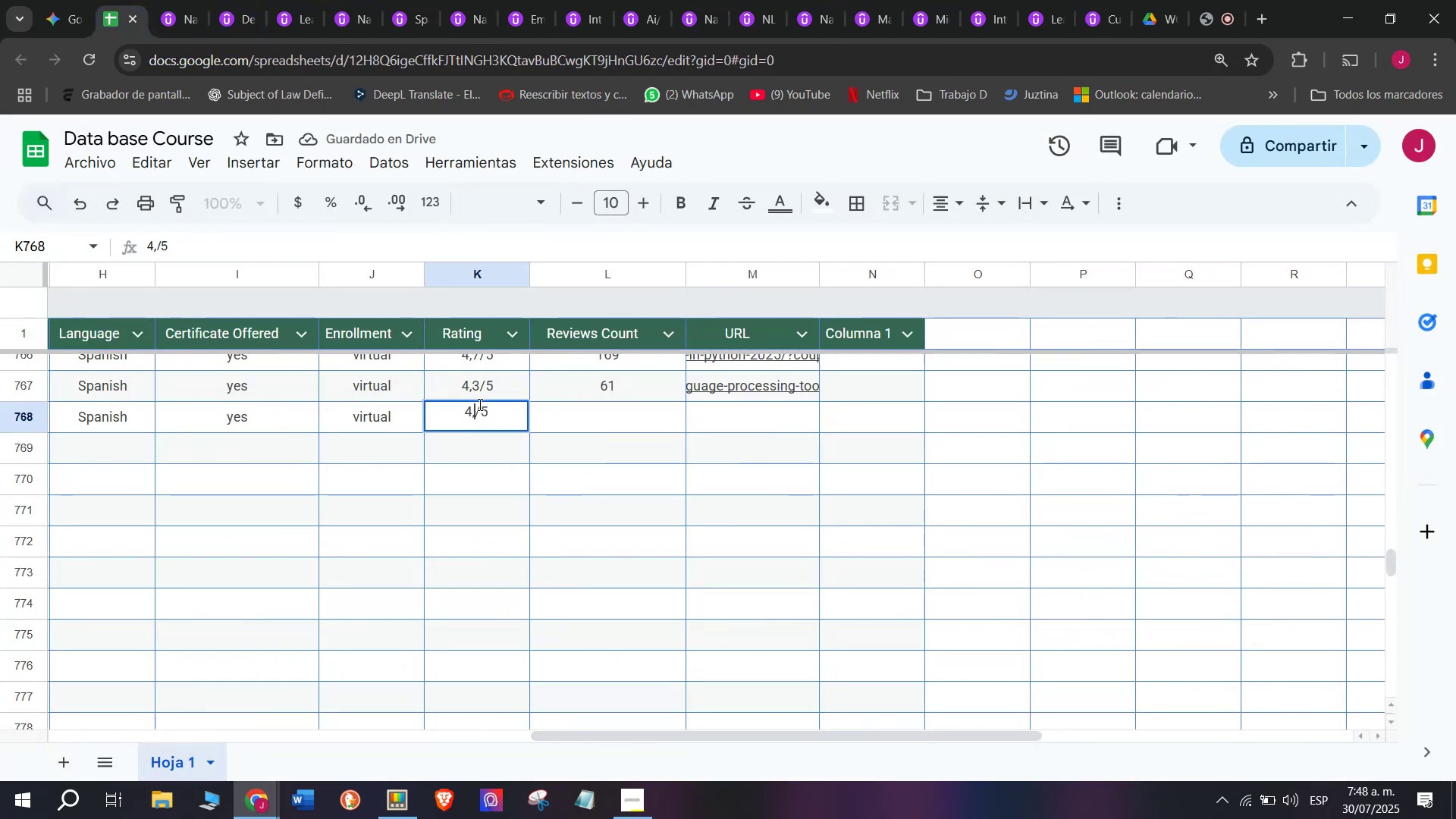 
key(7)
 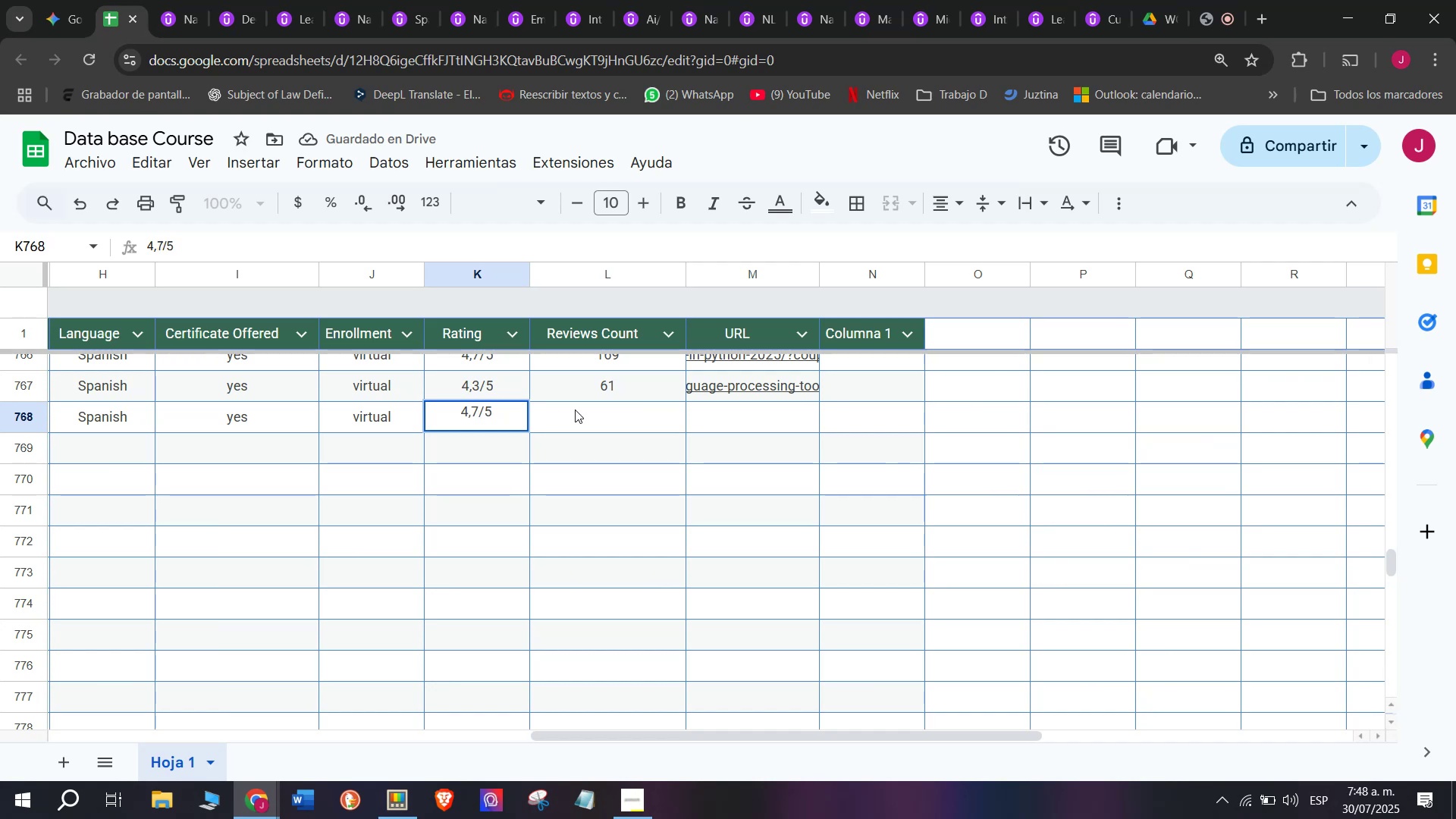 
left_click([577, 410])
 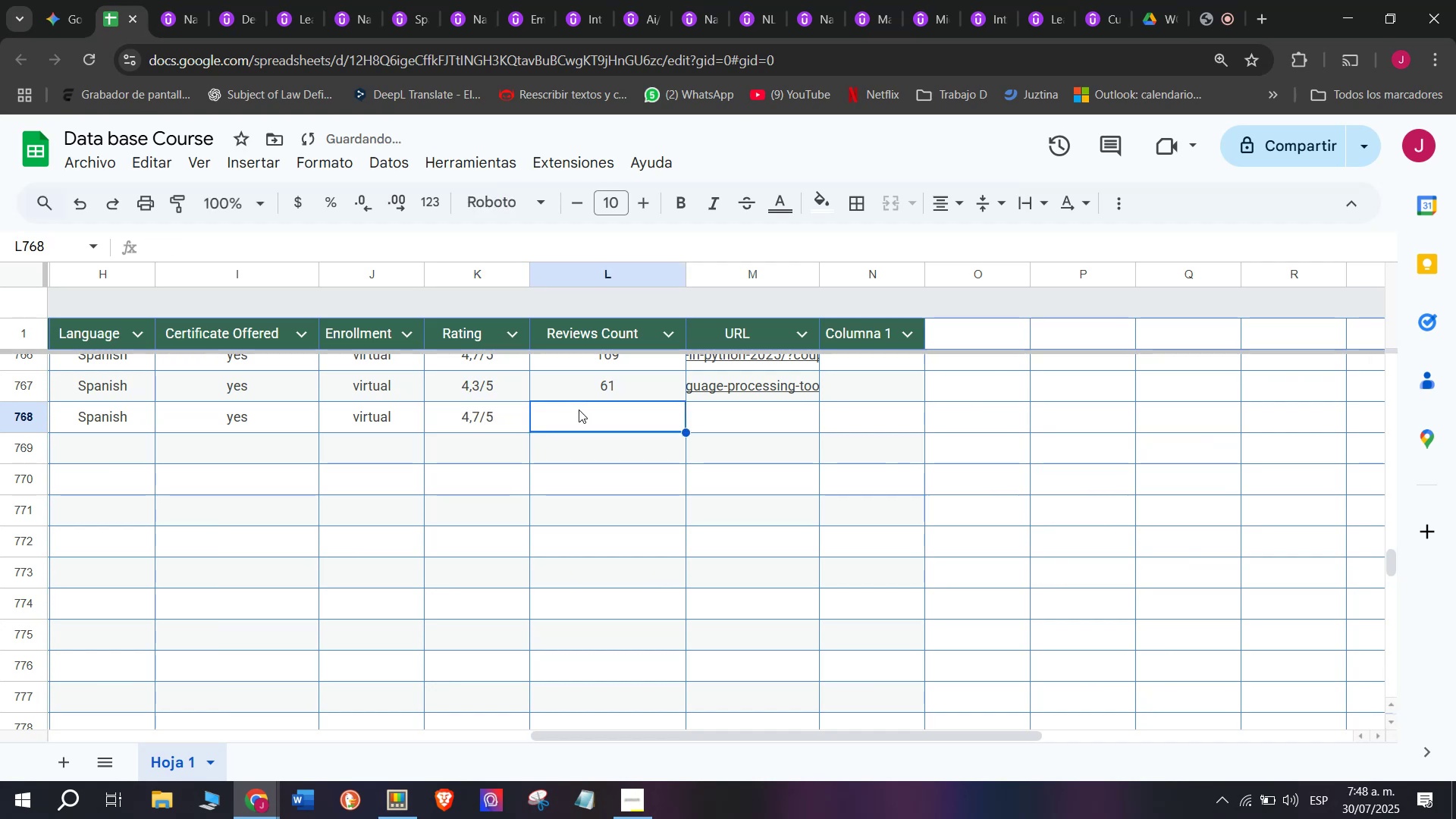 
type(12)
 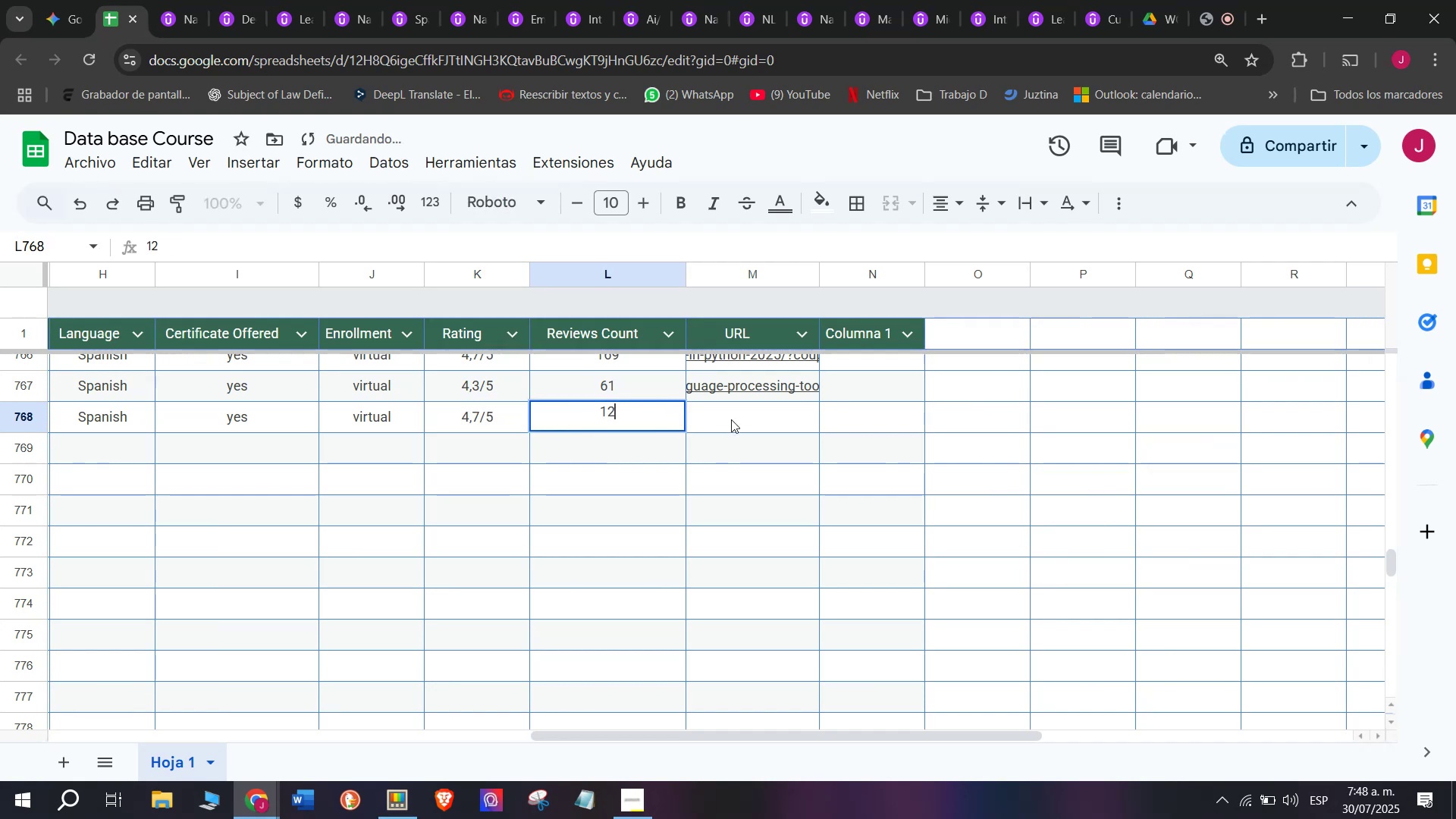 
left_click([731, 419])
 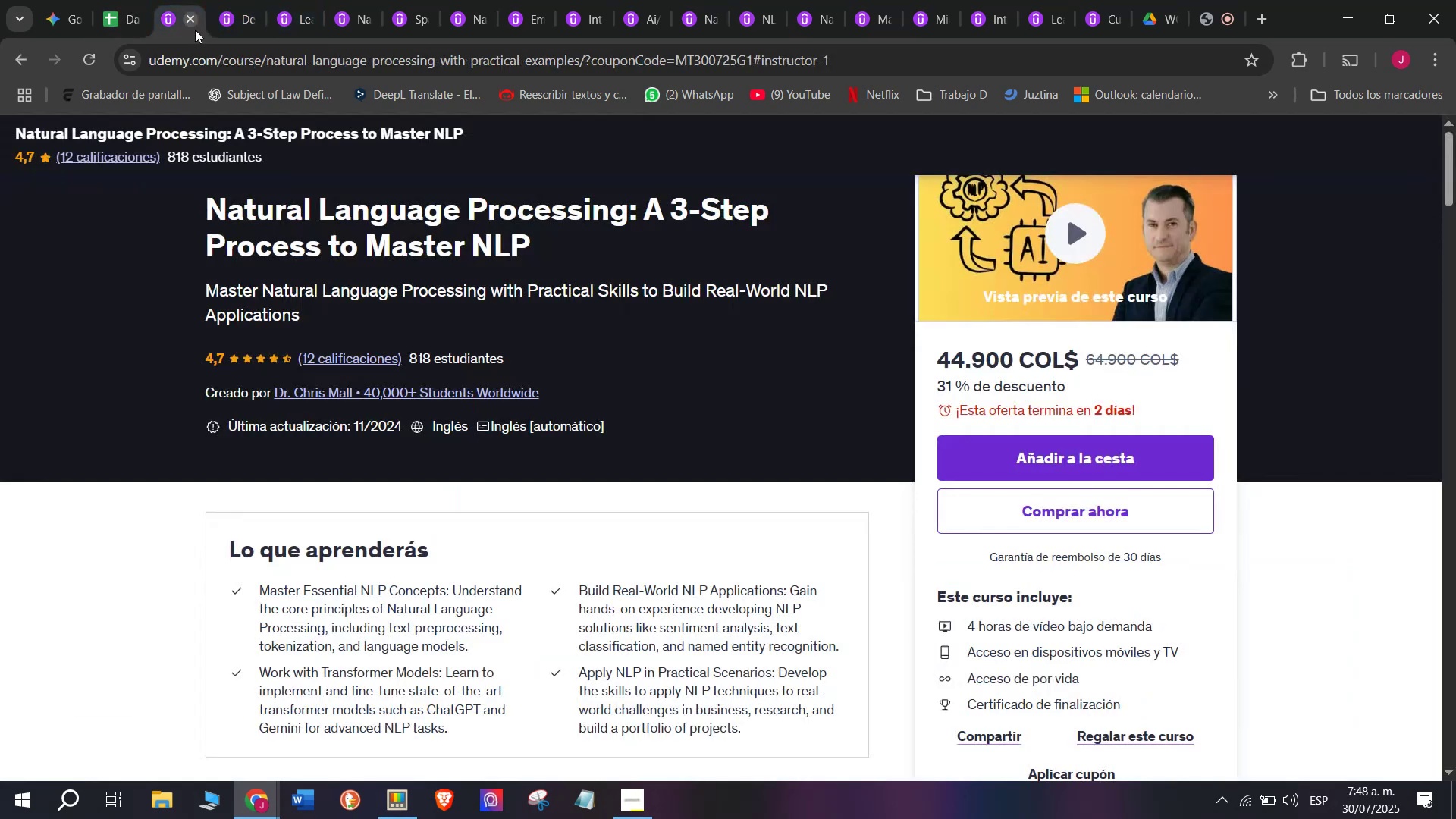 
double_click([221, 62])
 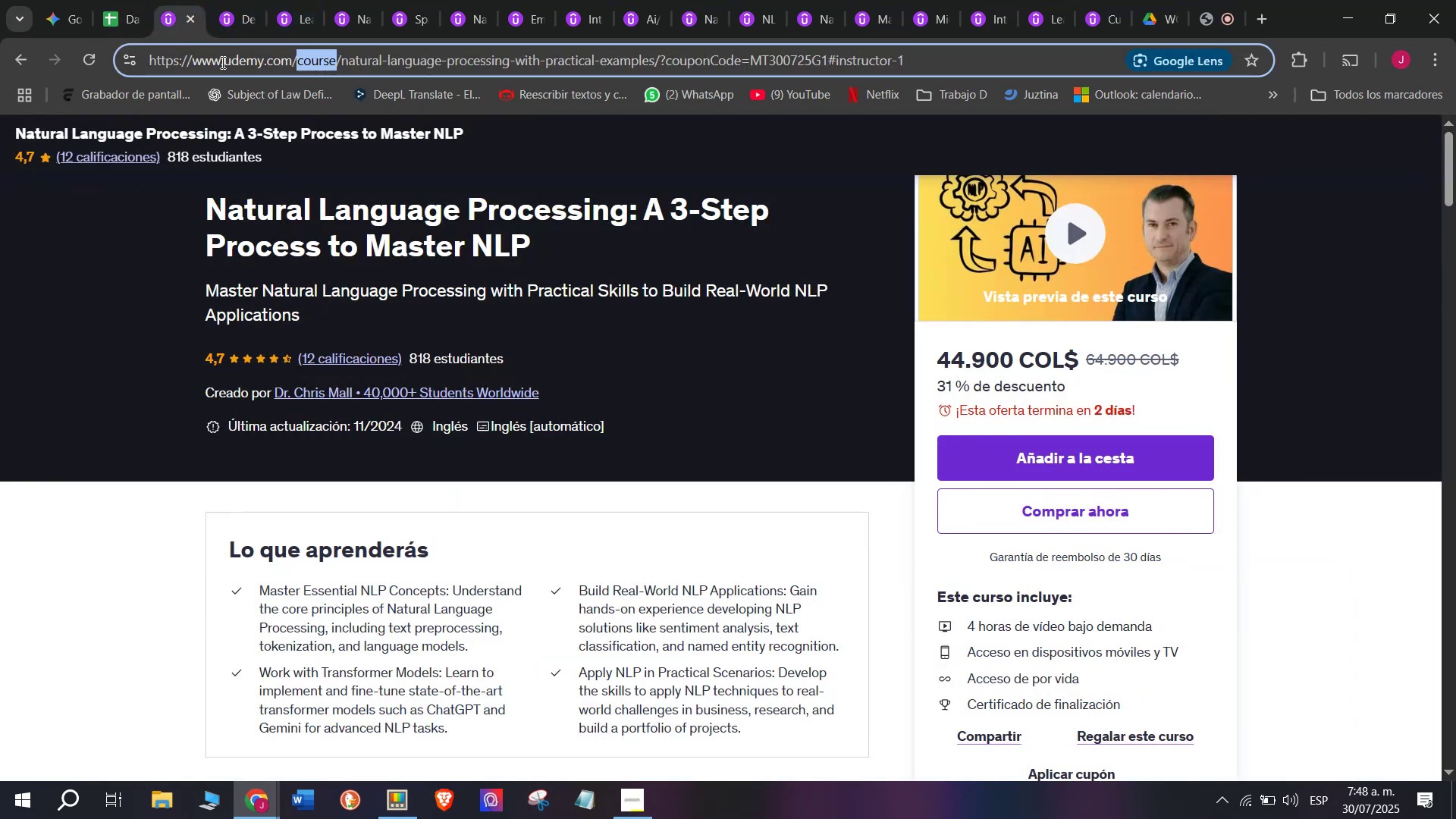 
triple_click([221, 62])
 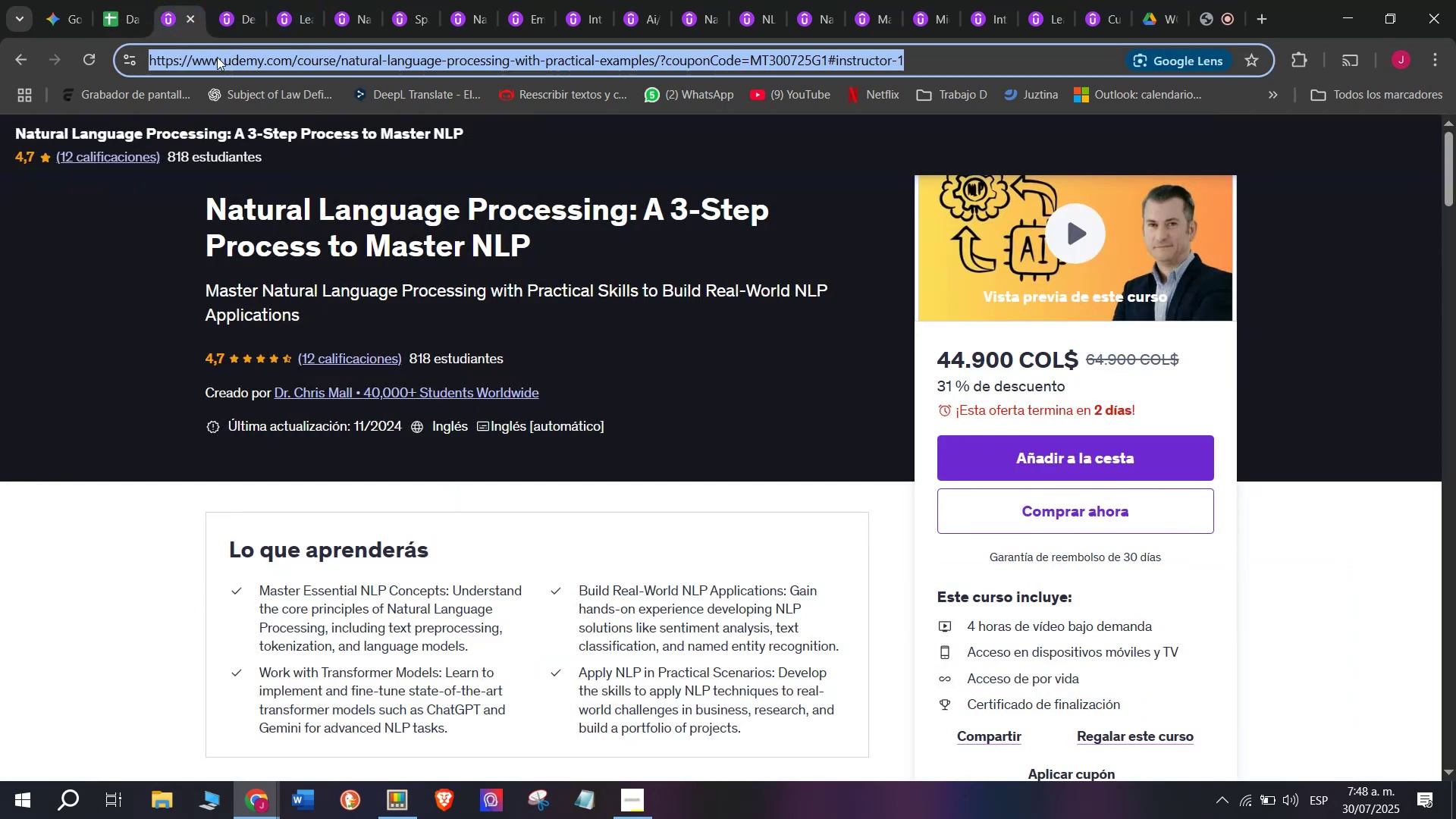 
key(Break)
 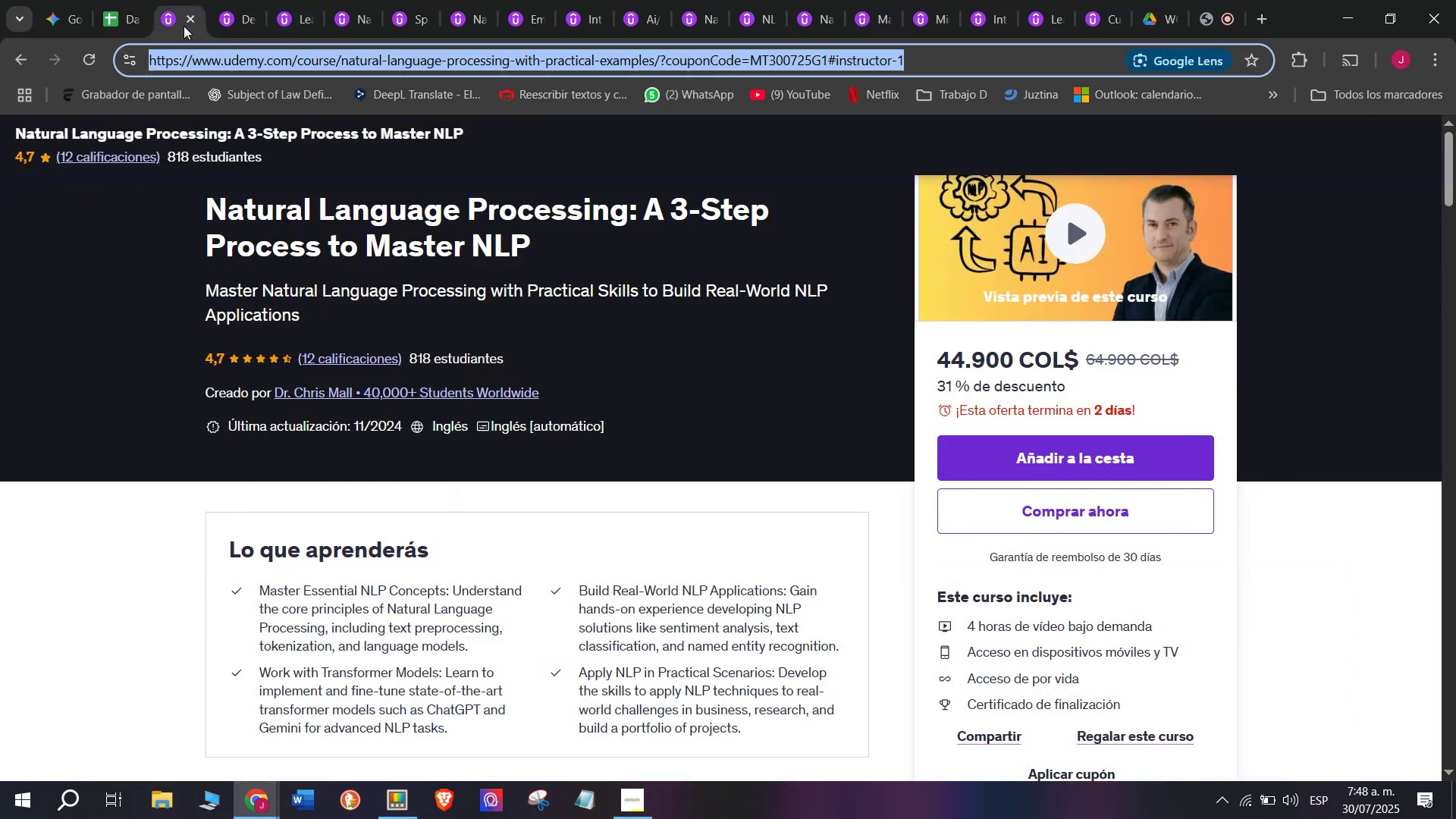 
key(Control+ControlLeft)
 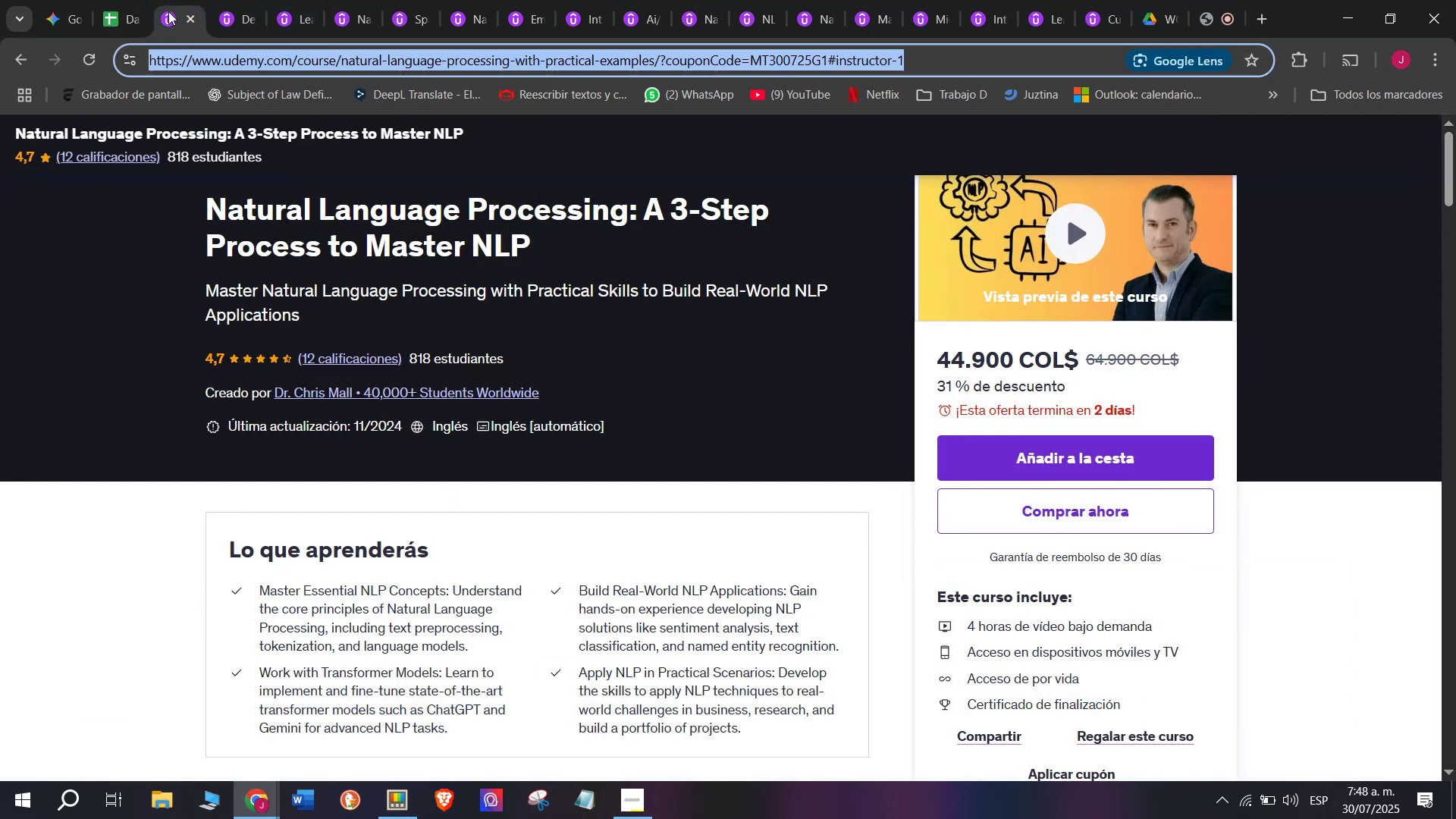 
key(Control+C)
 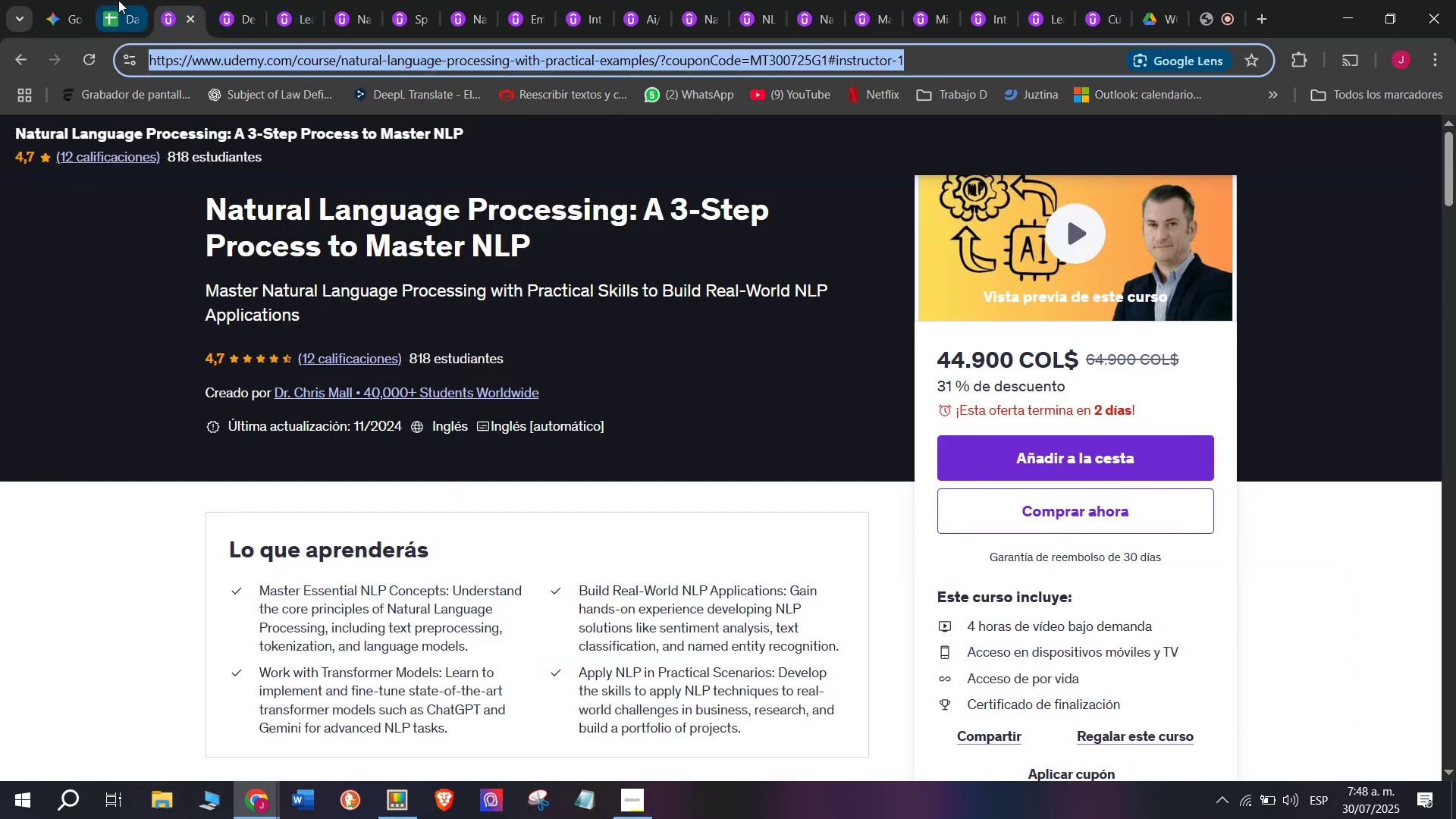 
triple_click([118, 0])
 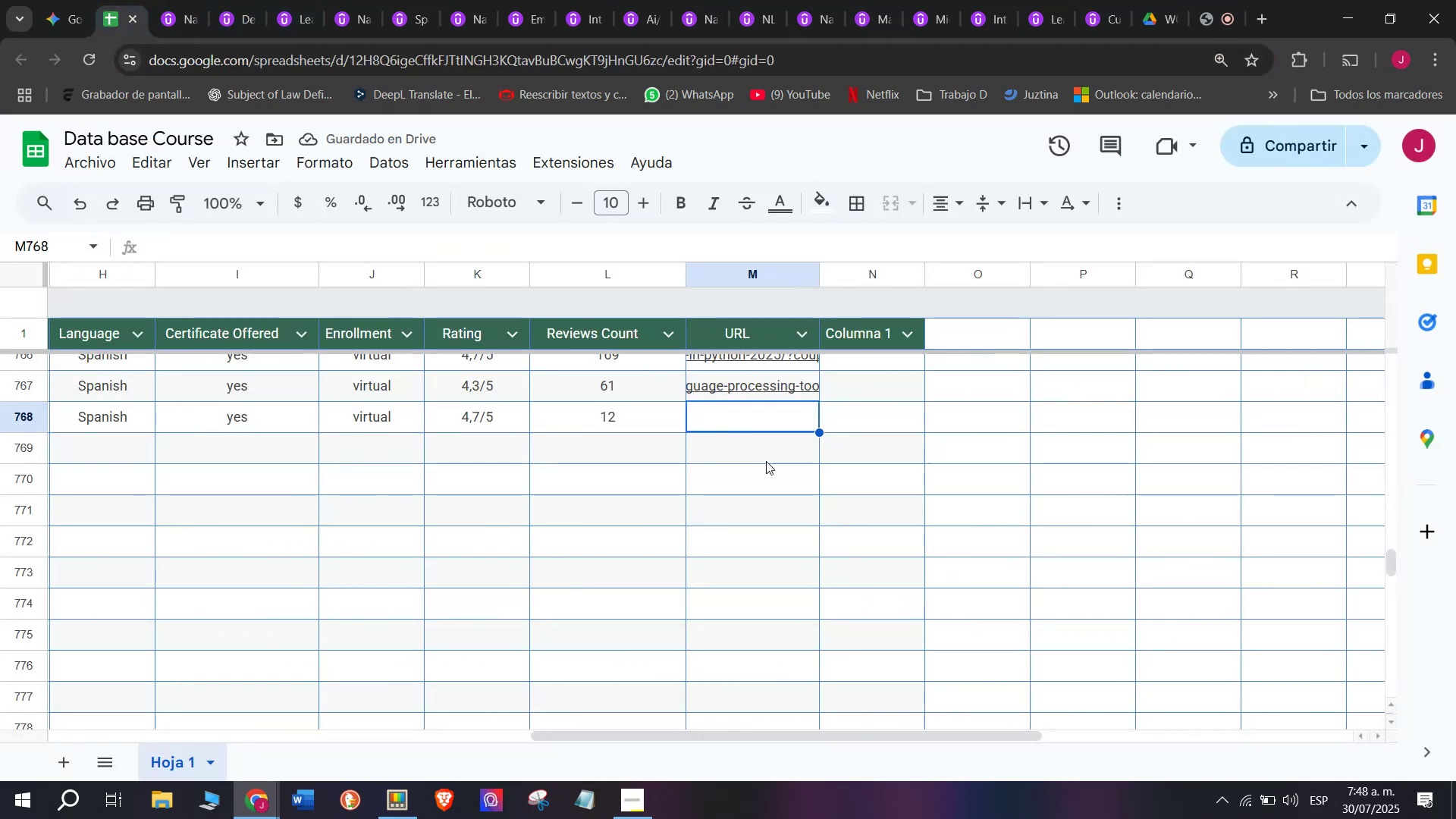 
key(Control+ControlLeft)
 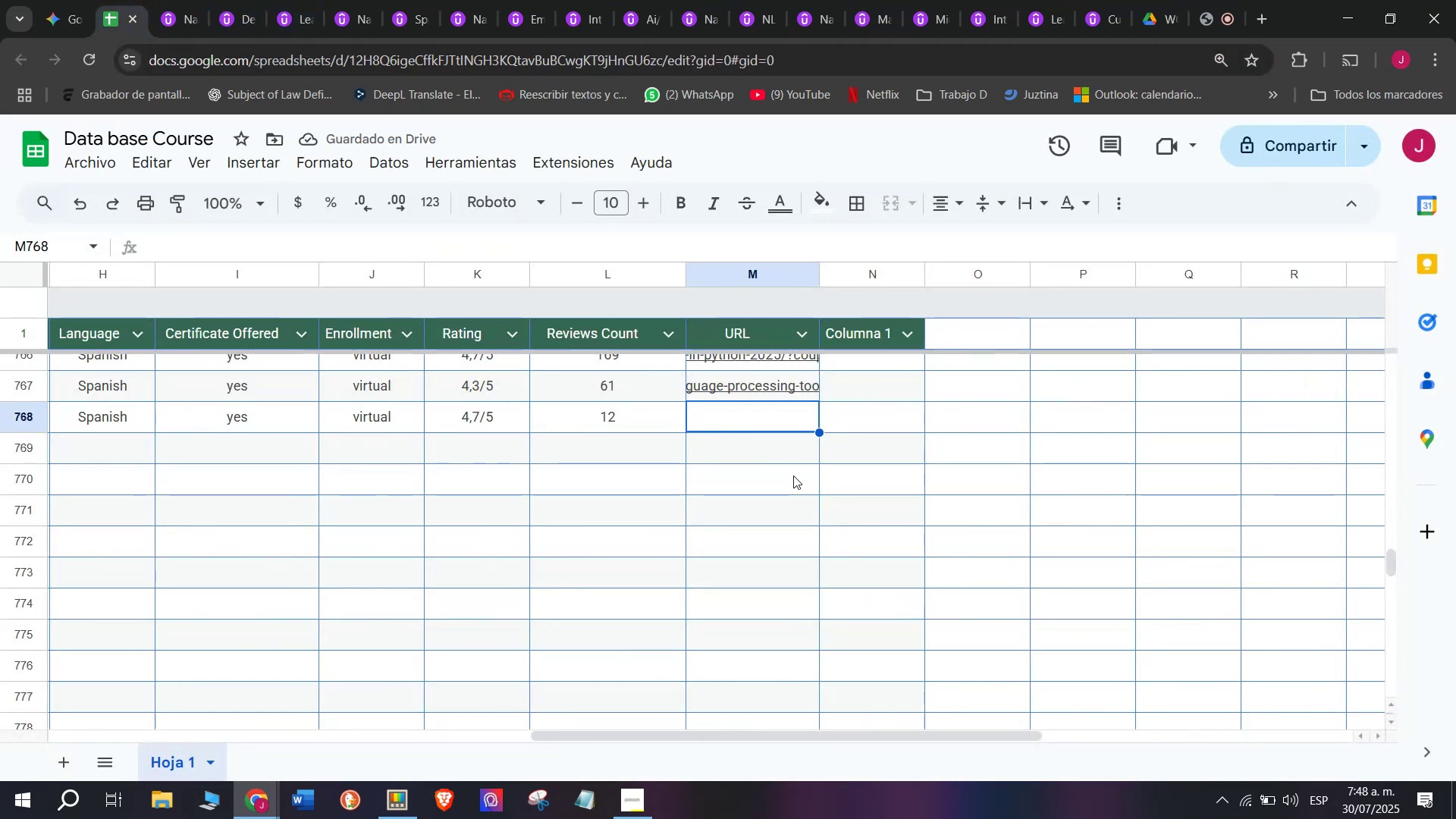 
key(Z)
 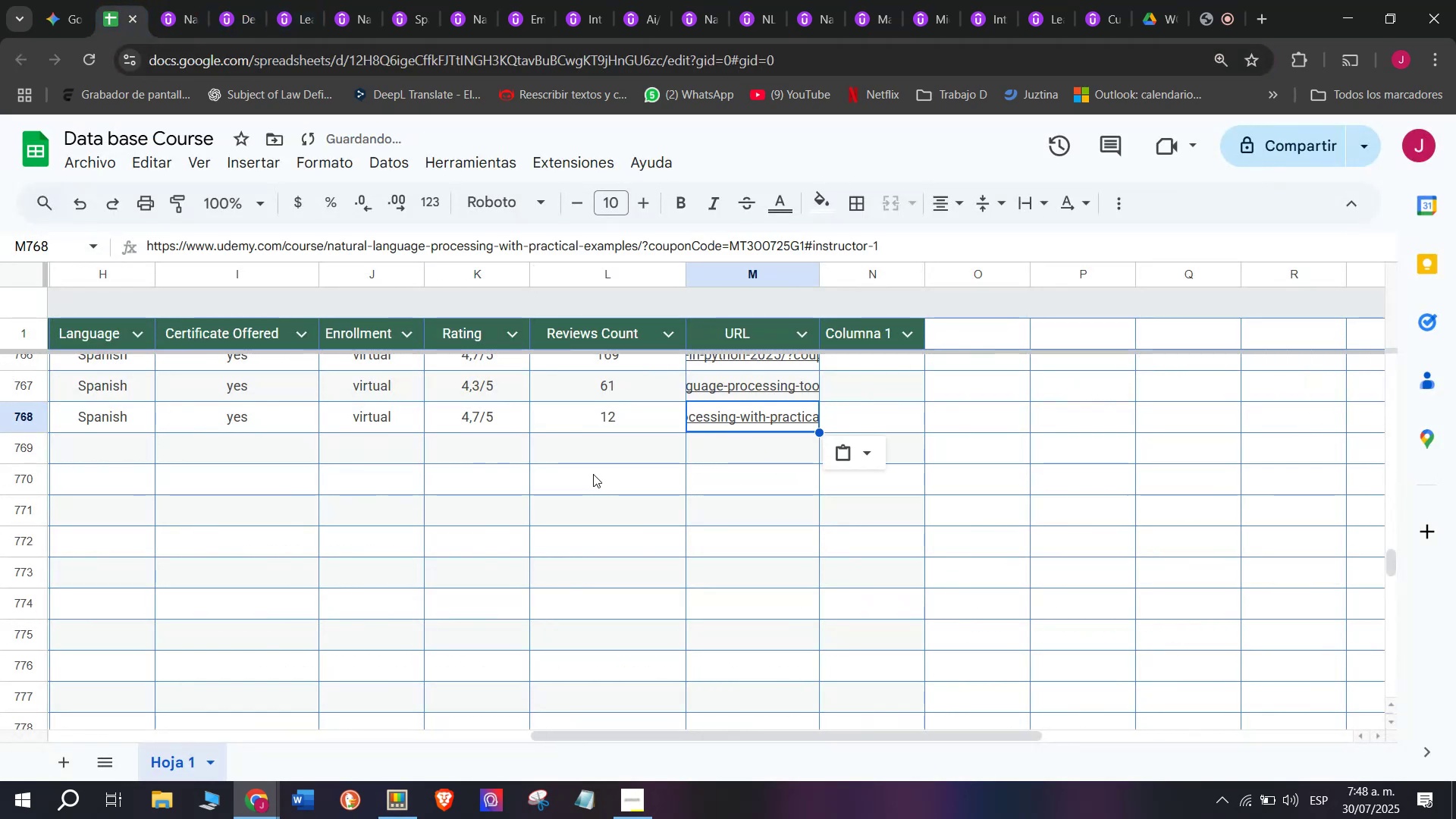 
key(Control+V)
 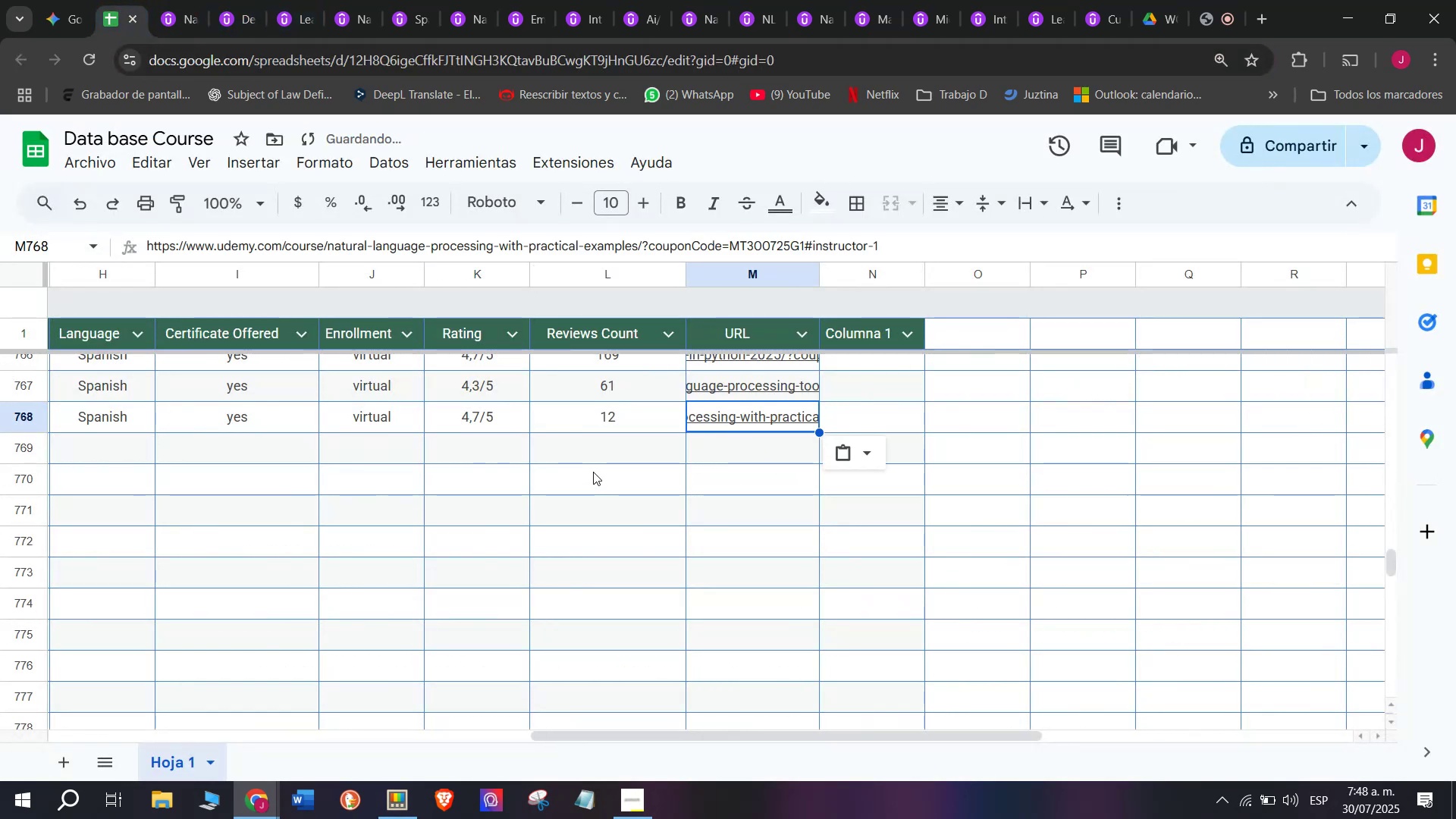 
scroll: coordinate [359, 468], scroll_direction: up, amount: 11.0
 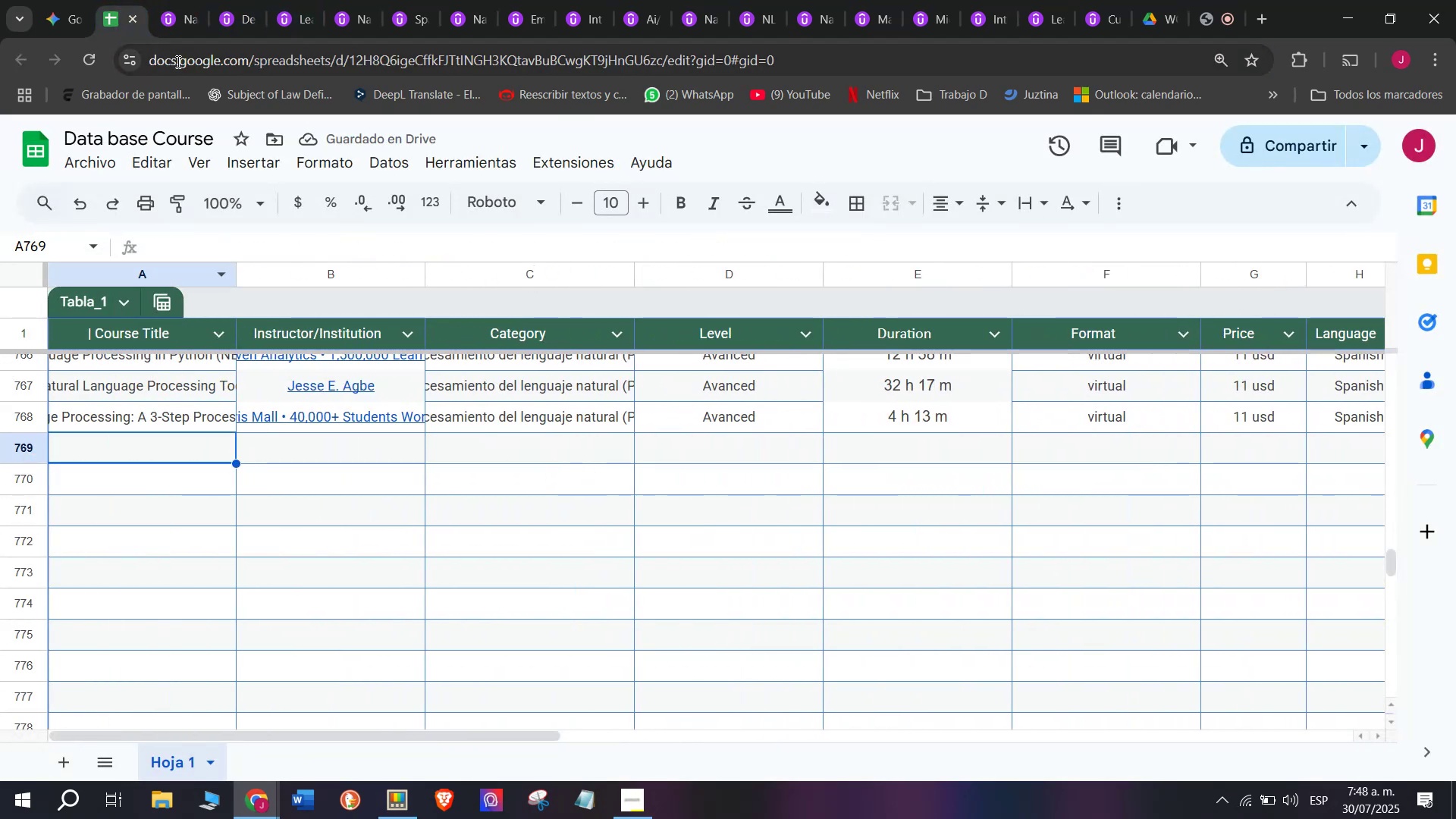 
left_click([173, 0])
 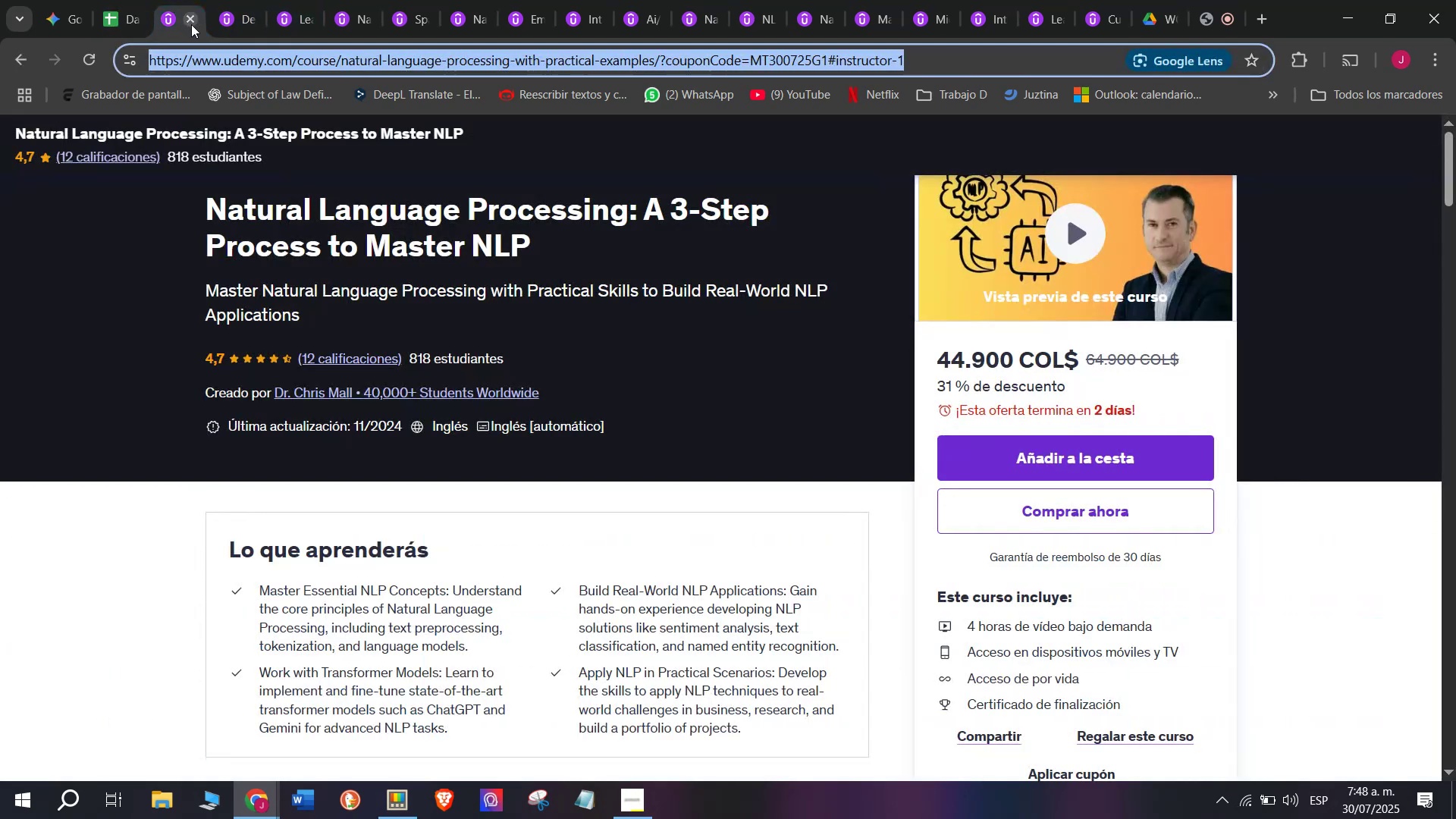 
left_click([191, 24])
 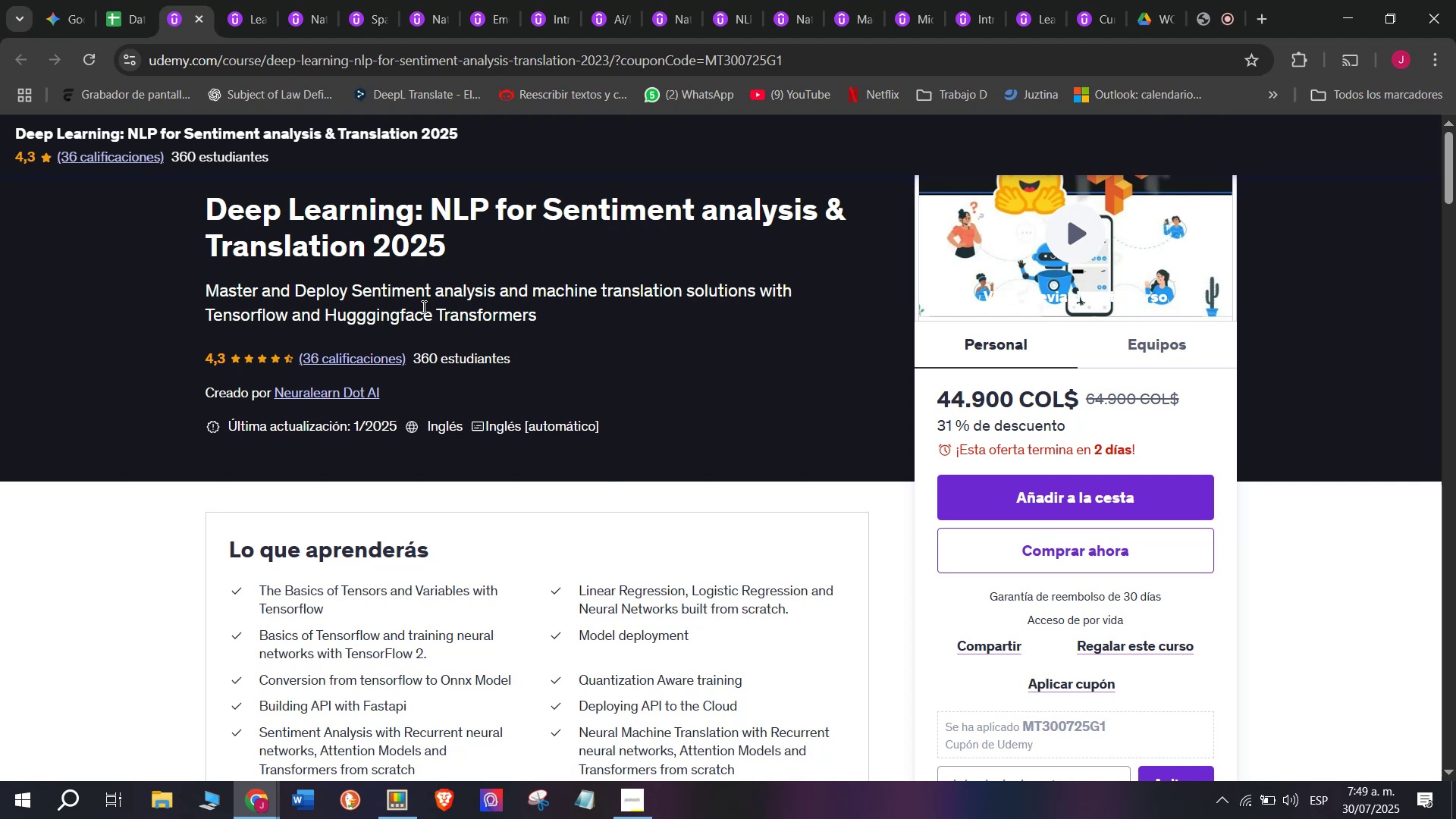 
wait(64.39)
 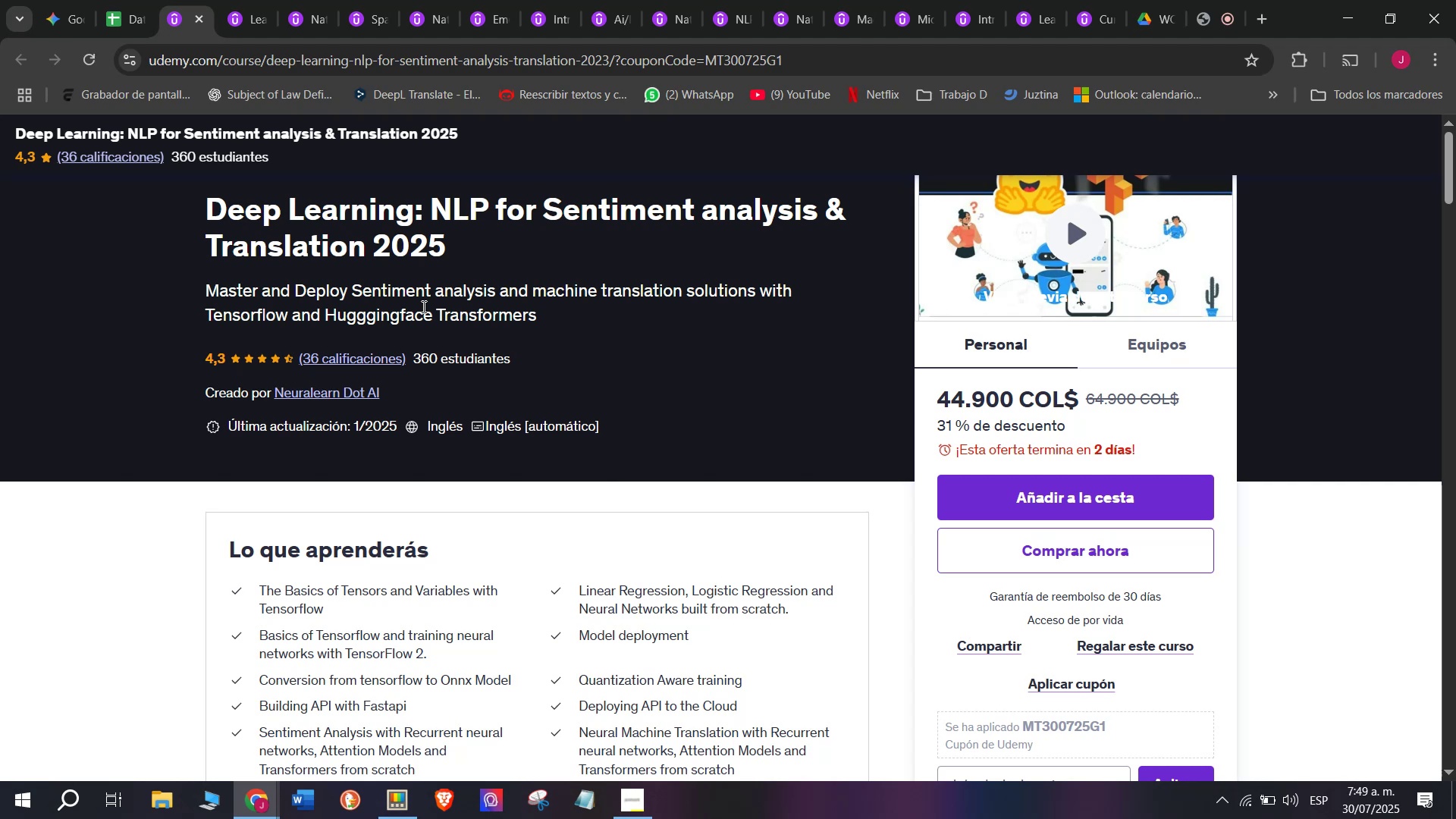 
left_click([112, 0])
 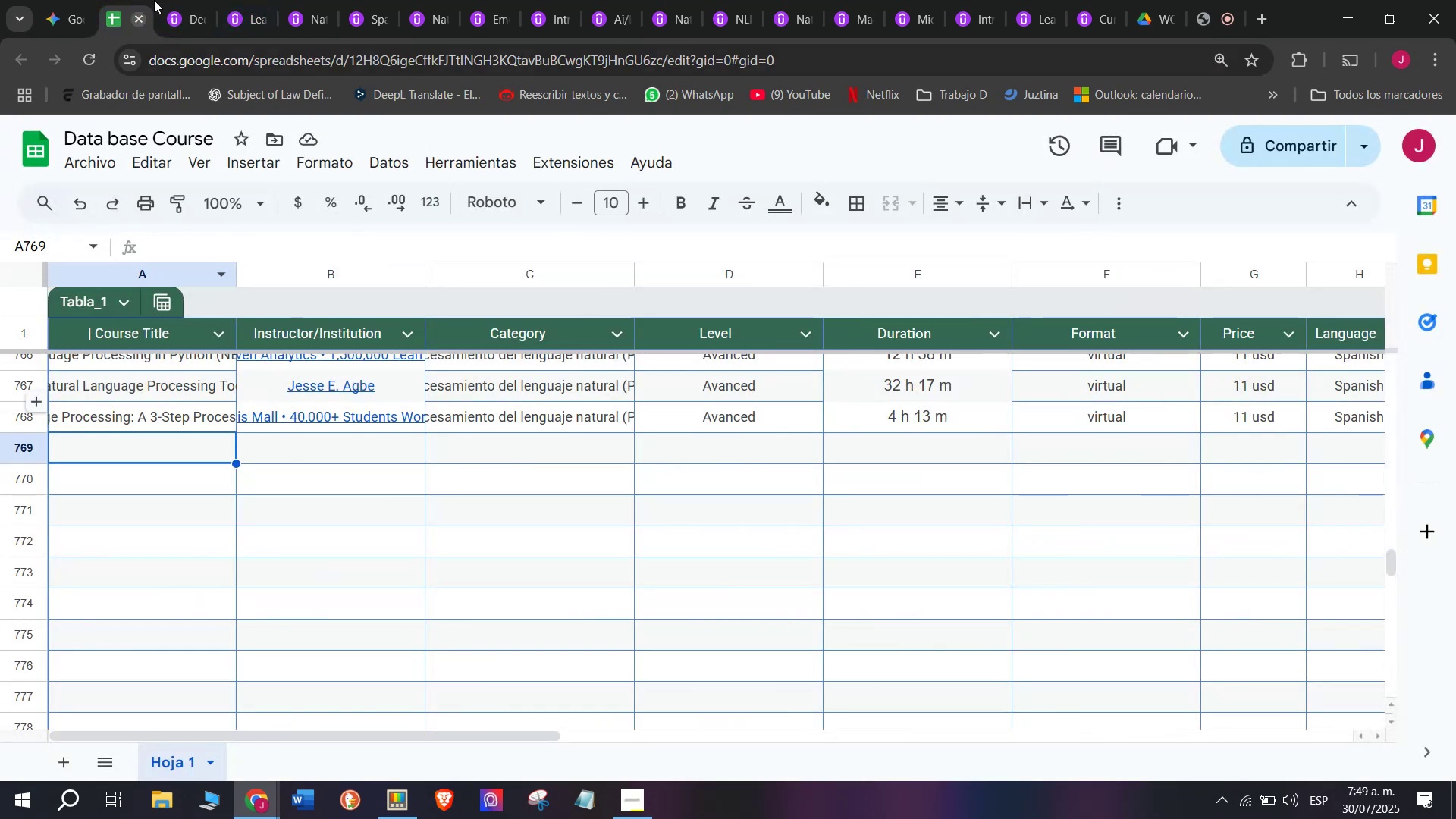 
left_click([166, 0])
 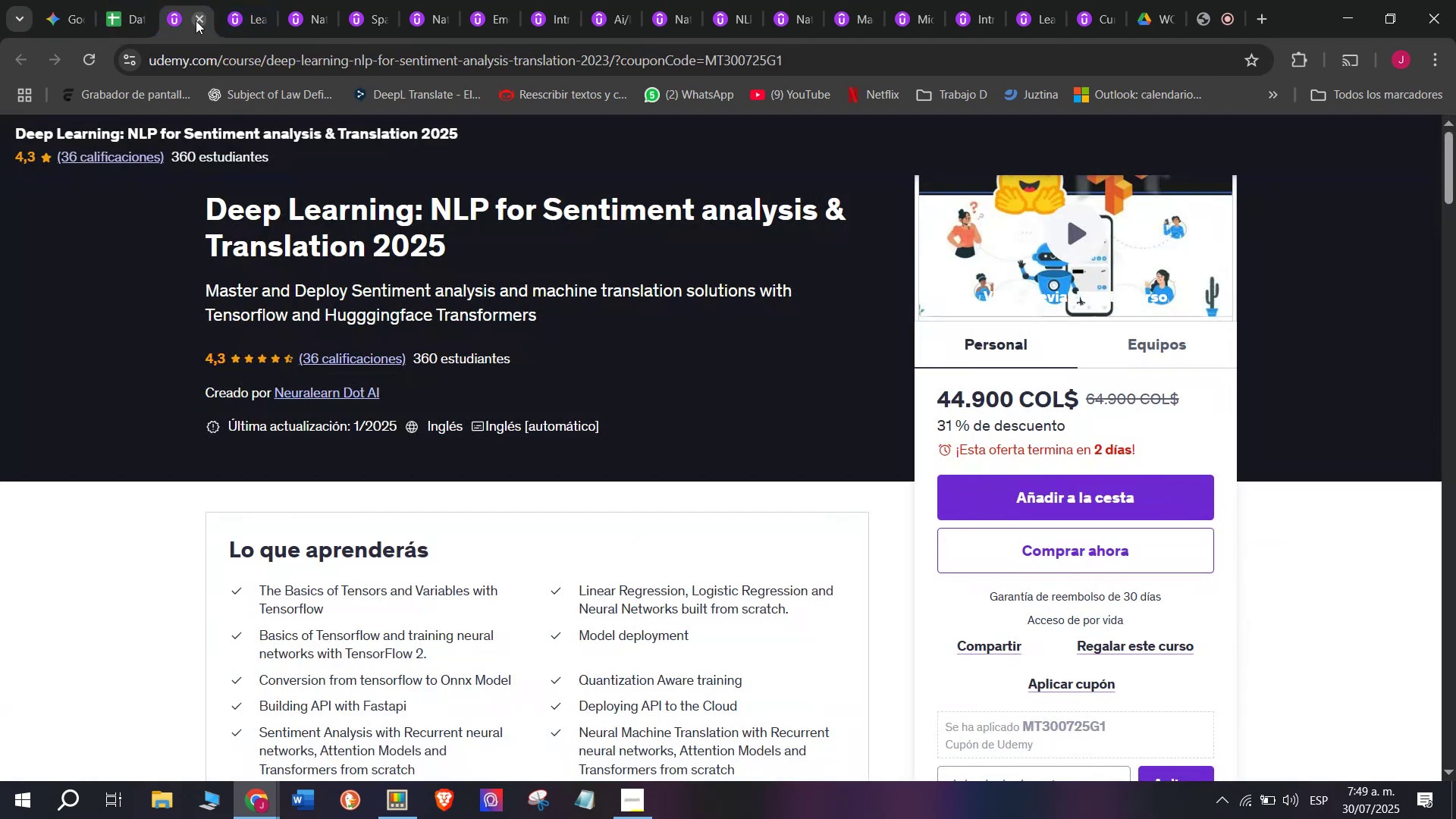 
scroll: coordinate [247, 353], scroll_direction: up, amount: 2.0
 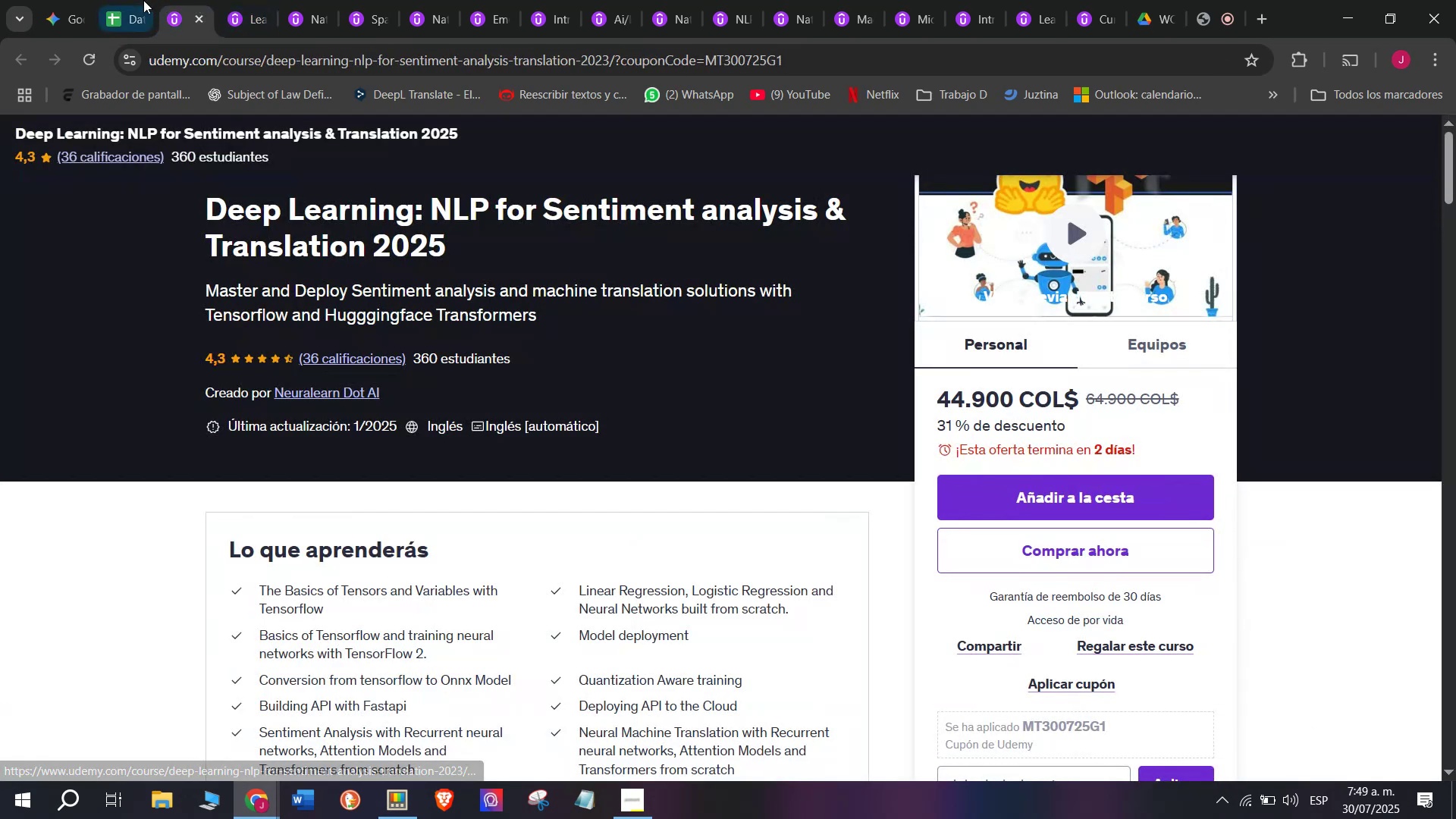 
left_click([143, 0])
 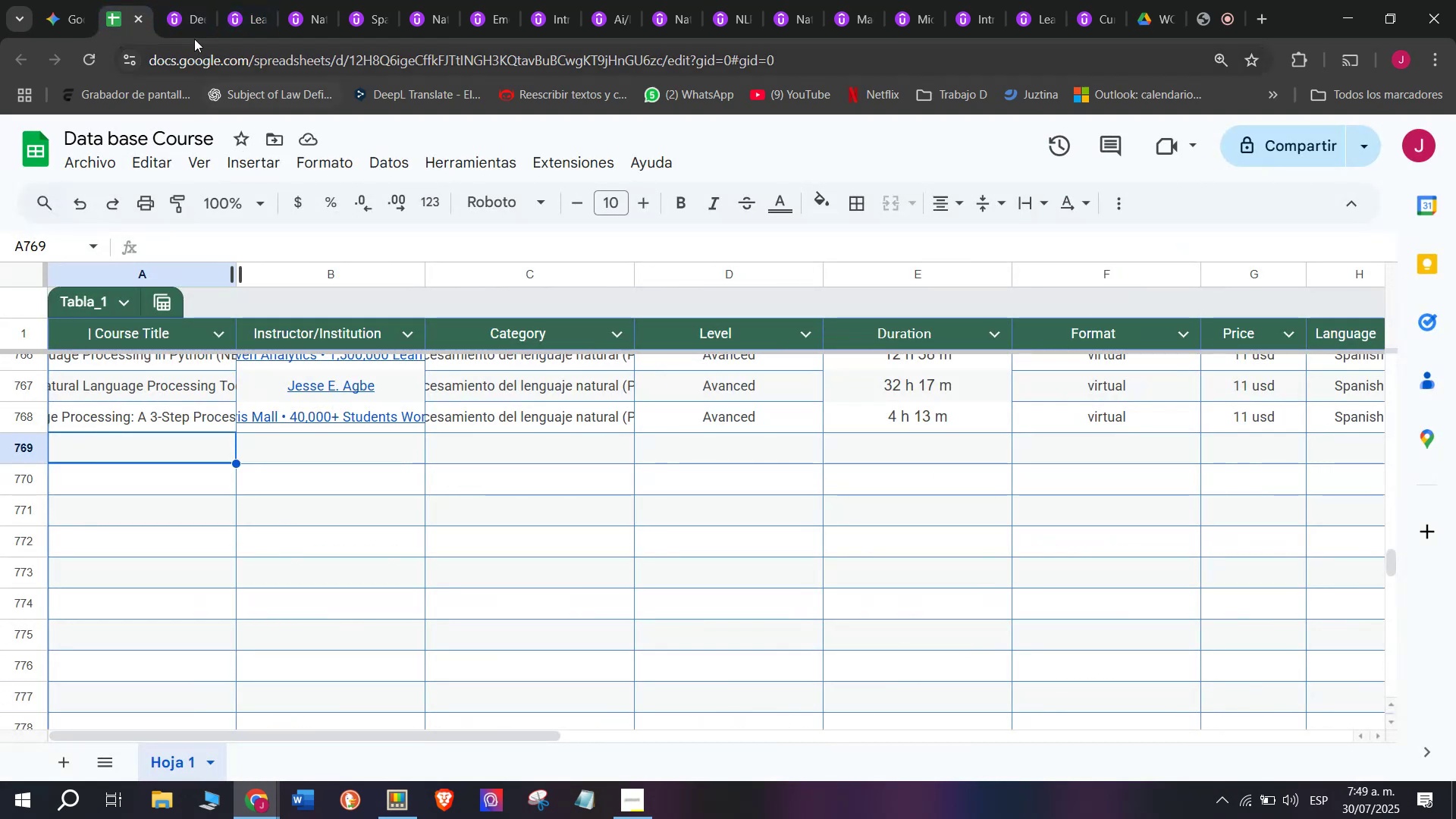 
left_click([184, 0])
 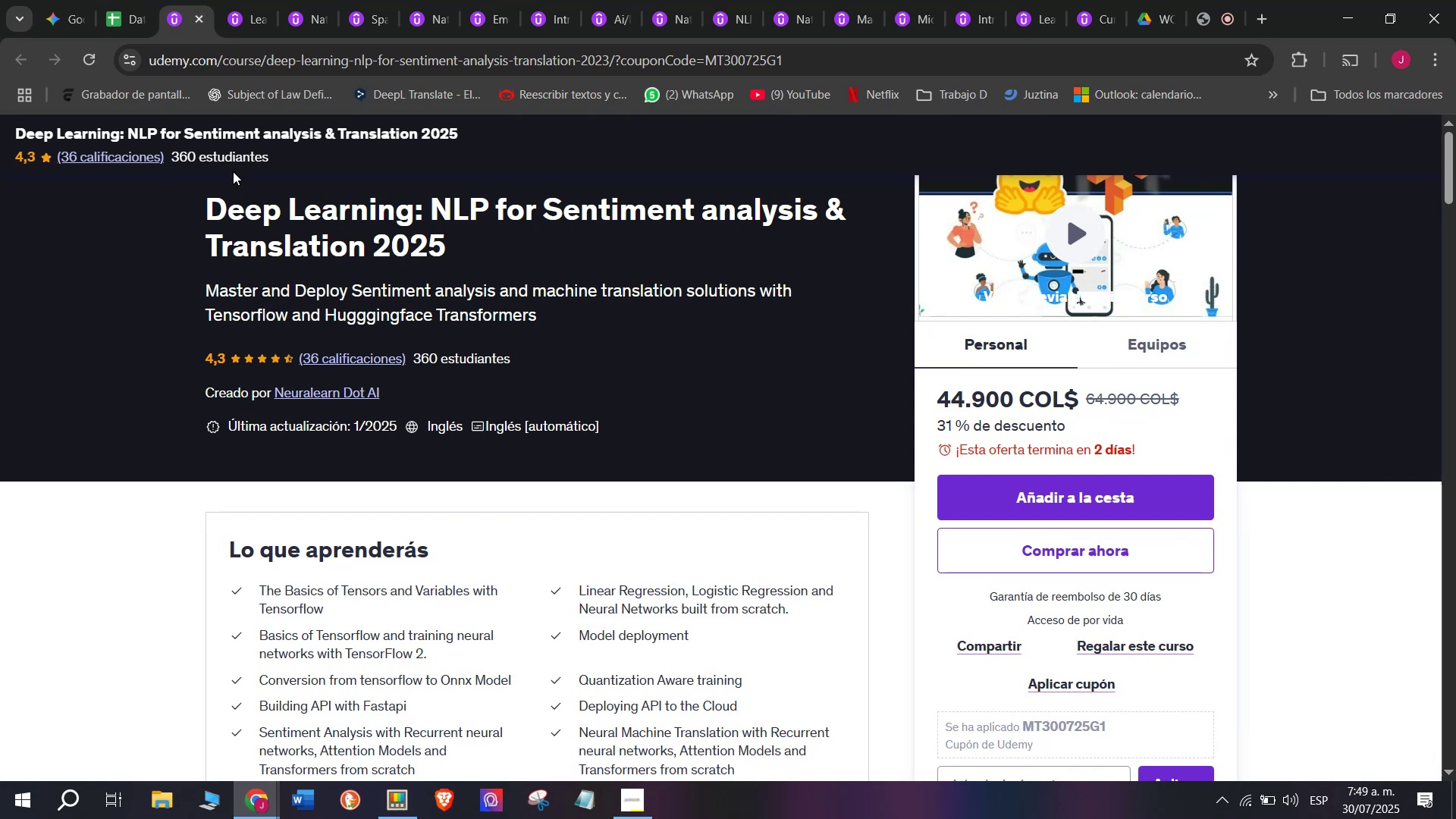 
left_click_drag(start_coordinate=[195, 209], to_coordinate=[497, 233])
 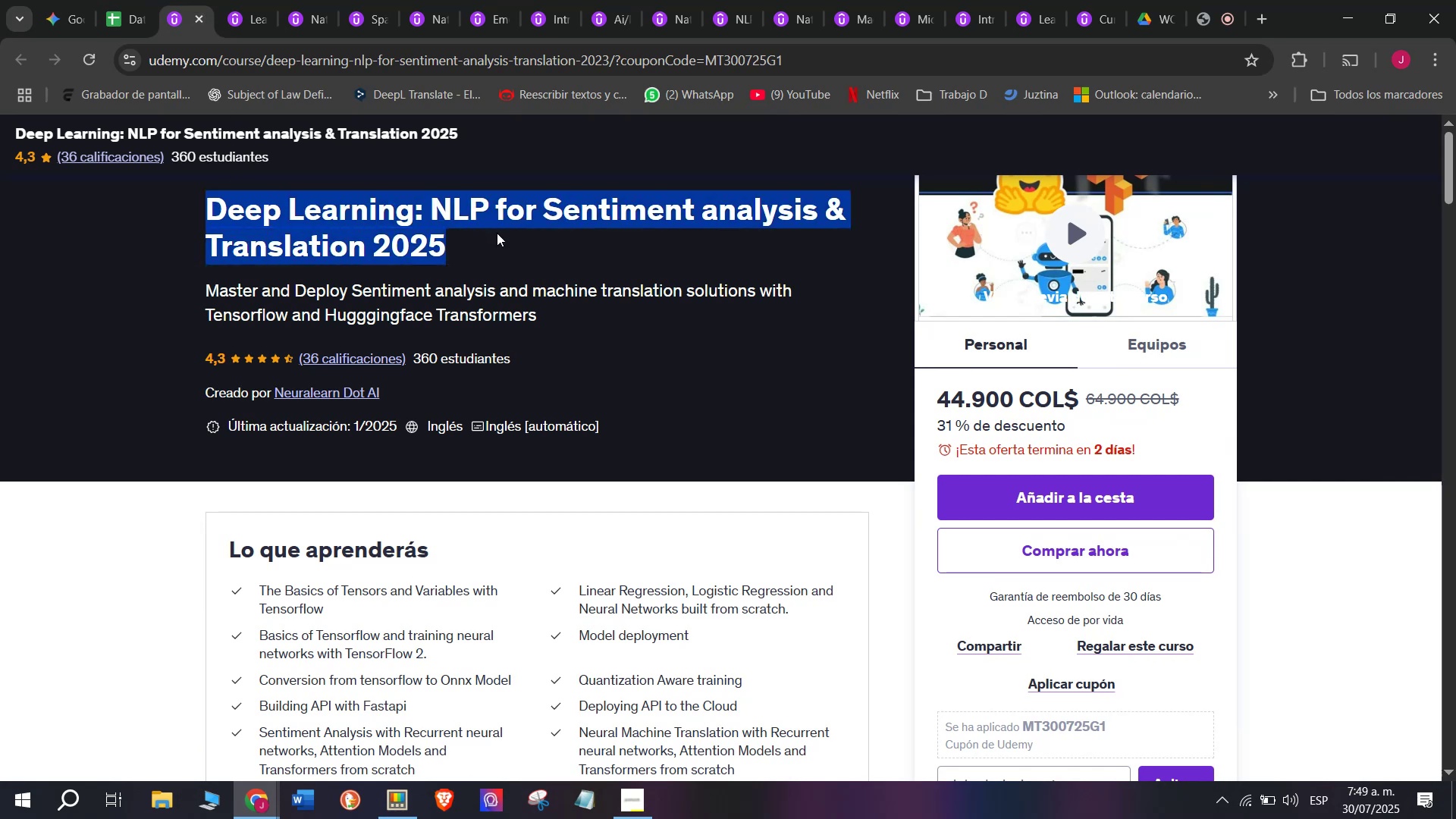 
key(Break)
 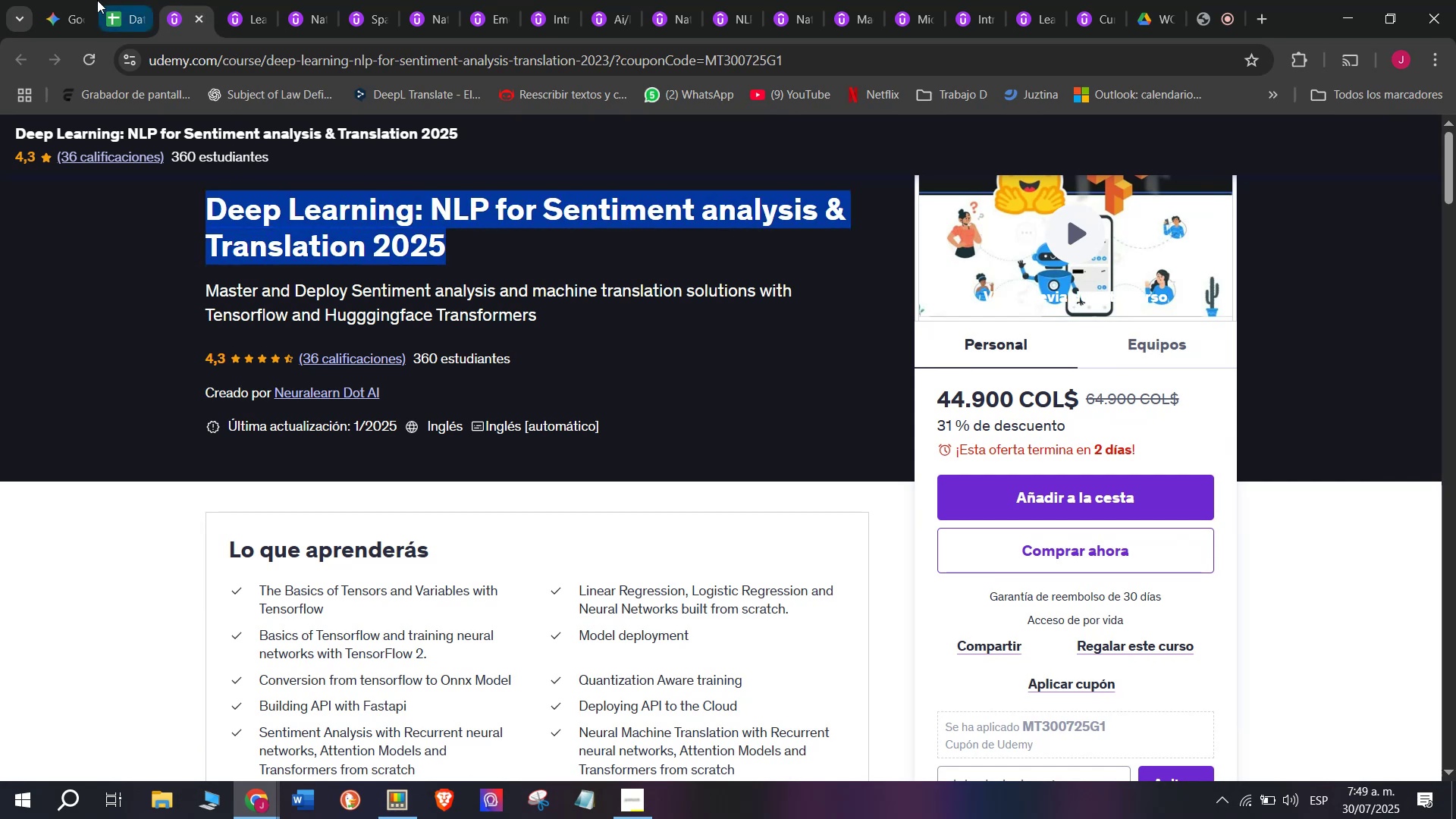 
key(Control+ControlLeft)
 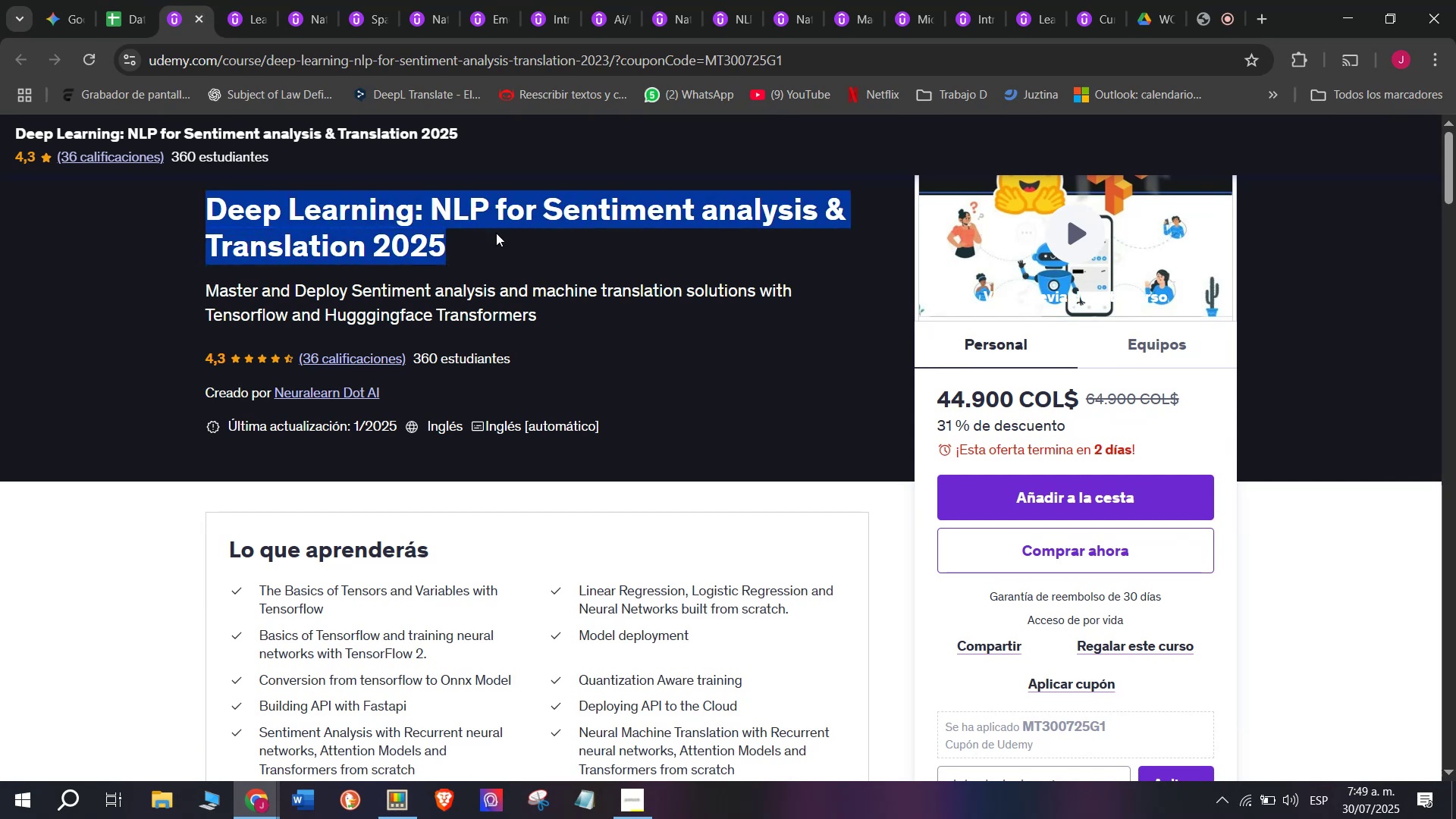 
key(Control+C)
 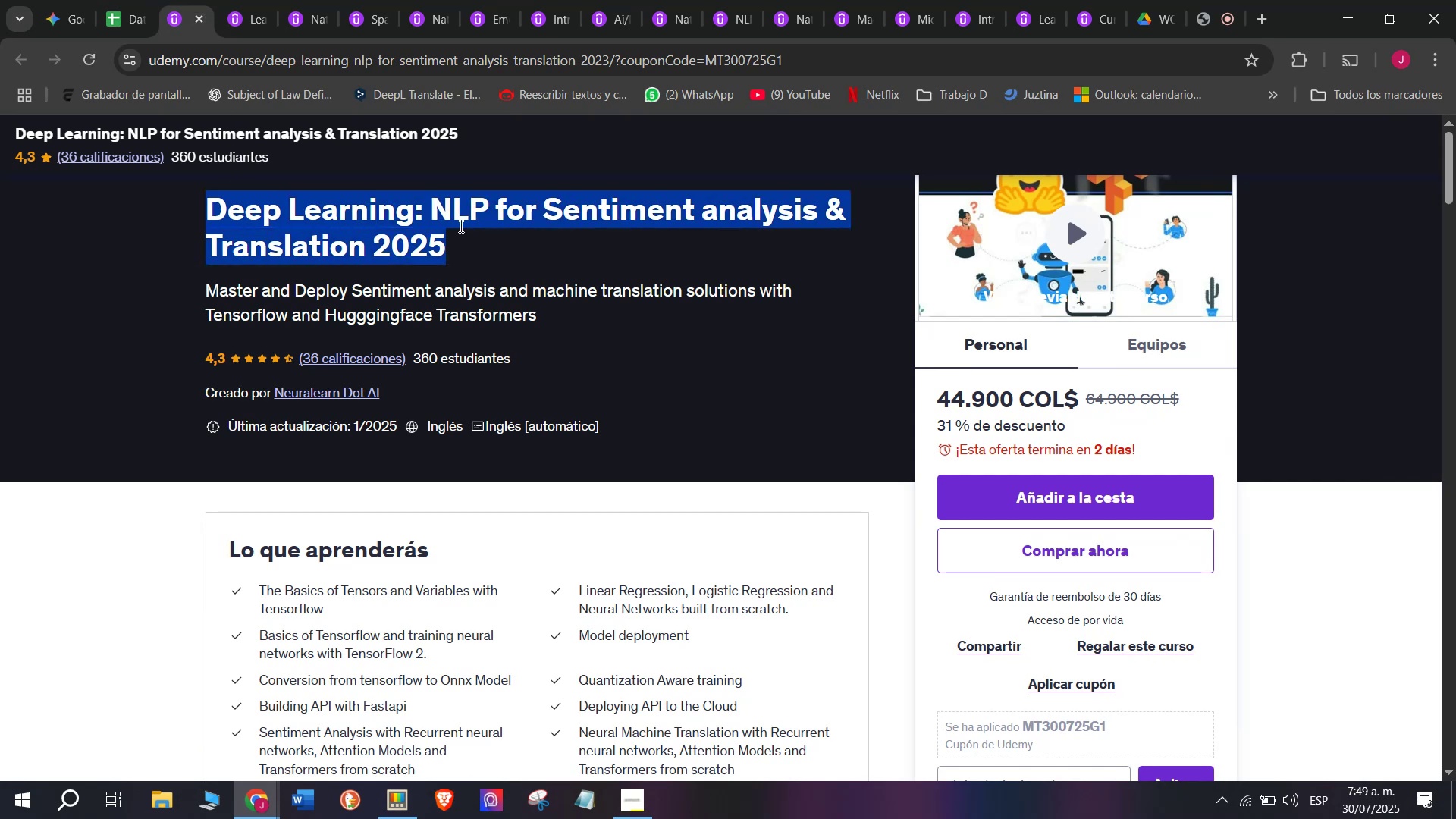 
key(Control+ControlLeft)
 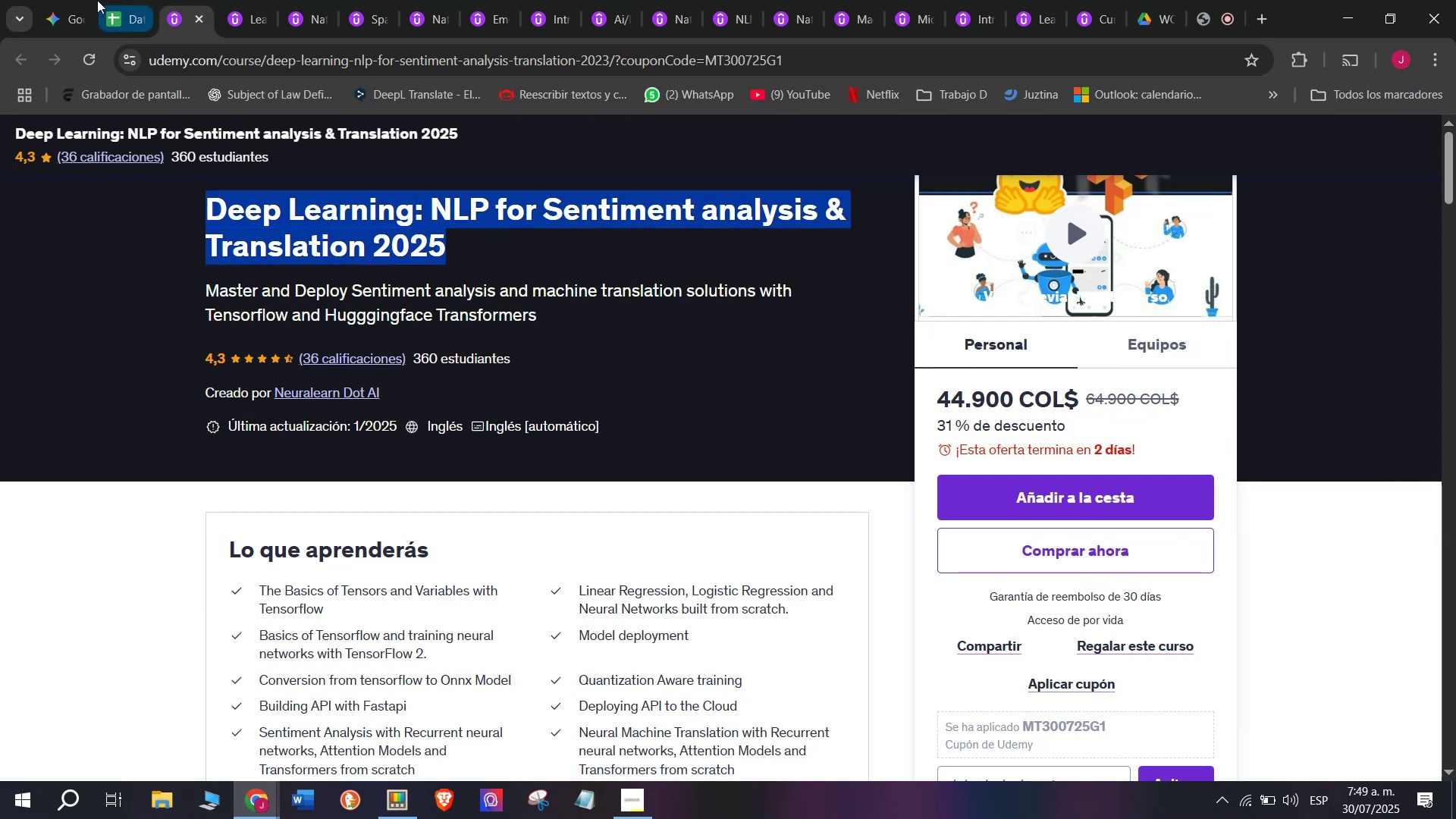 
key(Break)
 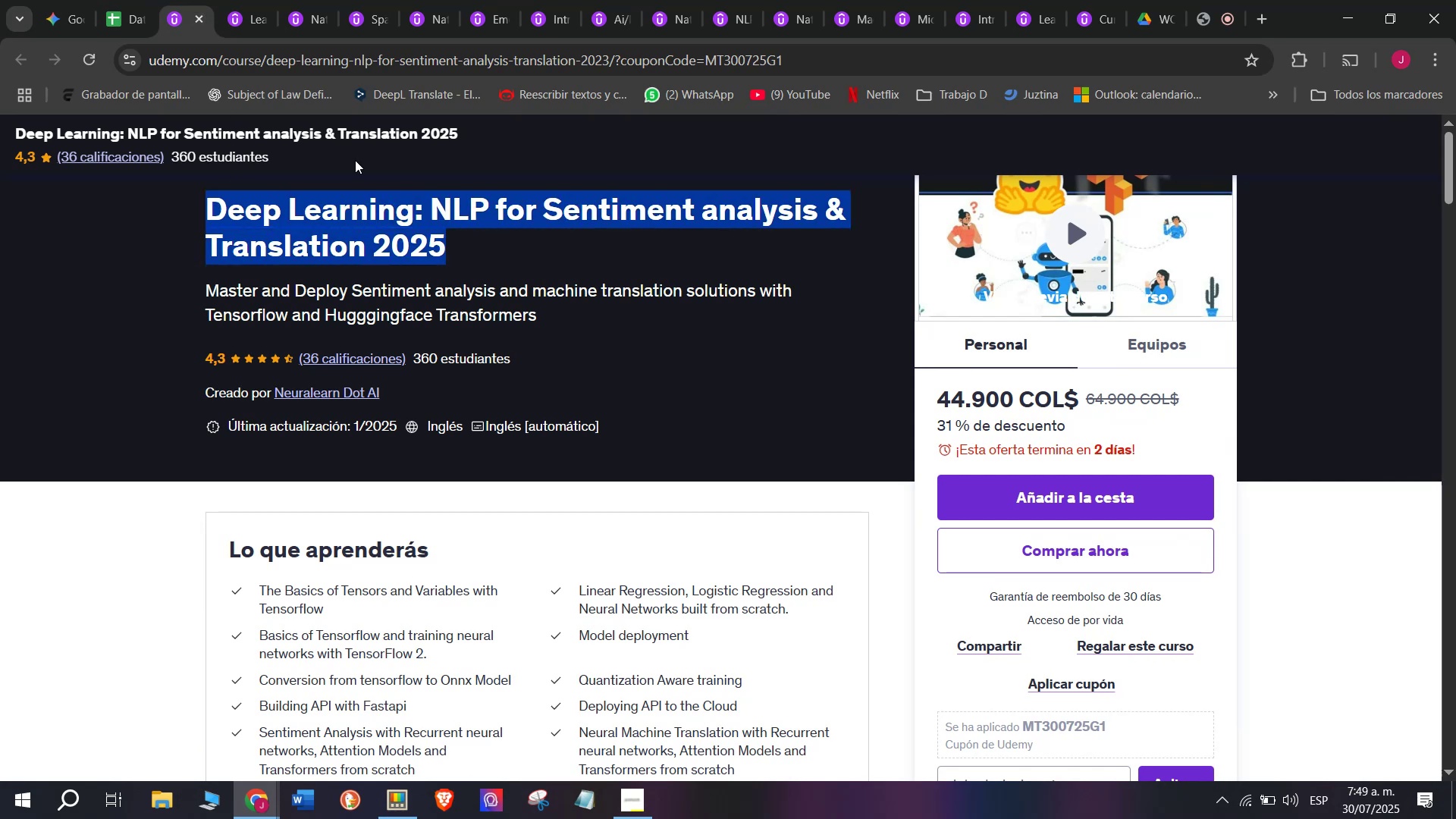 
key(Control+C)
 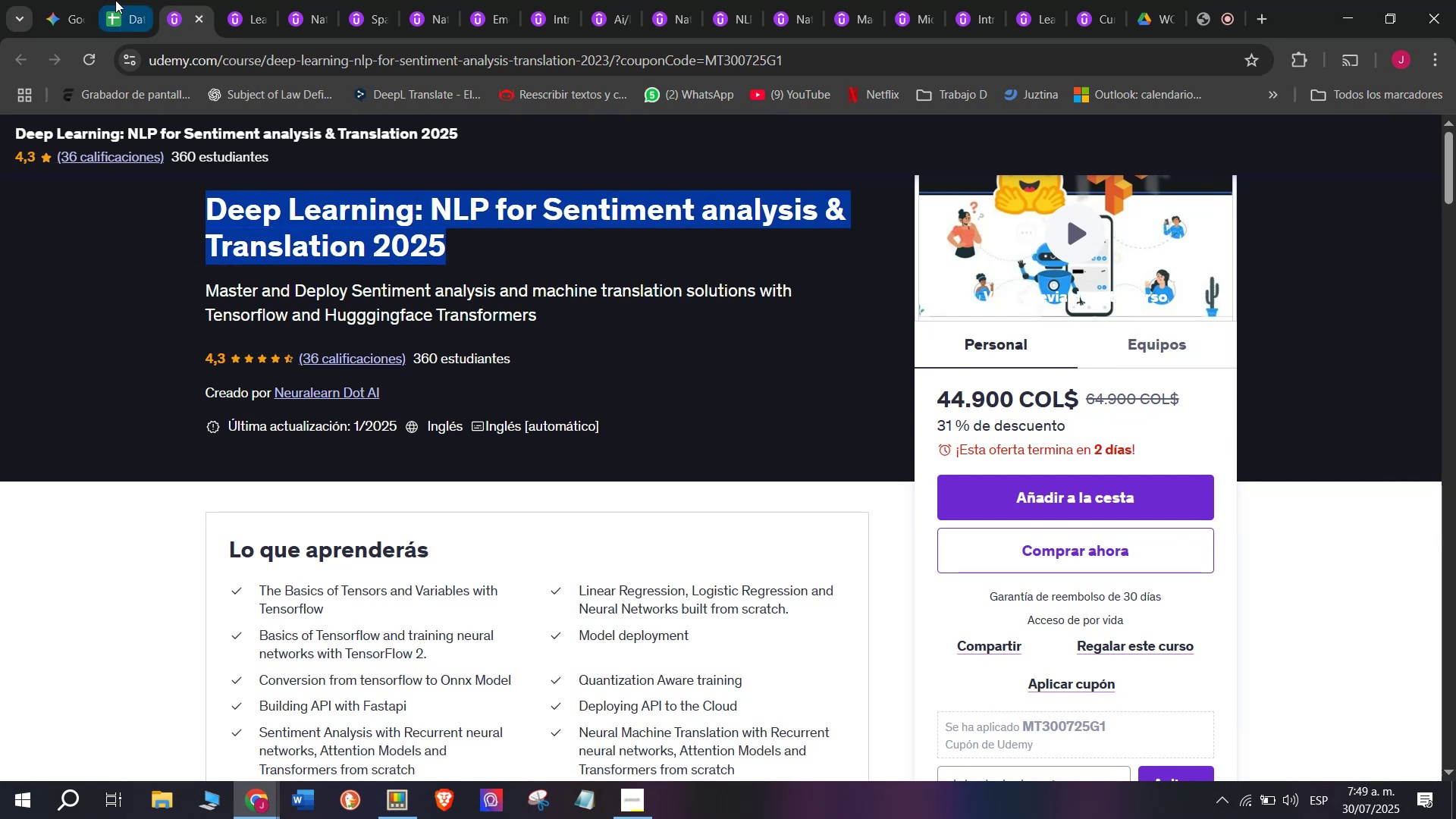 
left_click([120, 0])
 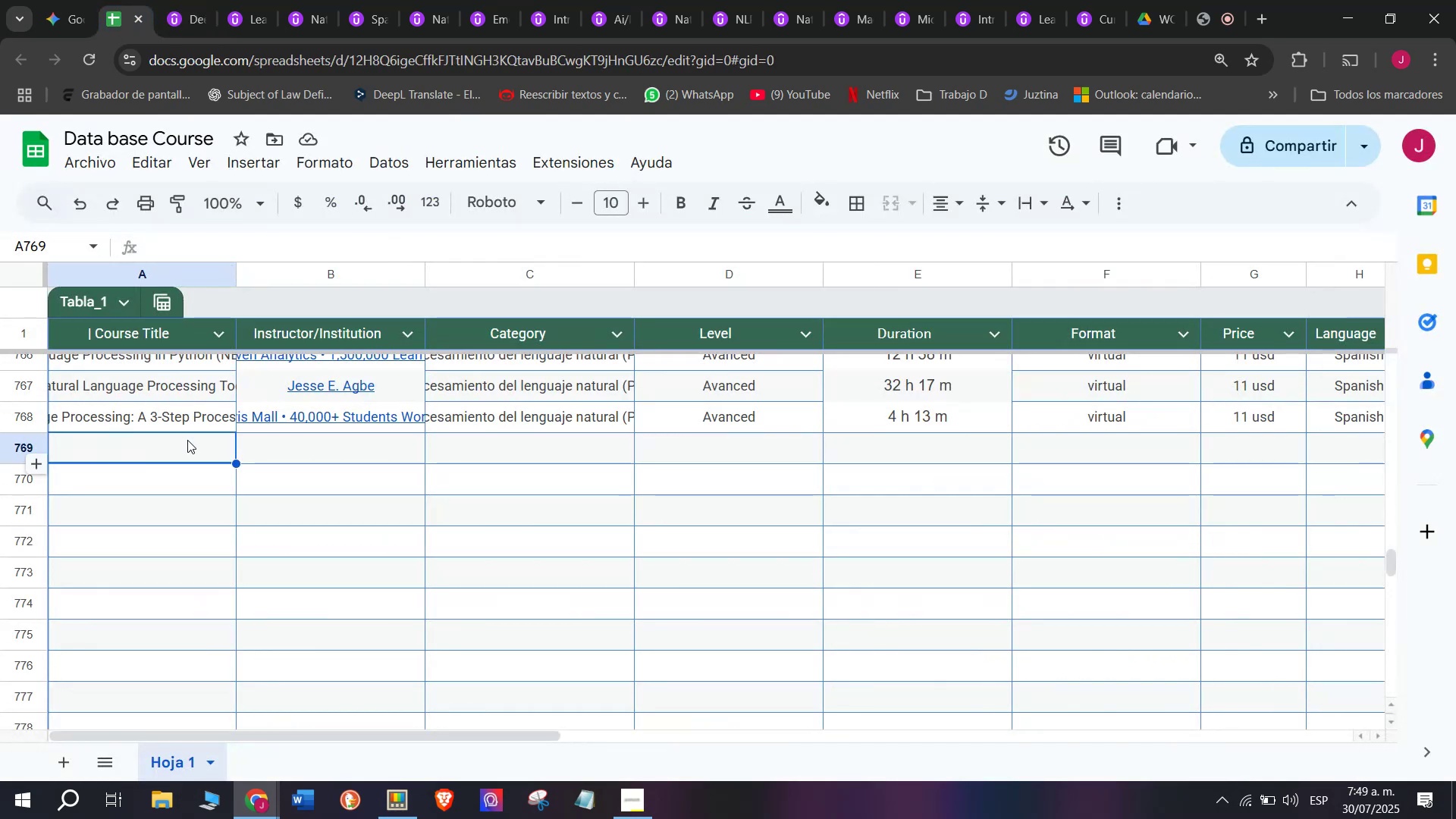 
double_click([187, 440])
 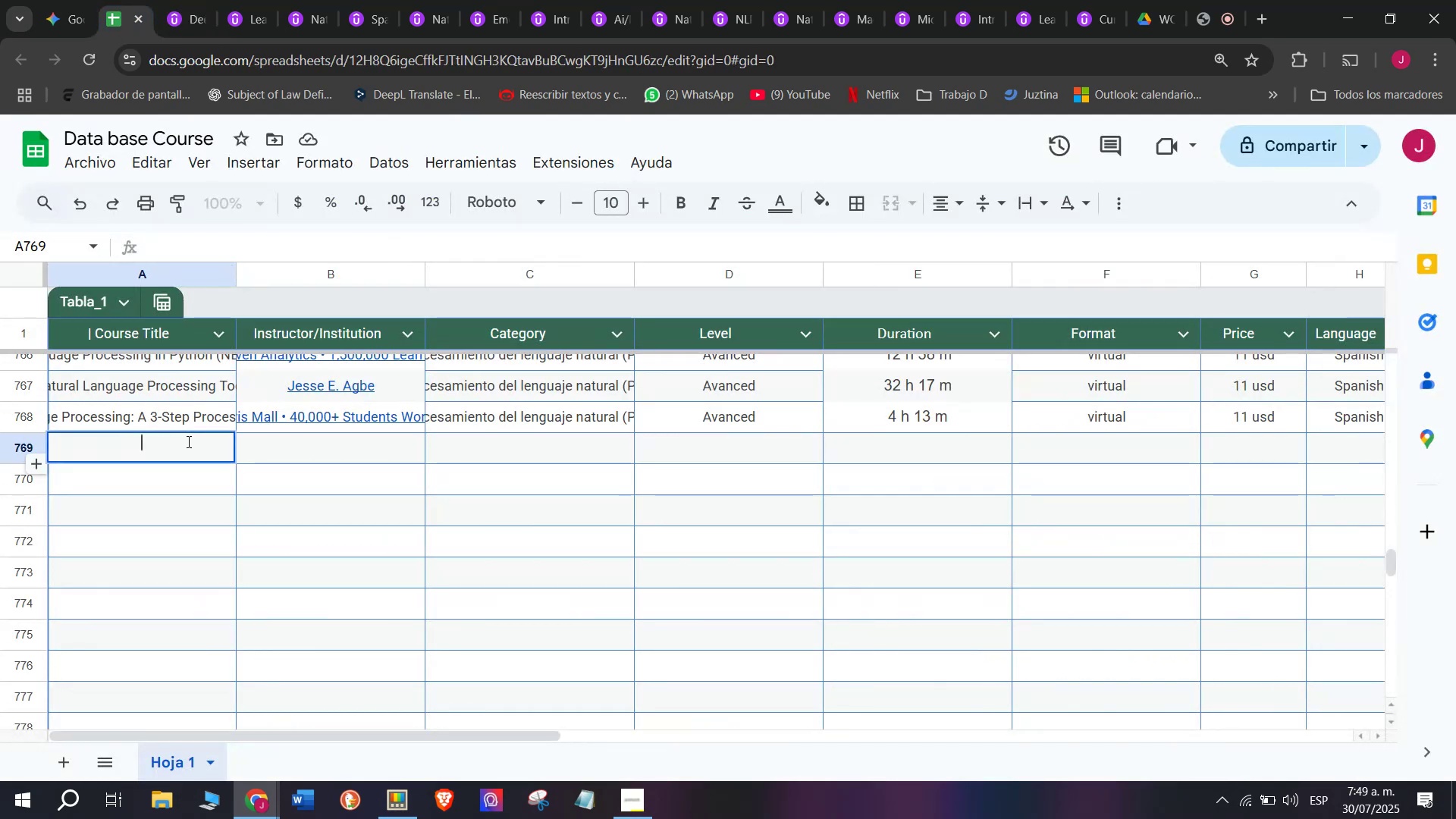 
key(Control+ControlLeft)
 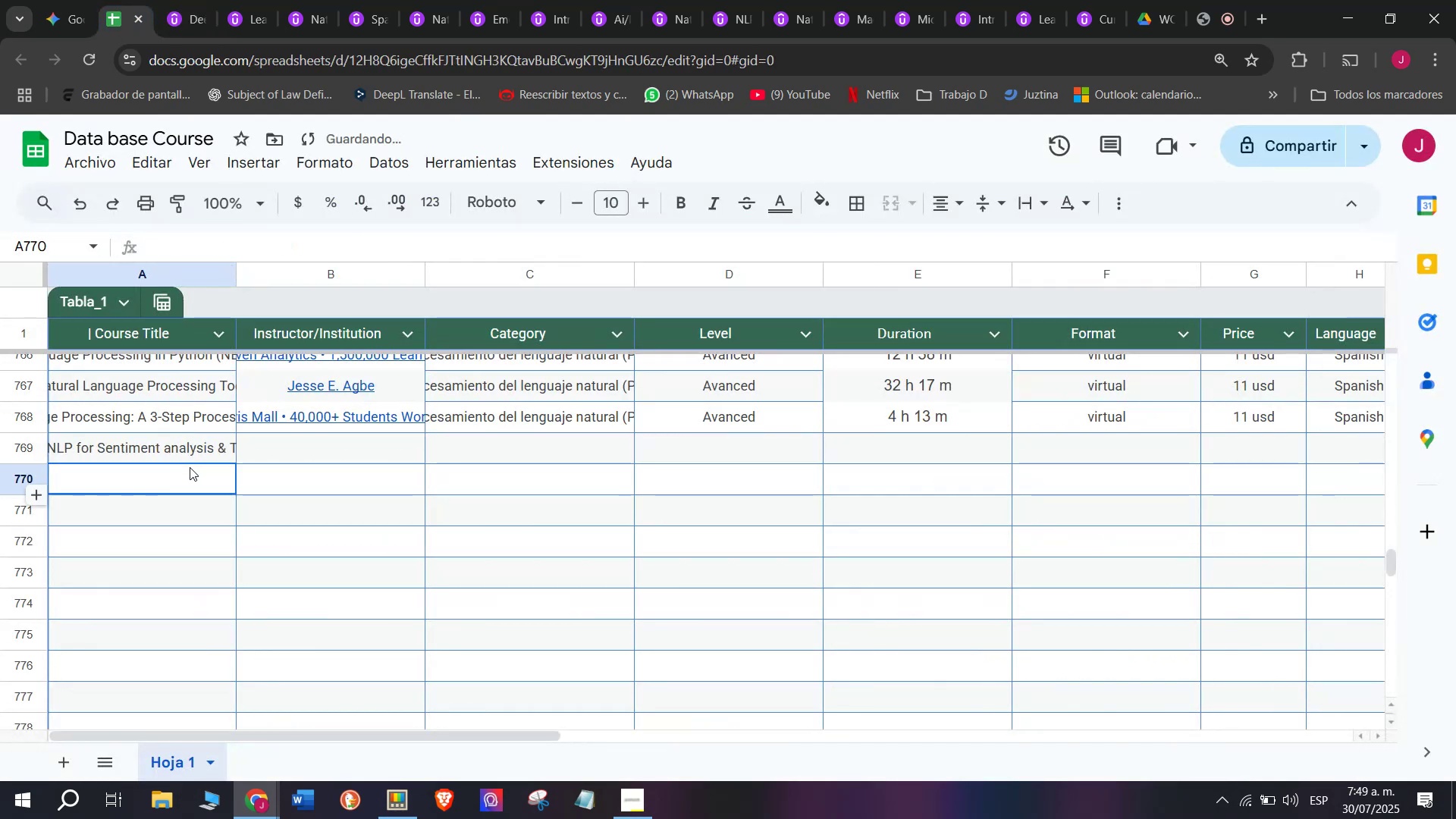 
key(Z)
 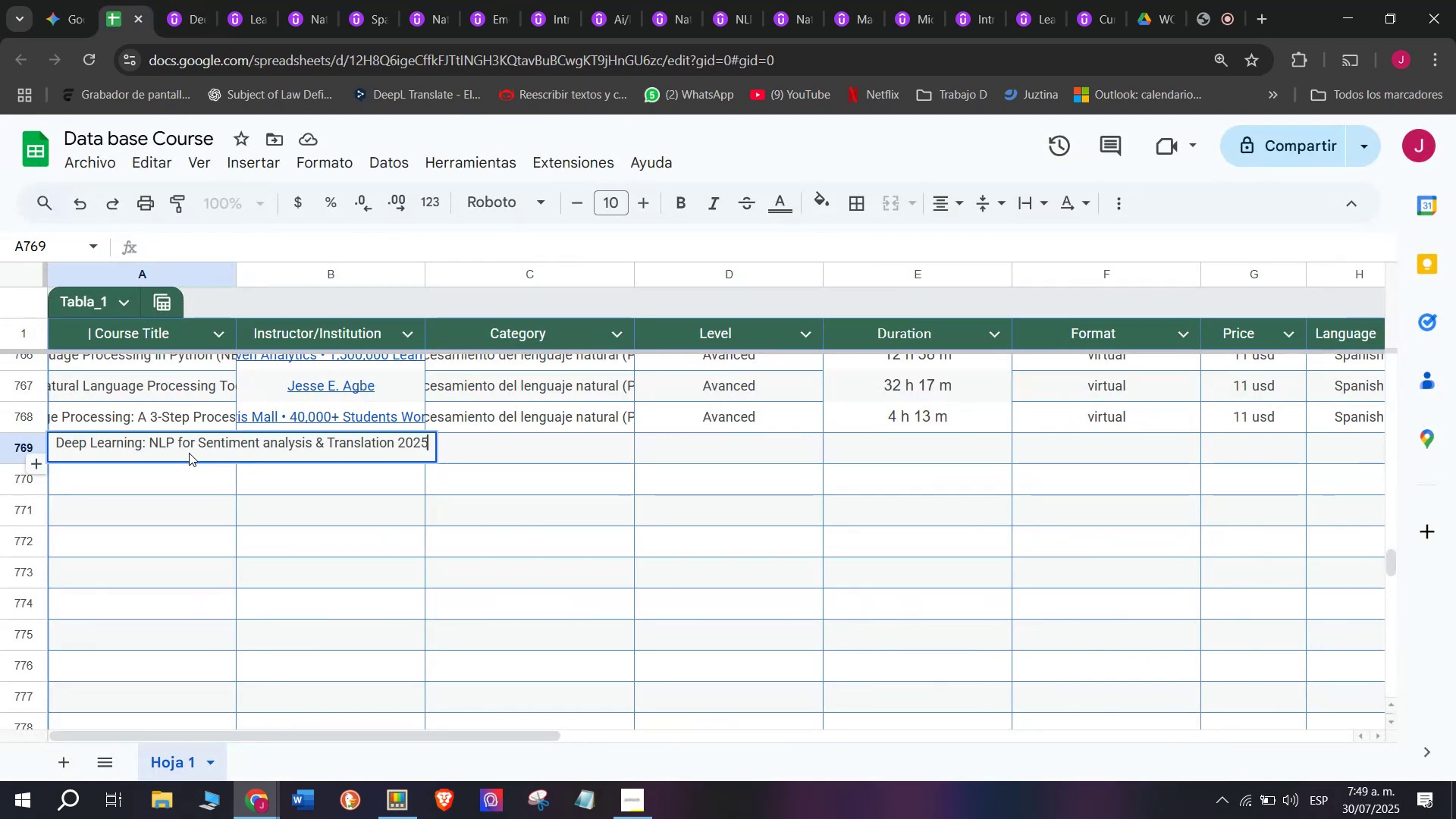 
key(Control+V)
 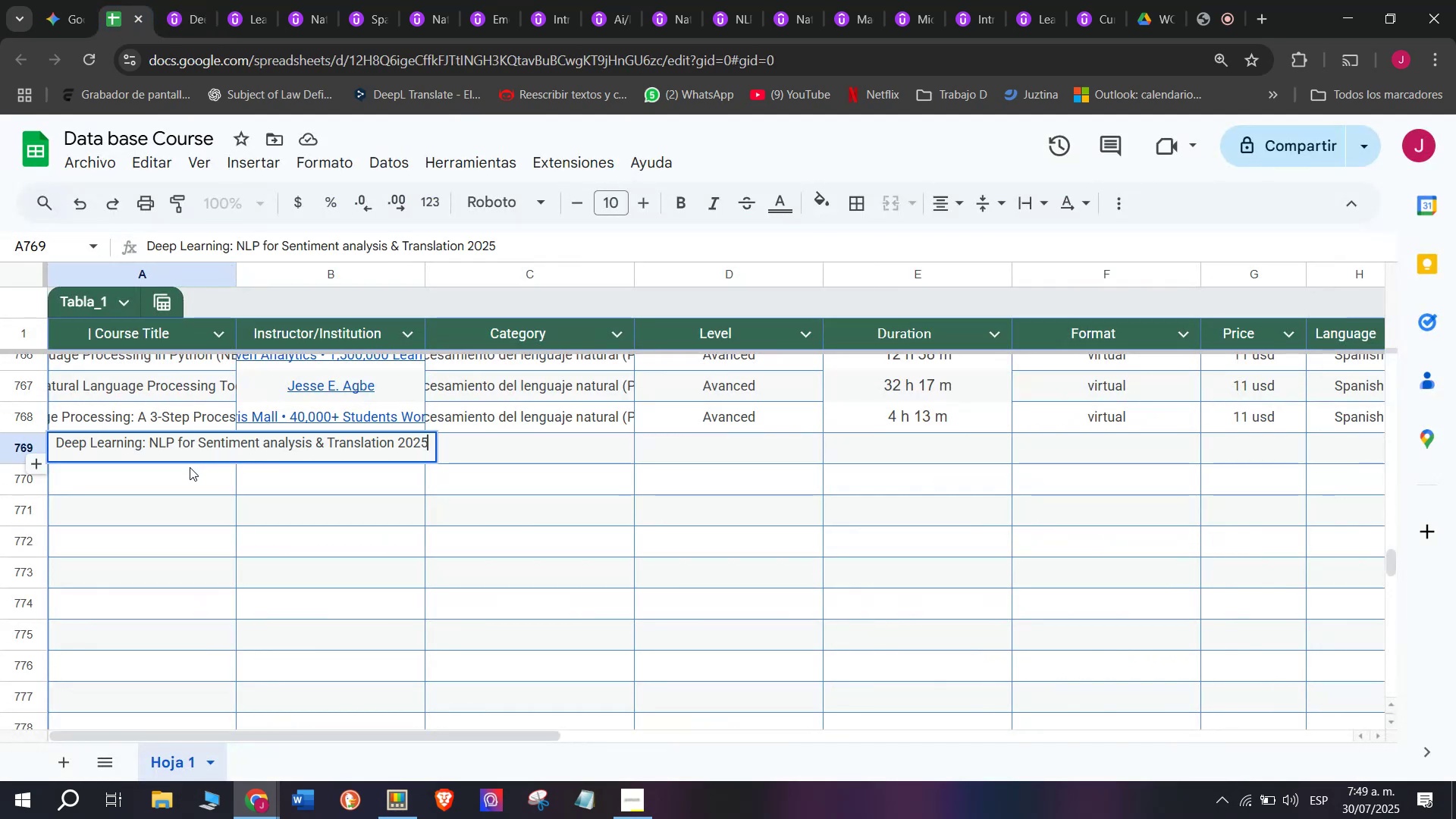 
left_click([190, 467])
 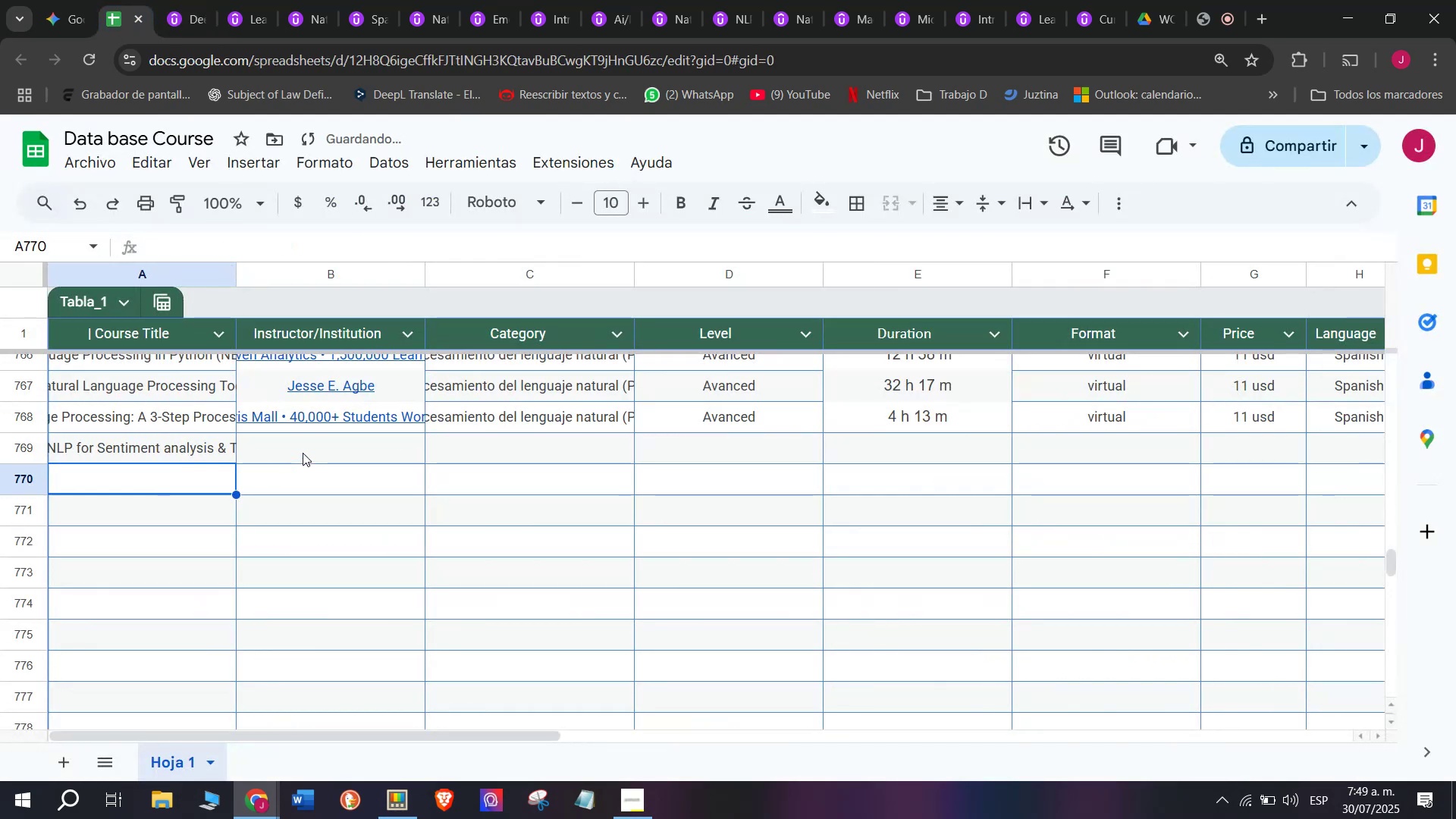 
left_click([303, 453])
 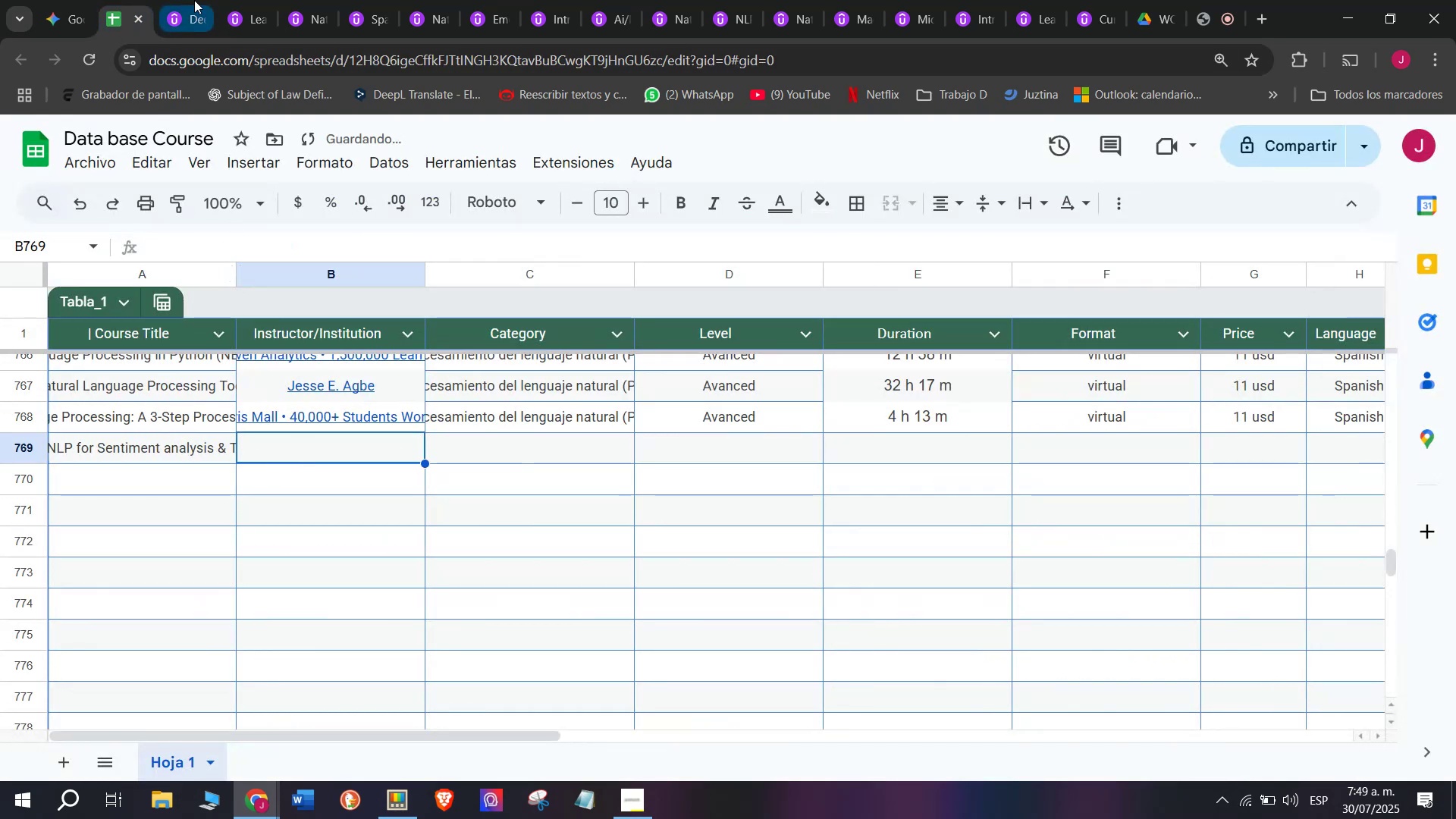 
left_click([187, 0])
 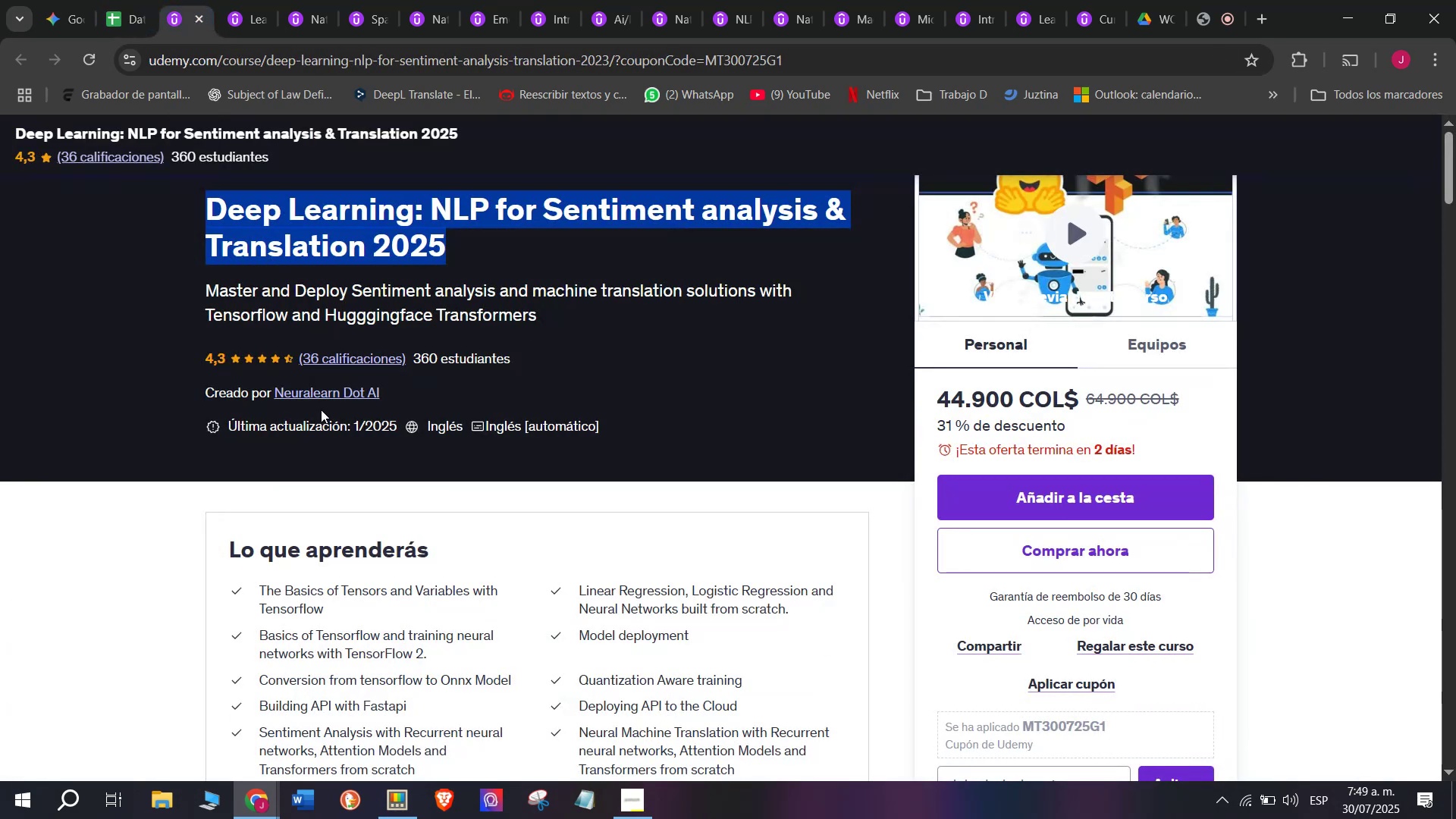 
double_click([330, 387])
 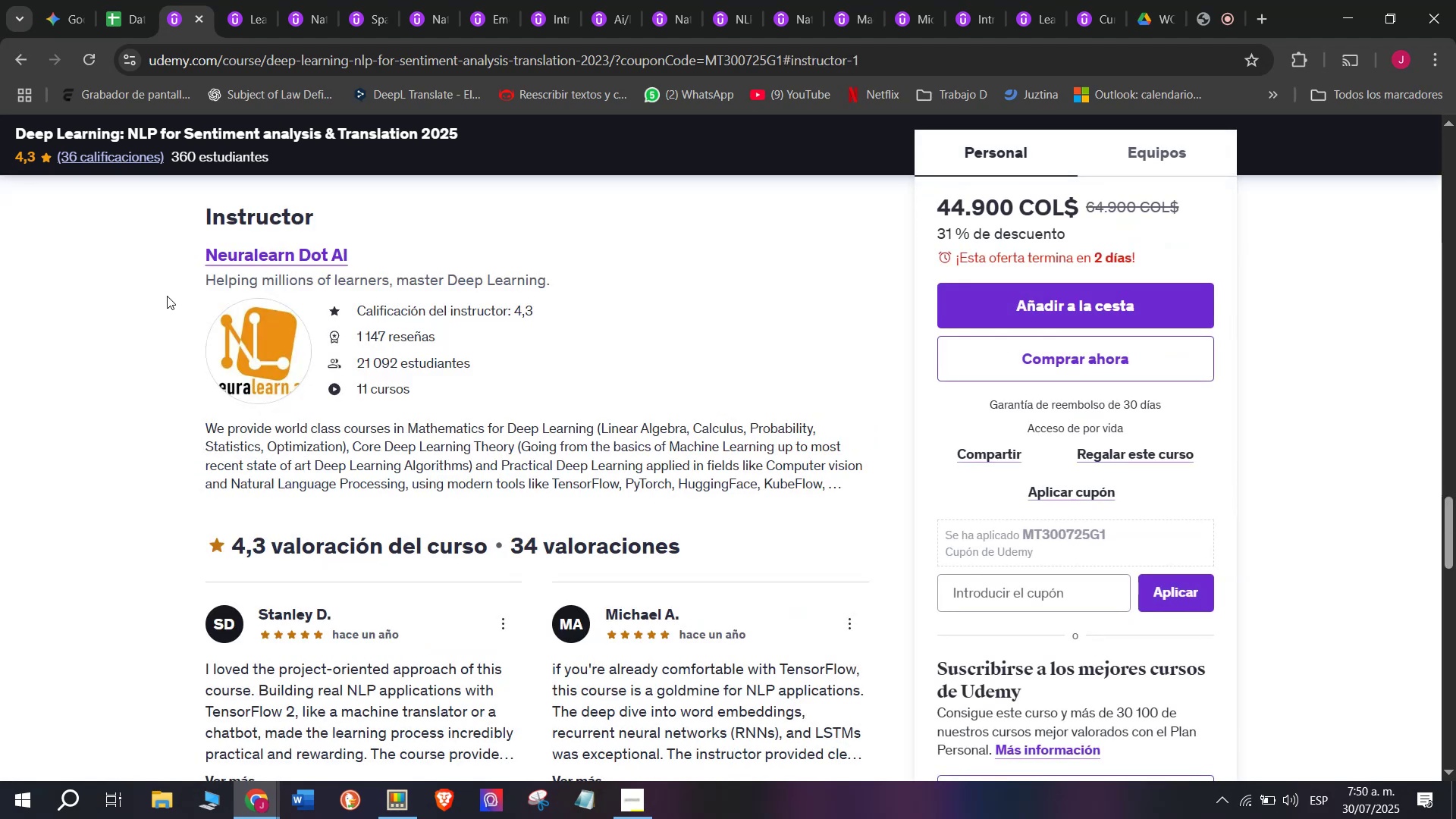 
left_click_drag(start_coordinate=[177, 256], to_coordinate=[381, 250])
 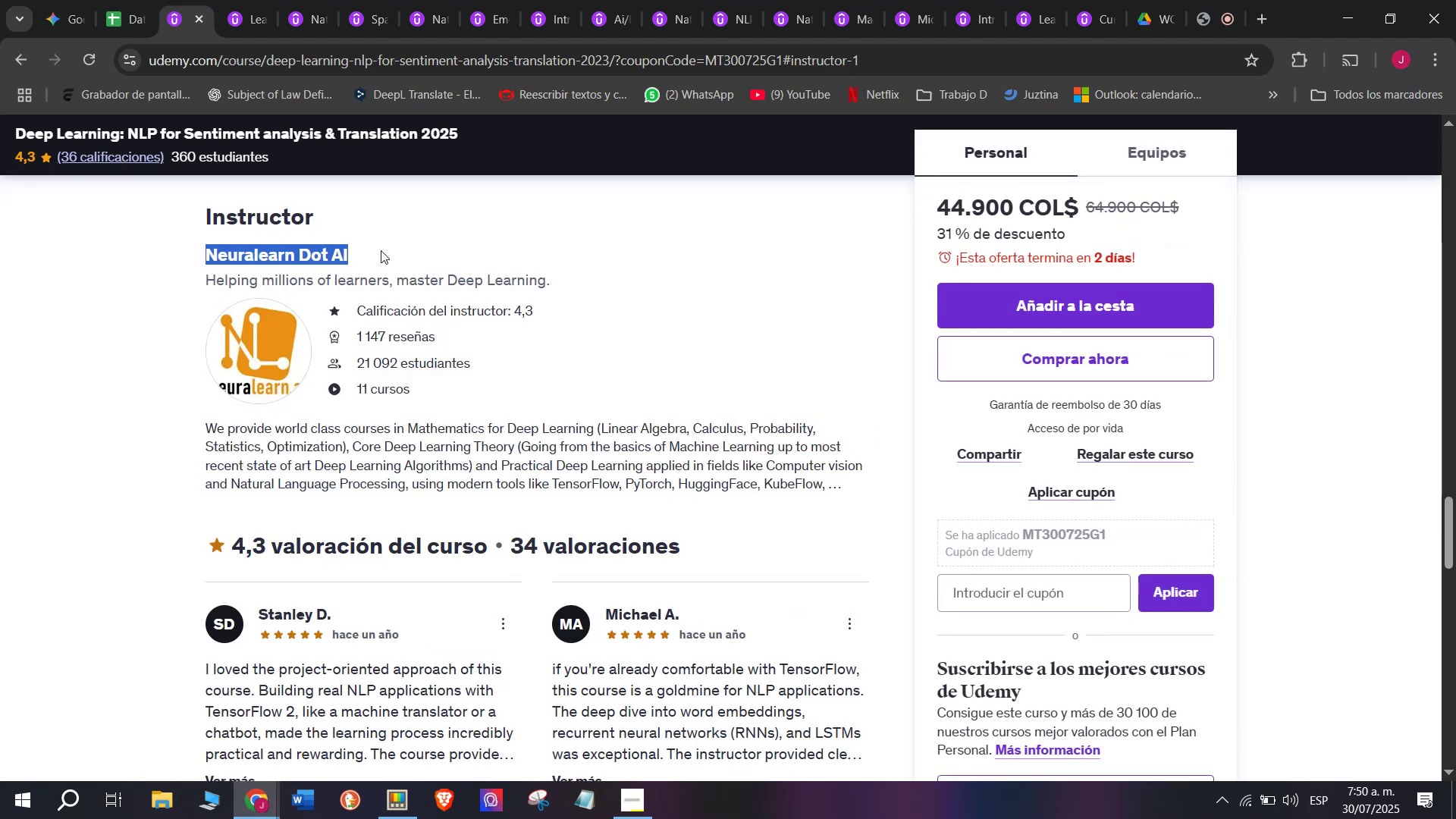 
key(Break)
 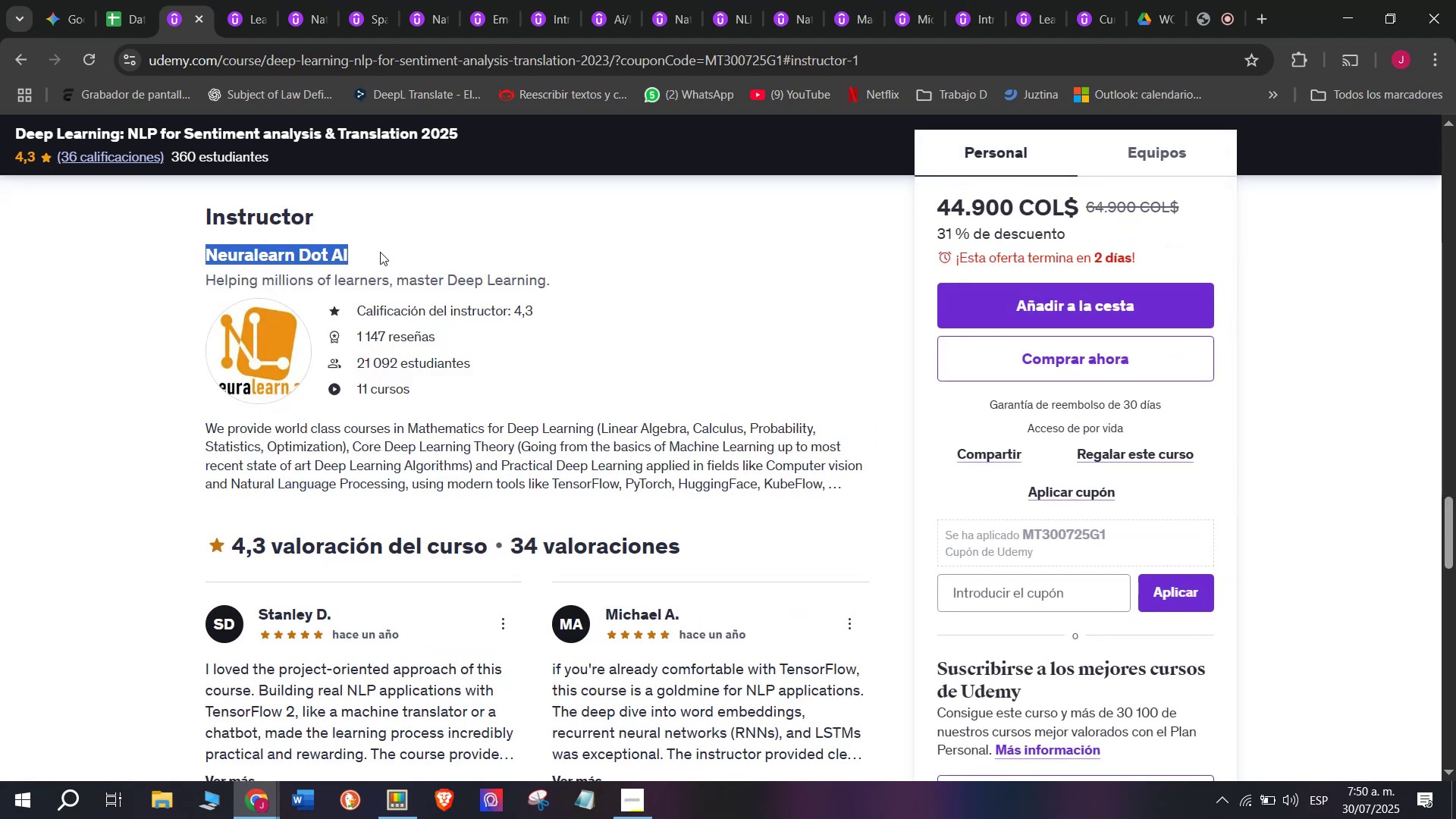 
key(Control+ControlLeft)
 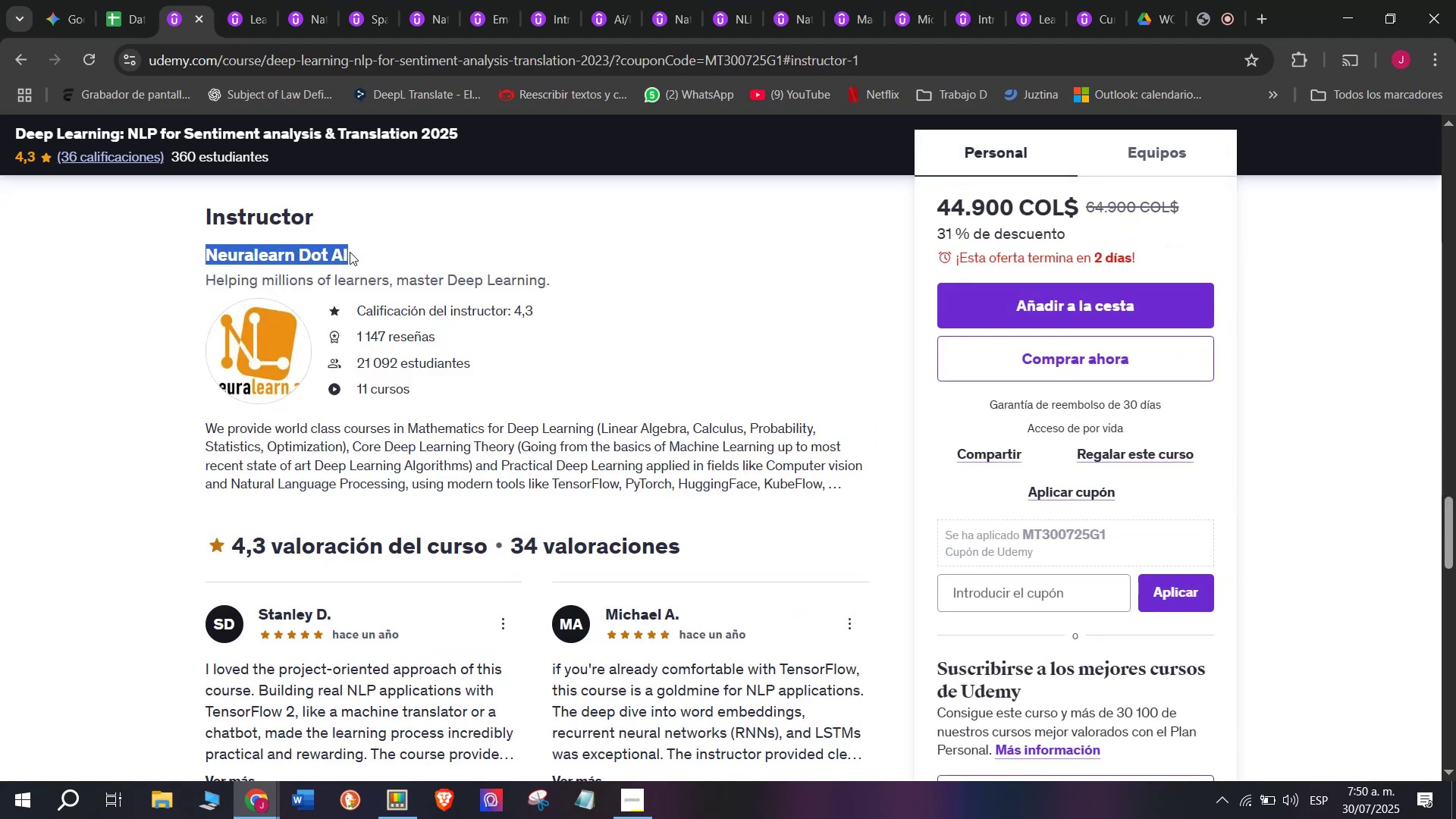 
key(Control+C)
 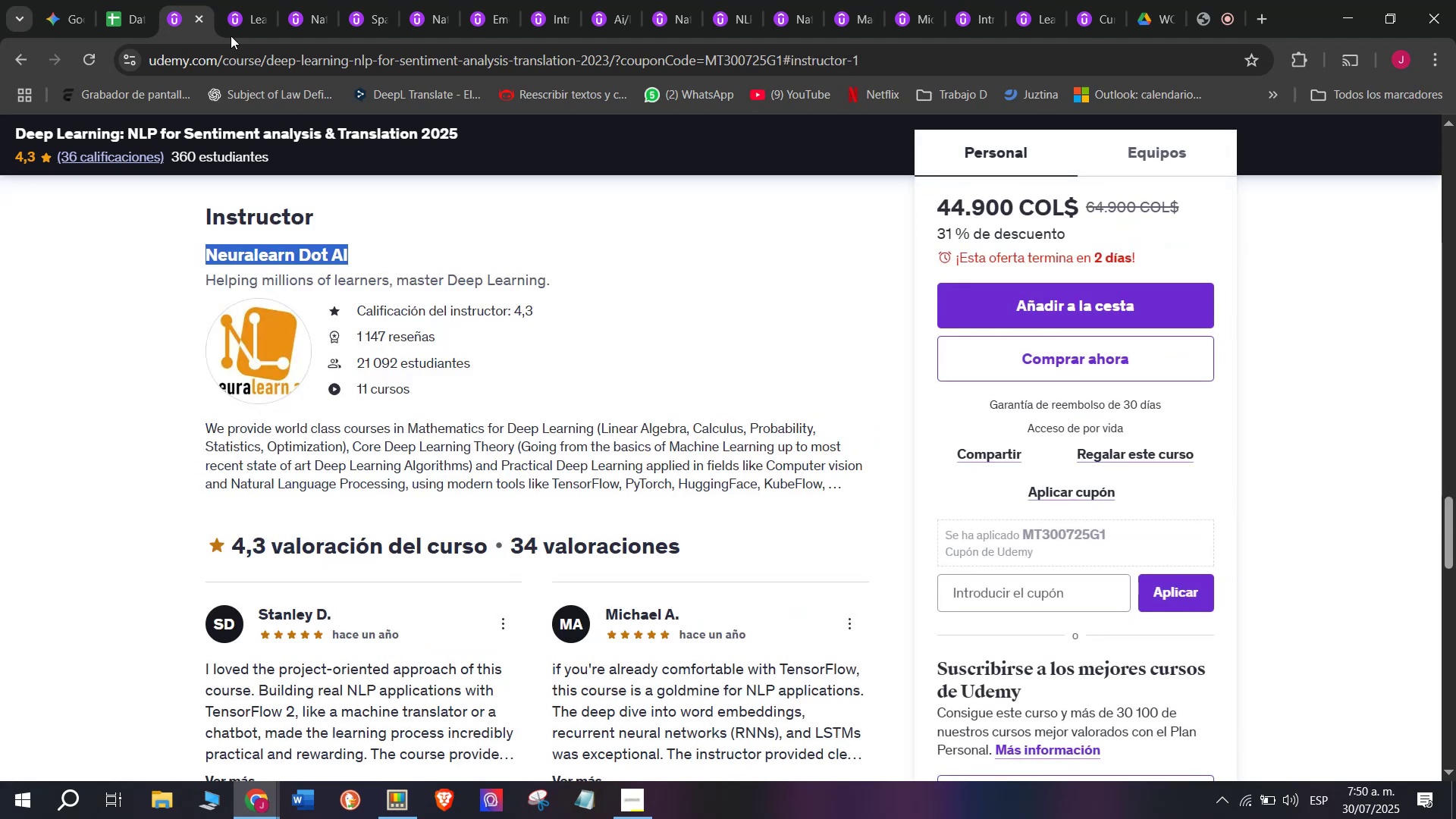 
key(Break)
 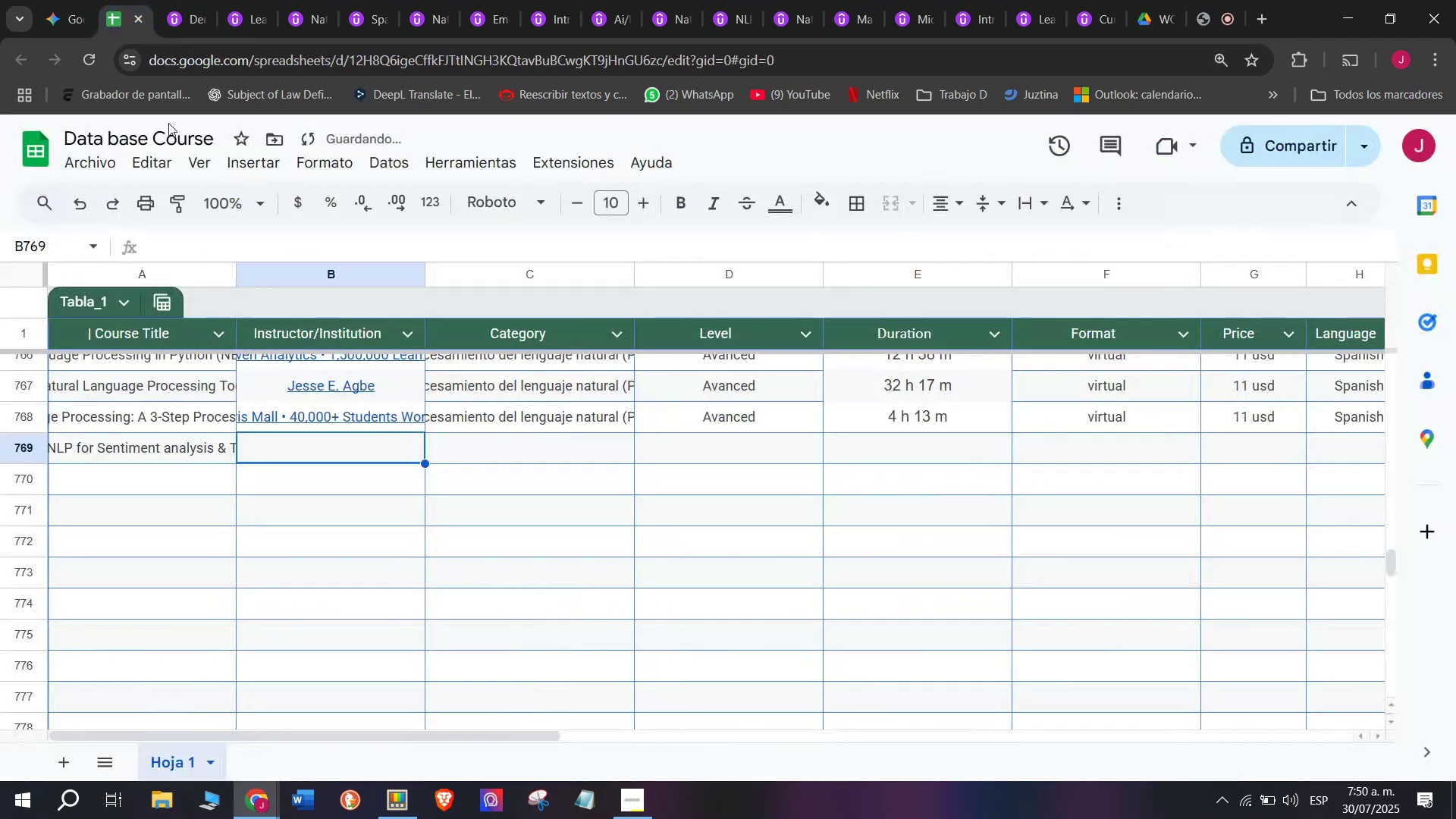 
key(Control+ControlLeft)
 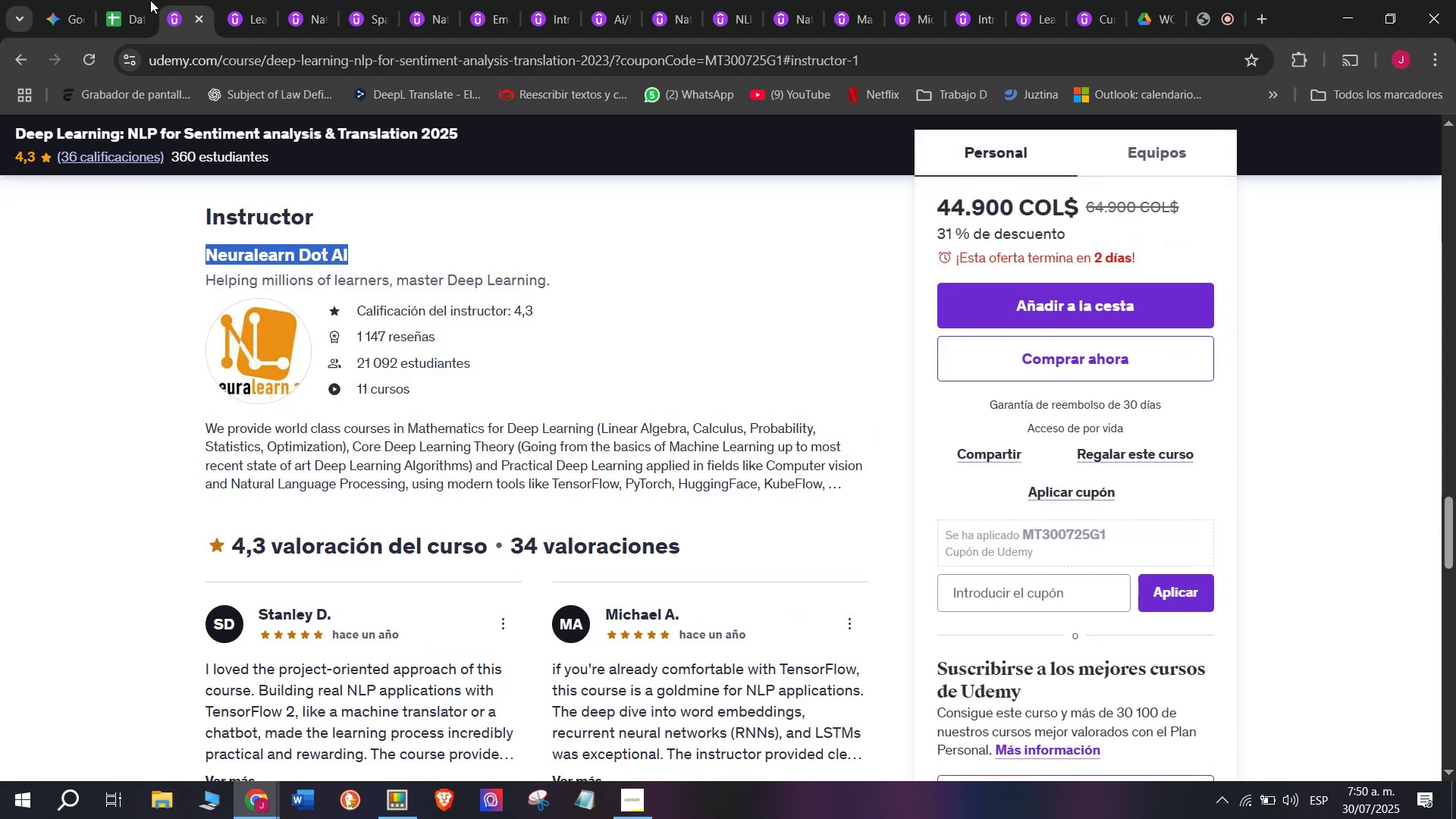 
key(Control+C)
 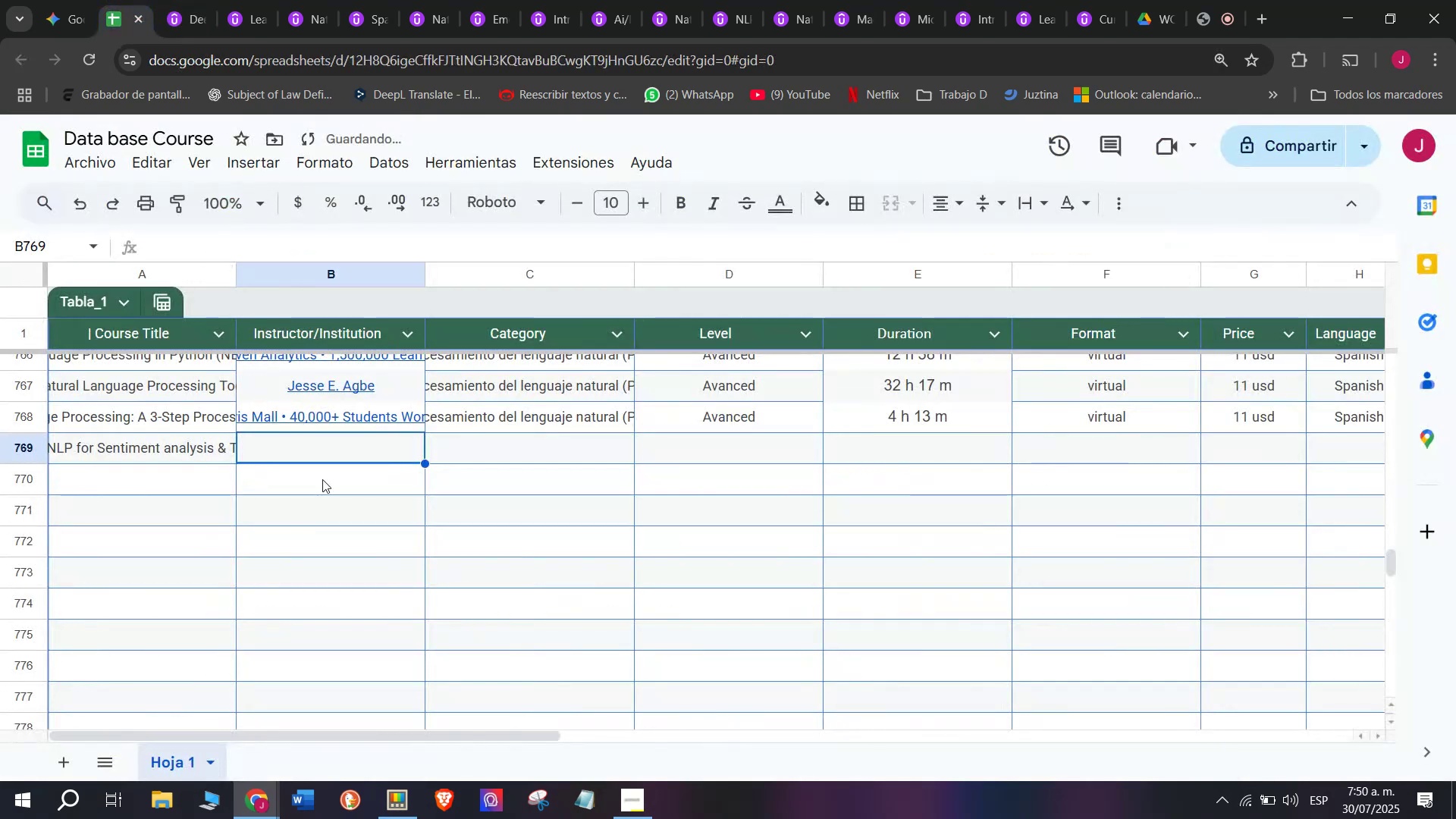 
key(Control+ControlLeft)
 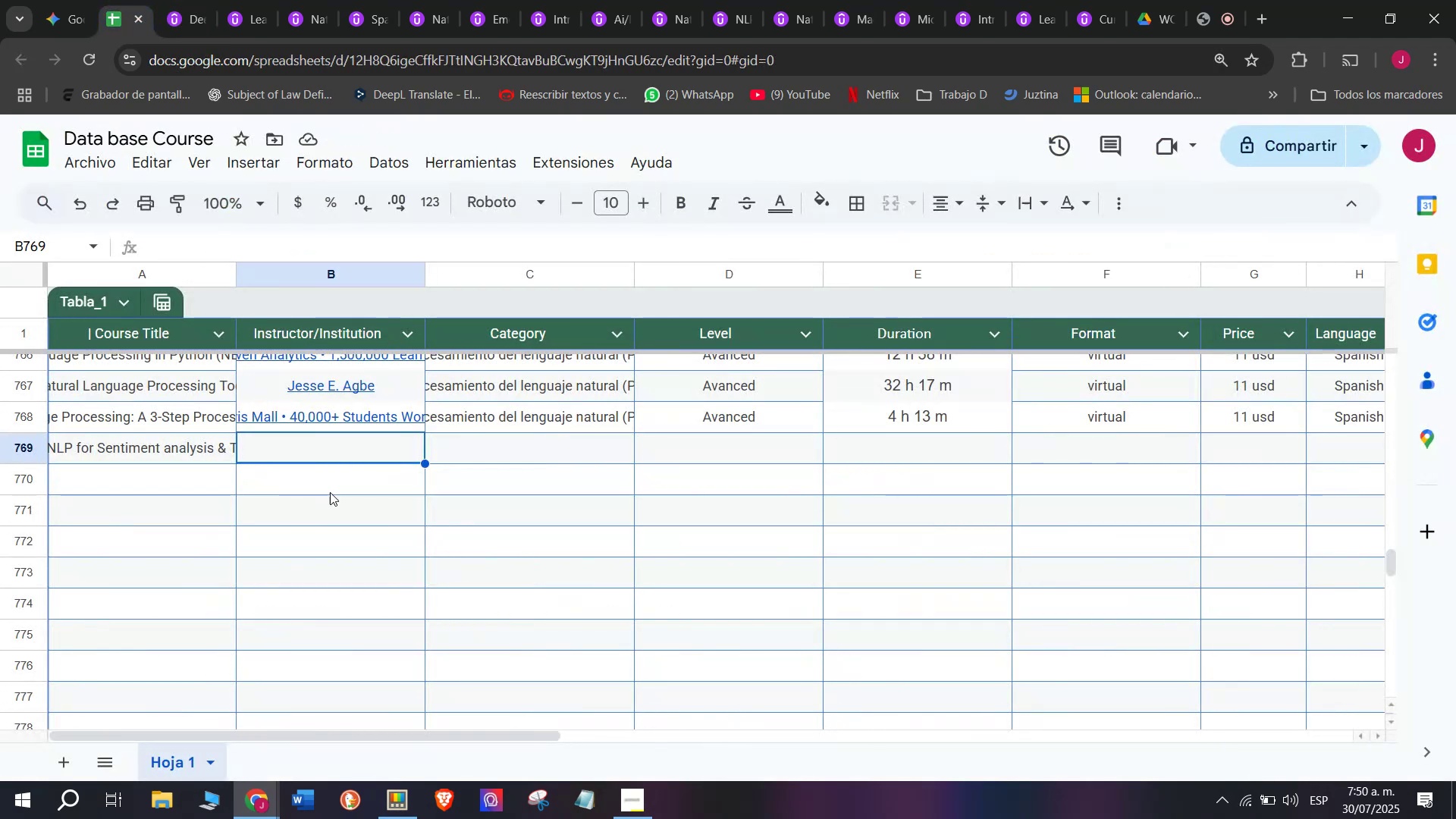 
key(Z)
 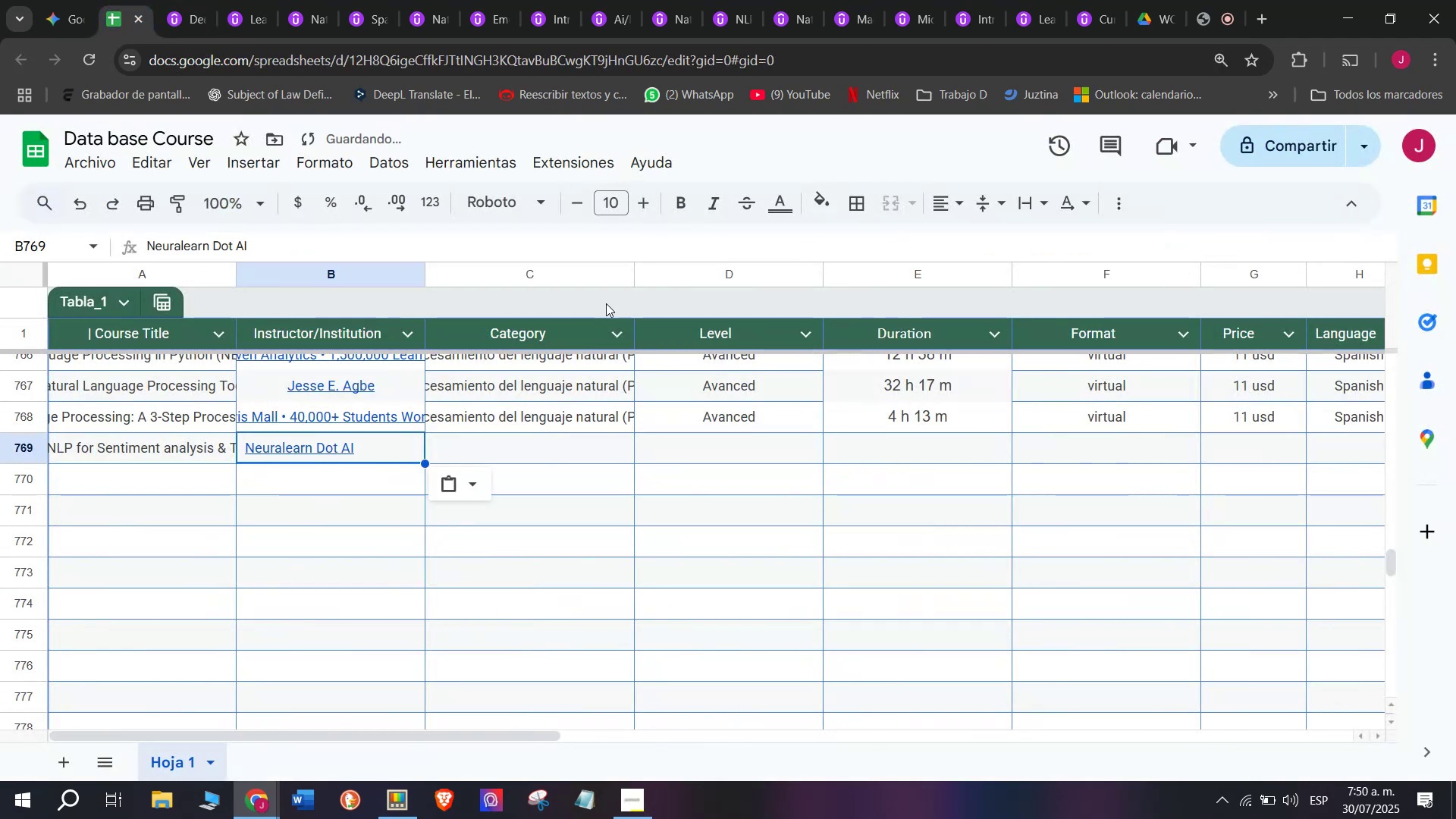 
key(Control+V)
 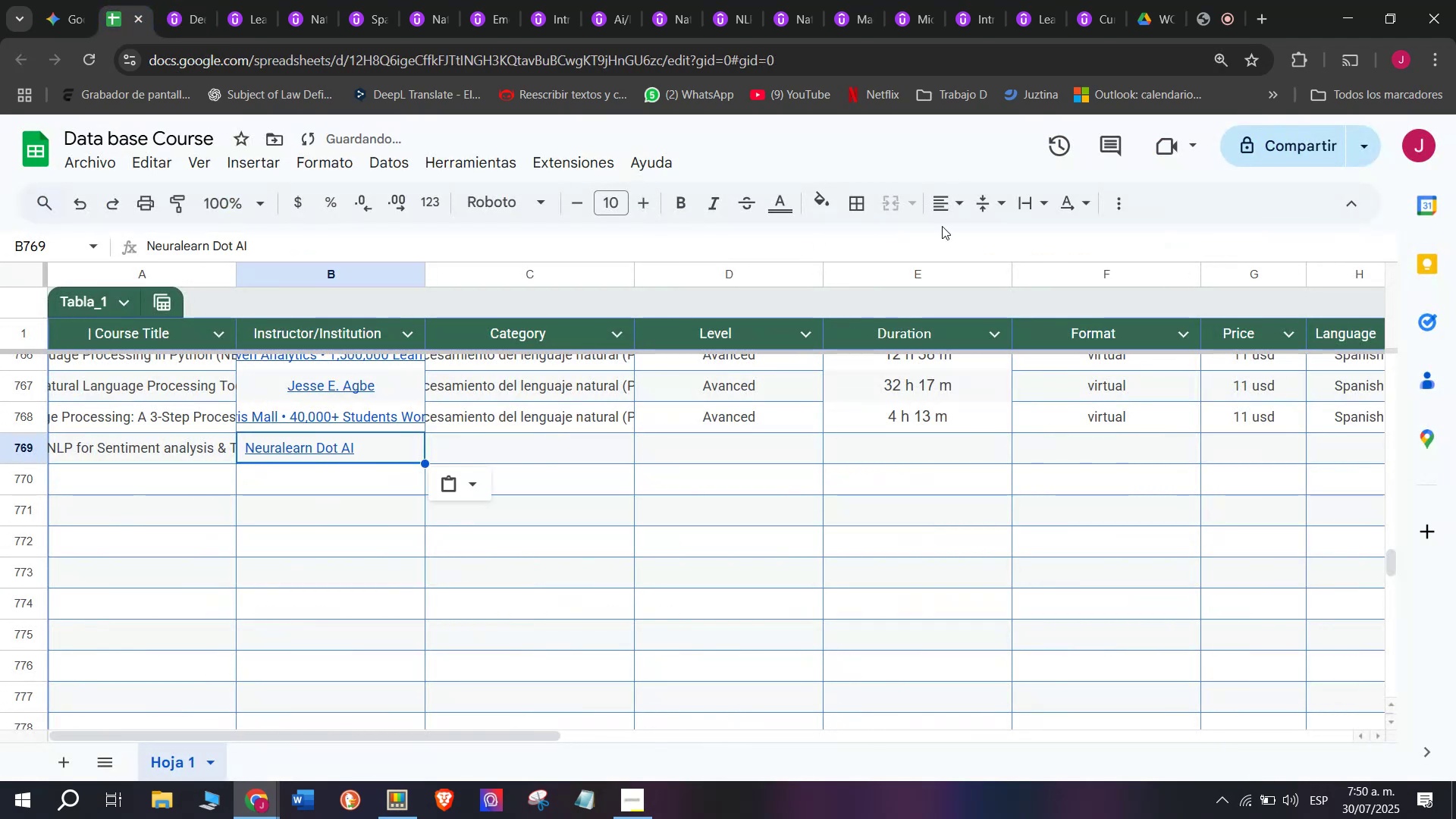 
left_click([947, 209])
 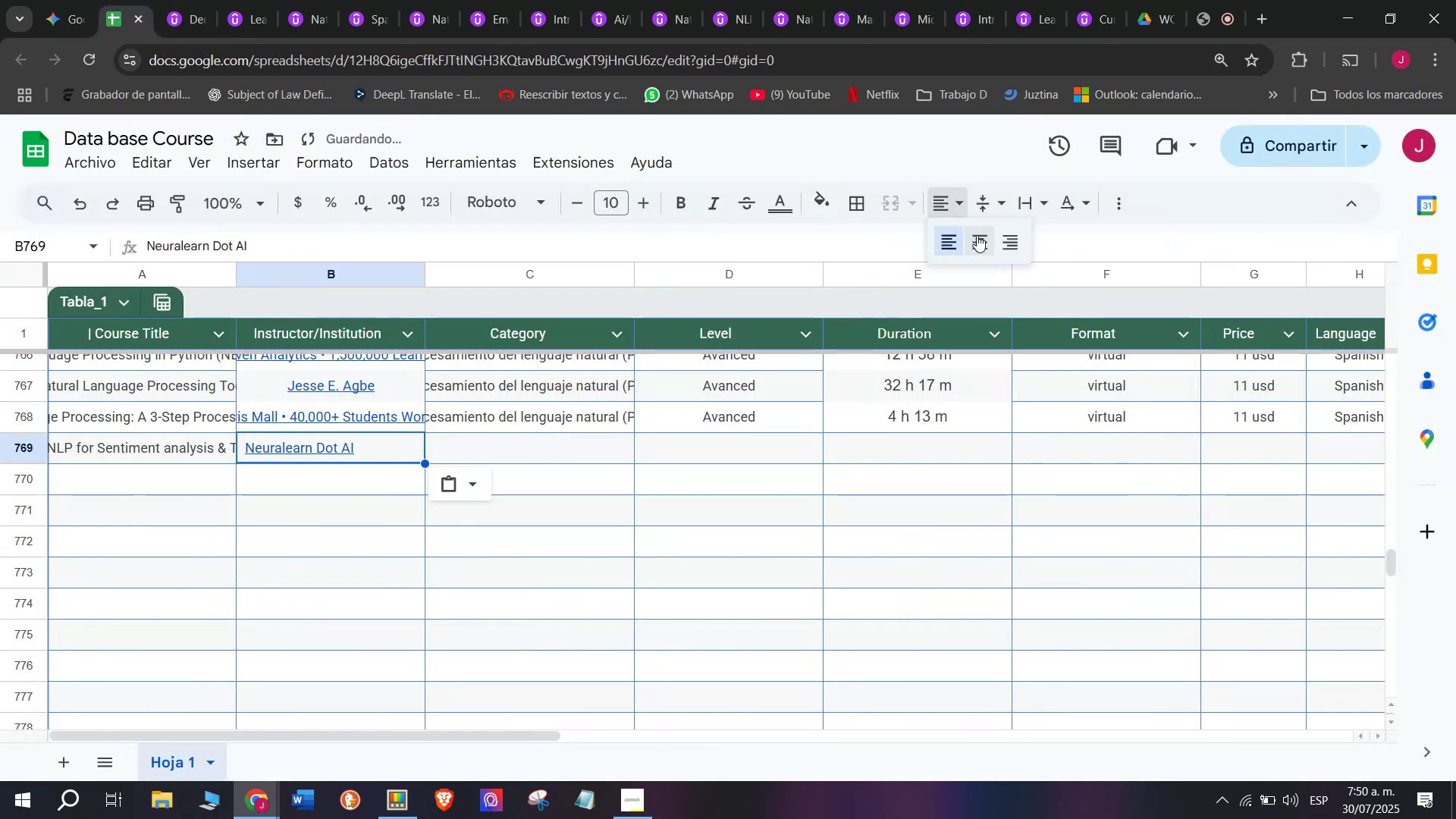 
double_click([977, 235])
 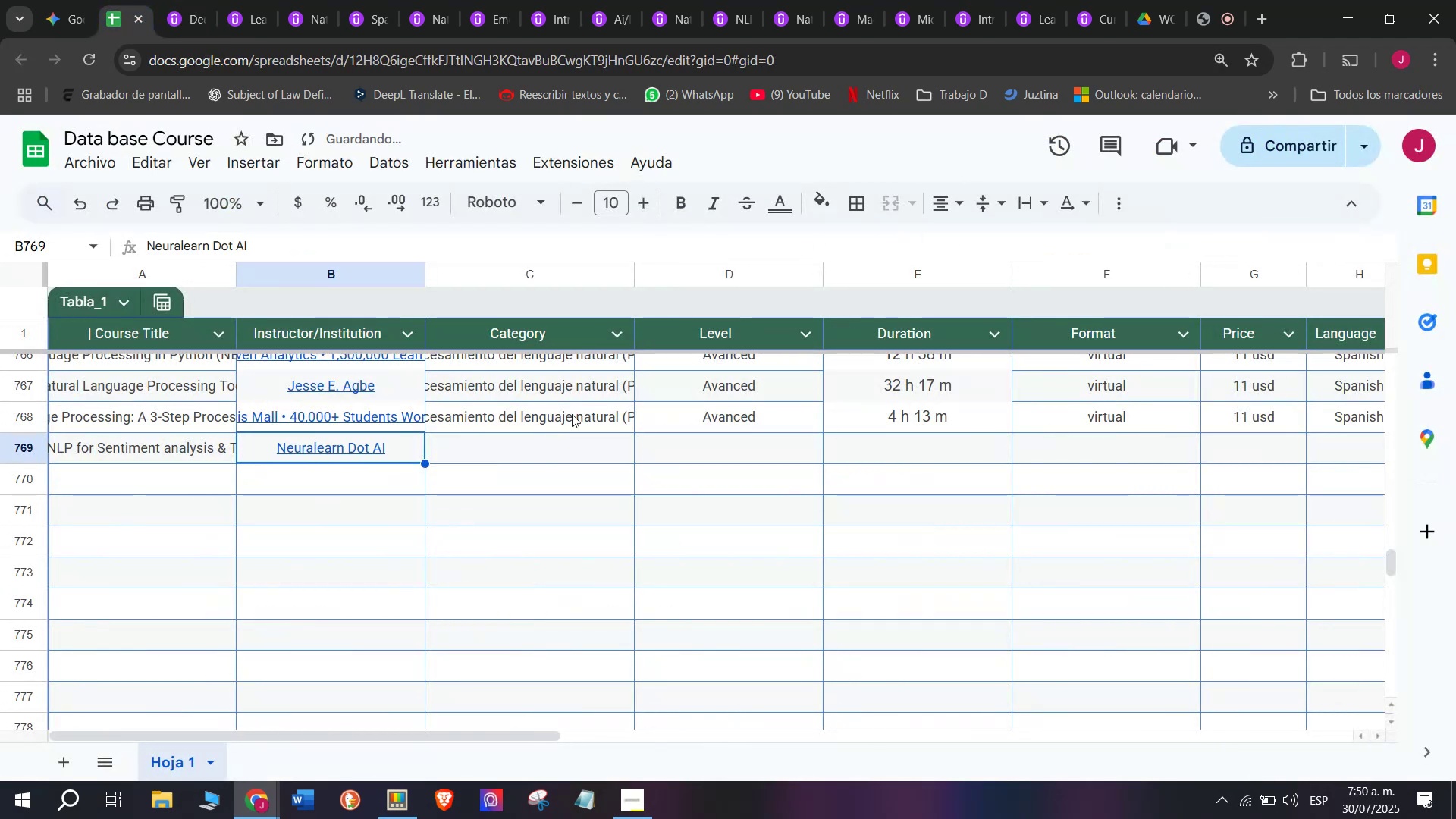 
left_click([571, 414])
 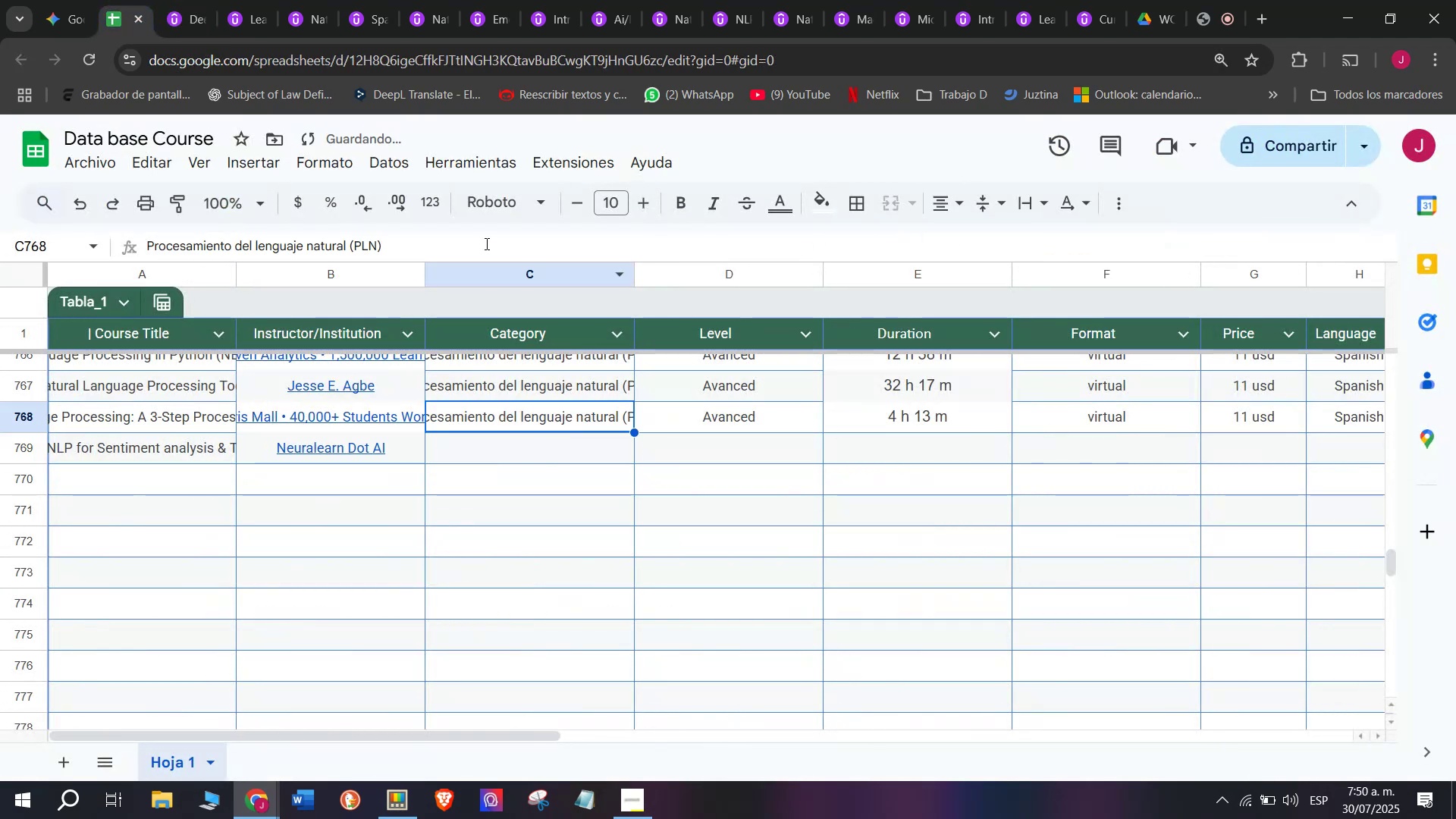 
key(Control+ControlLeft)
 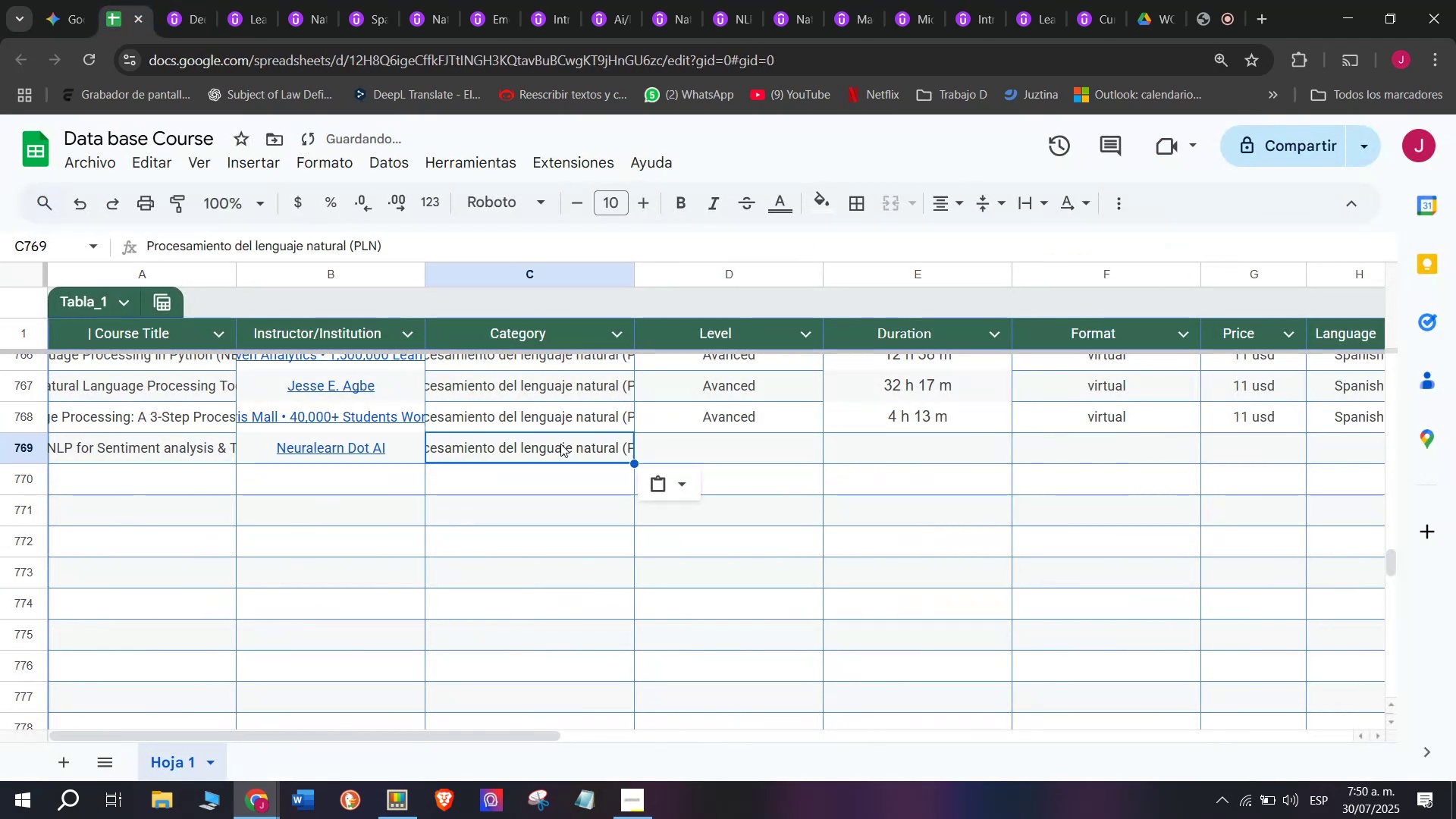 
key(Break)
 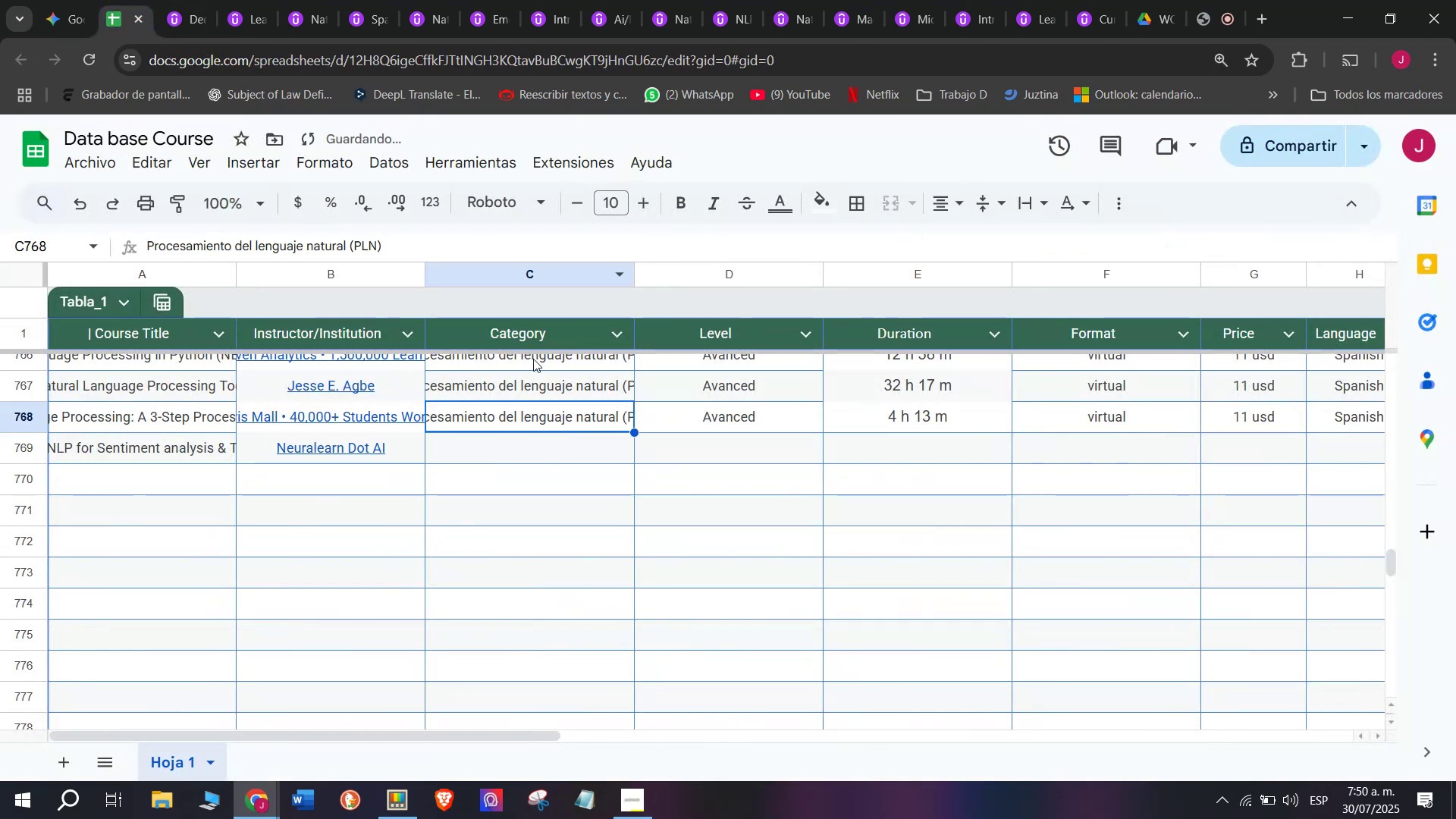 
key(Control+C)
 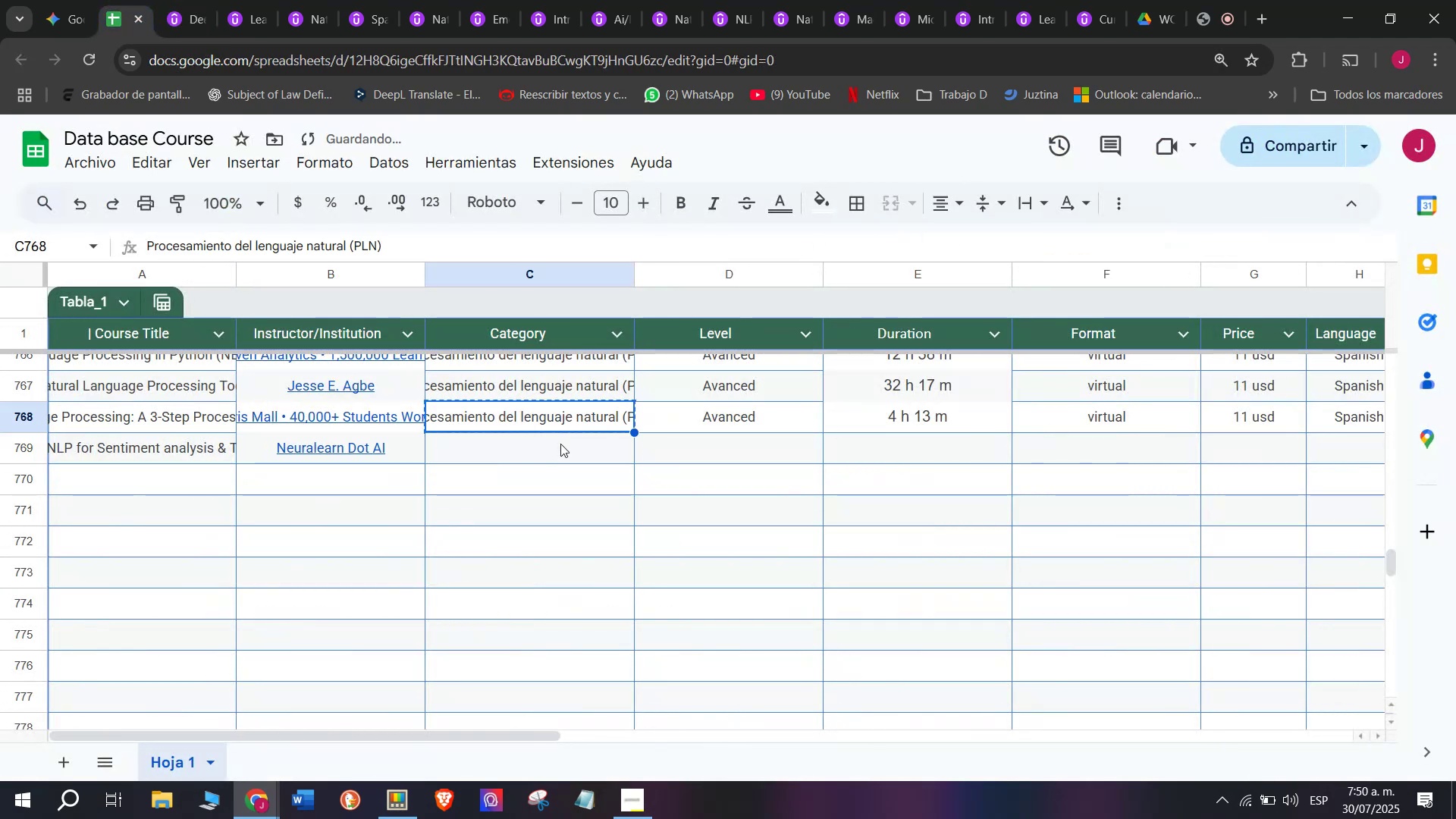 
left_click([560, 444])
 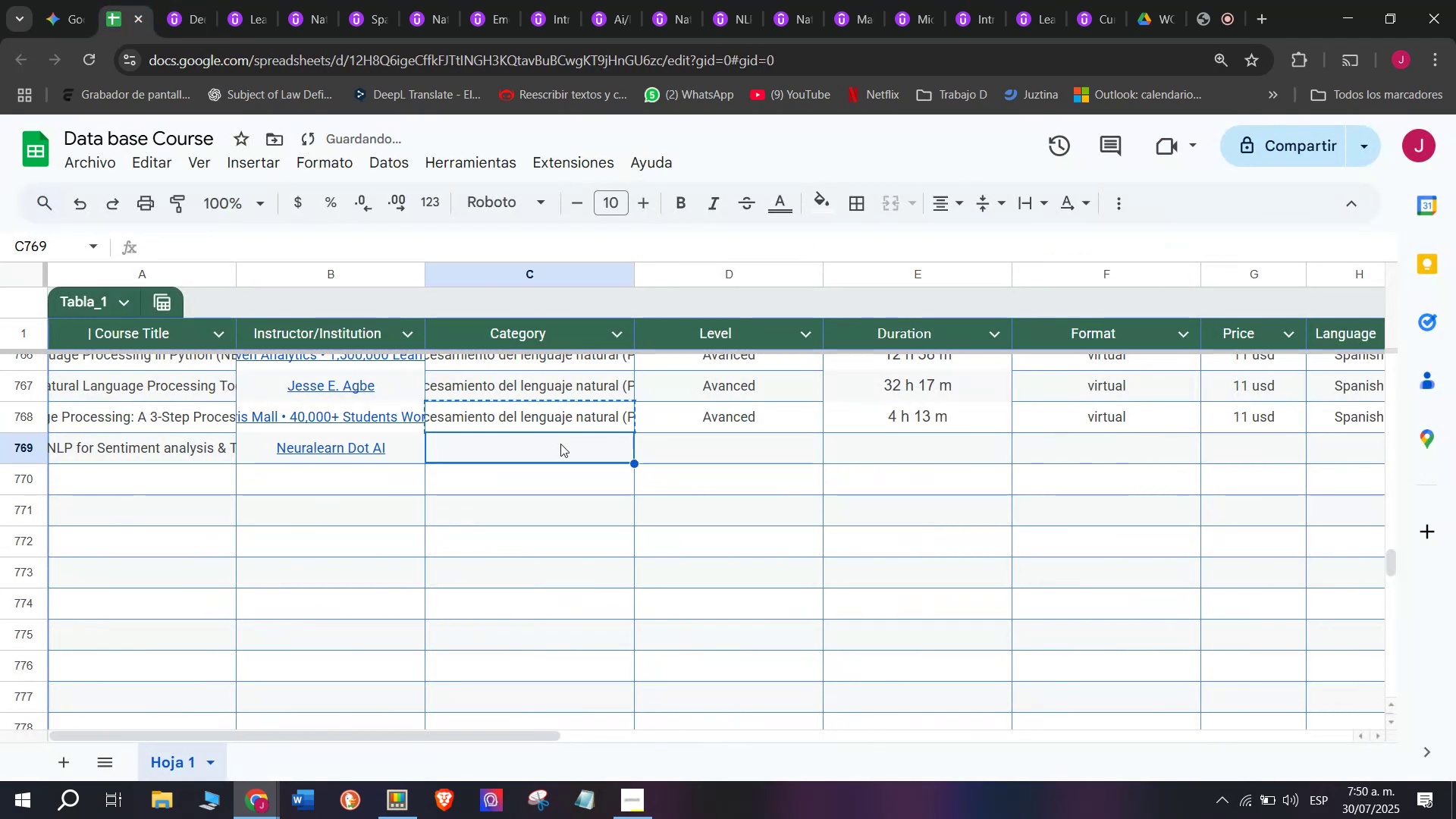 
key(Control+ControlLeft)
 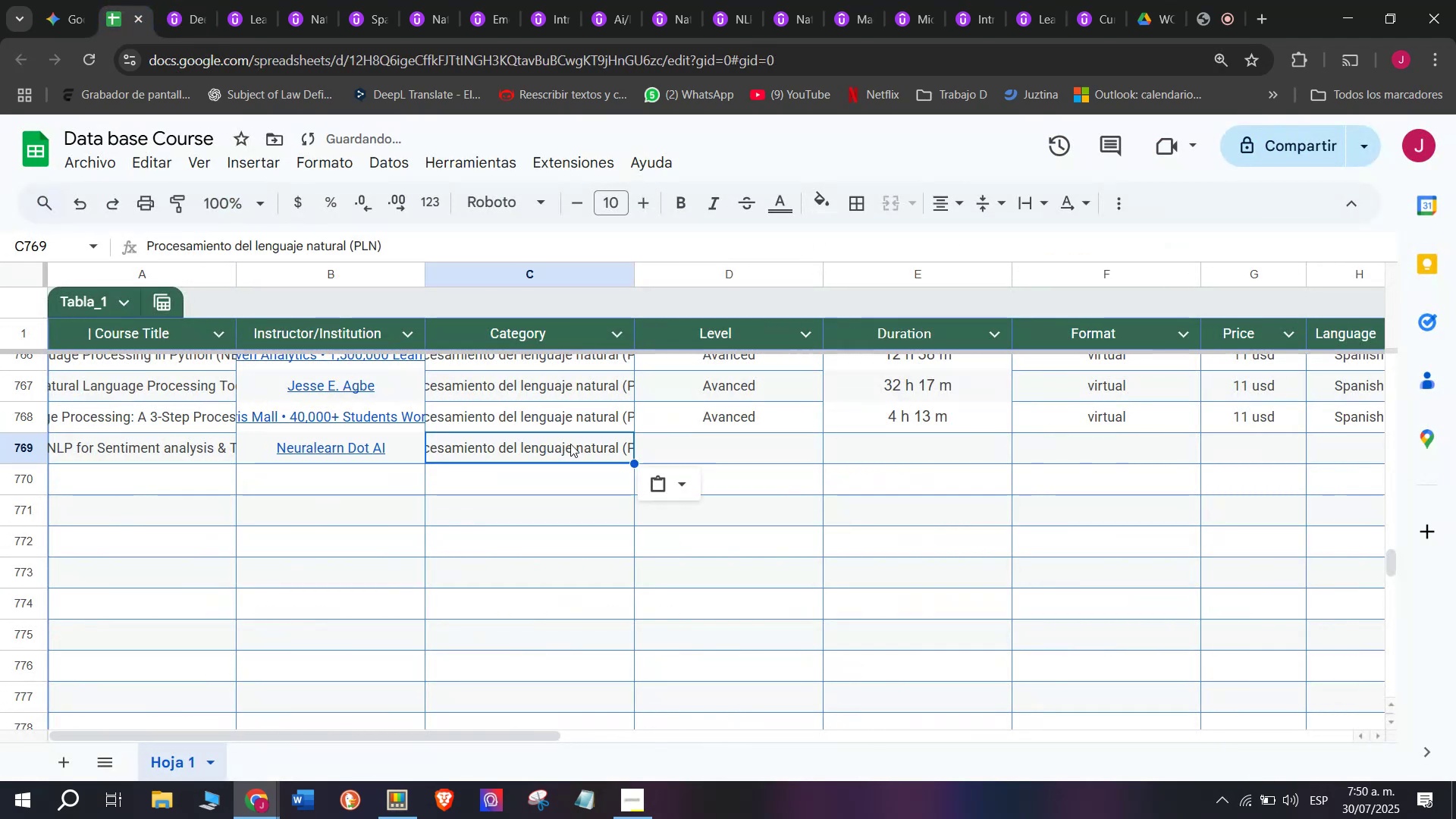 
key(Z)
 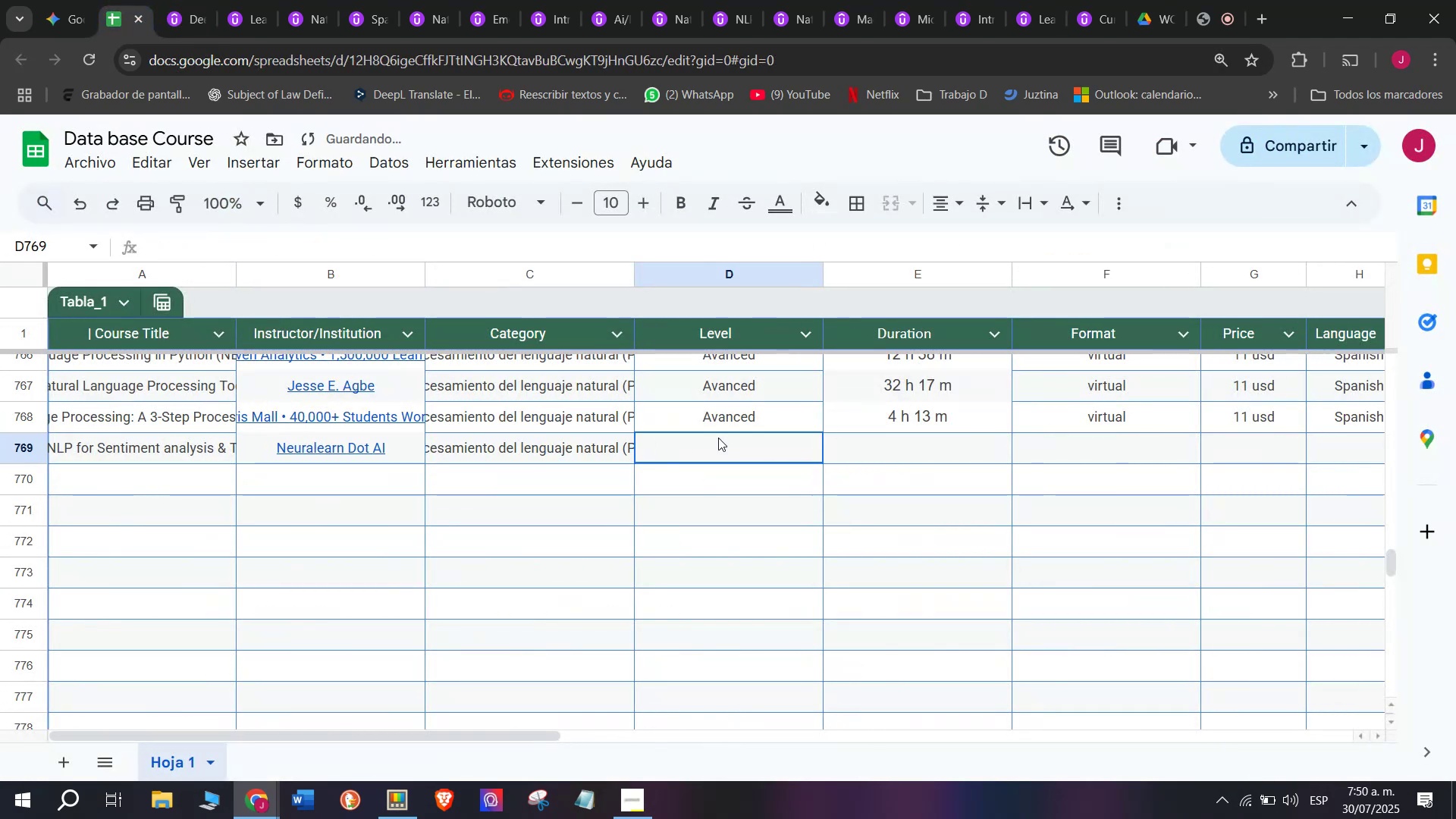 
key(Control+V)
 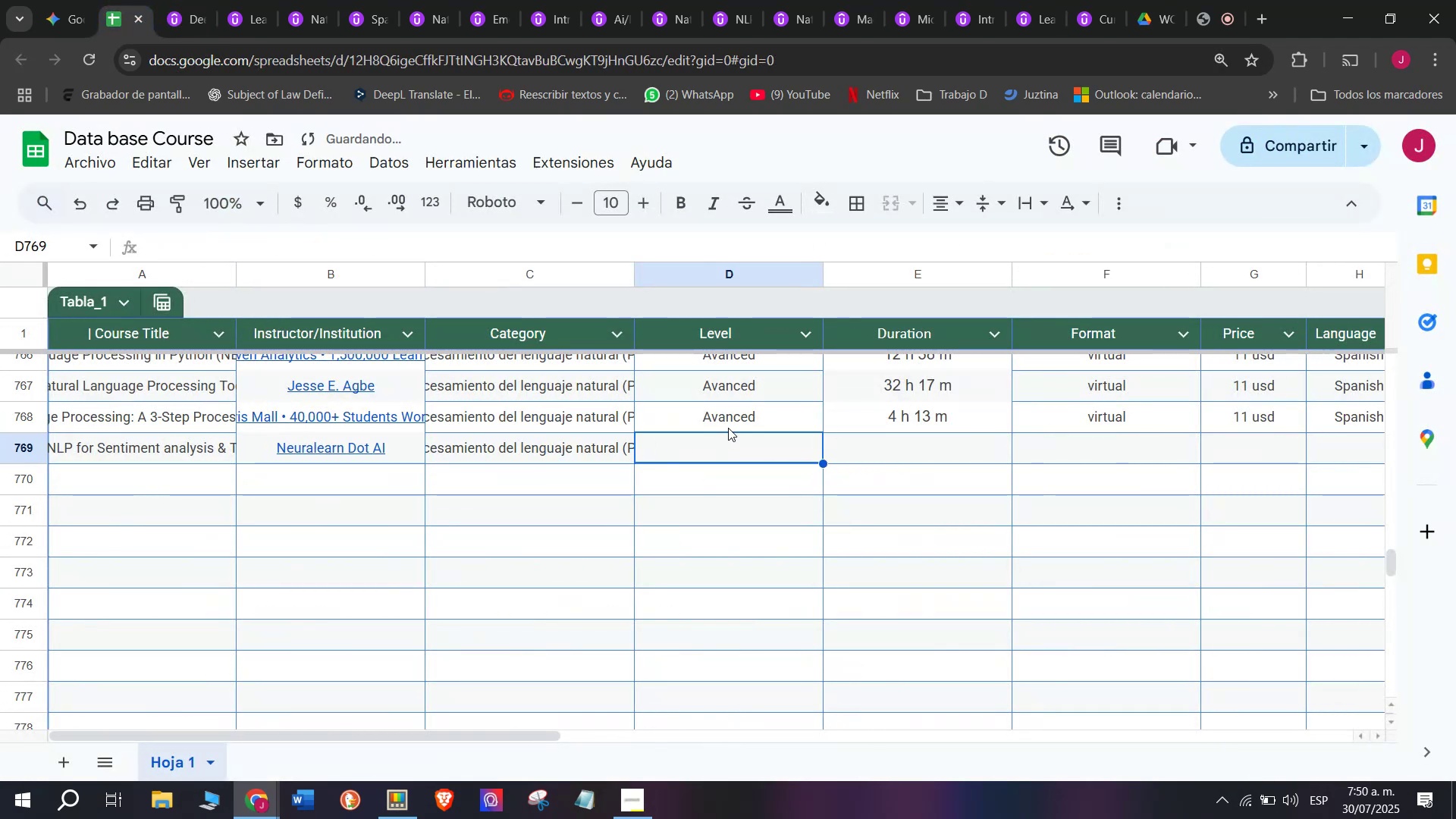 
double_click([728, 427])
 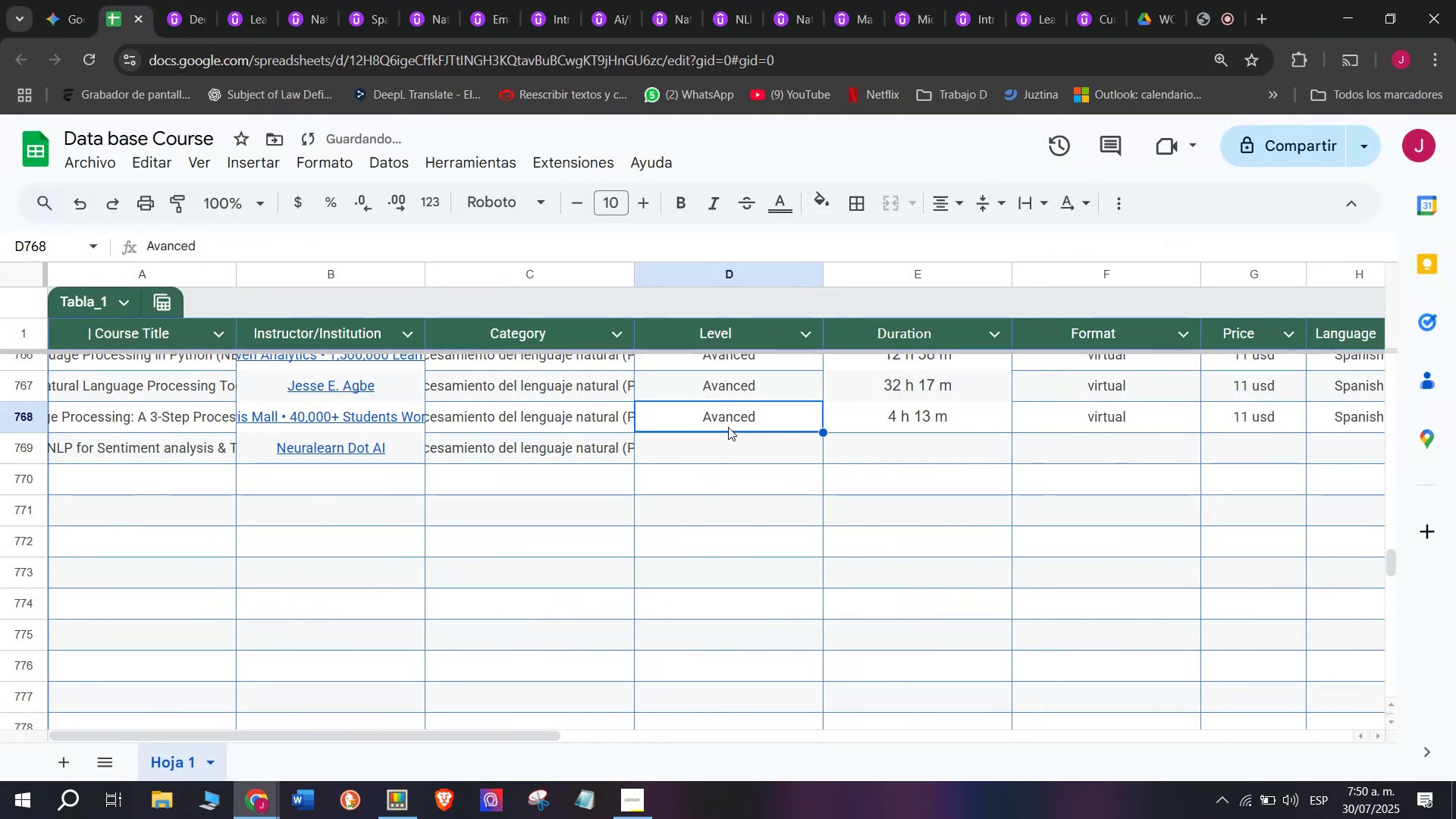 
key(Break)
 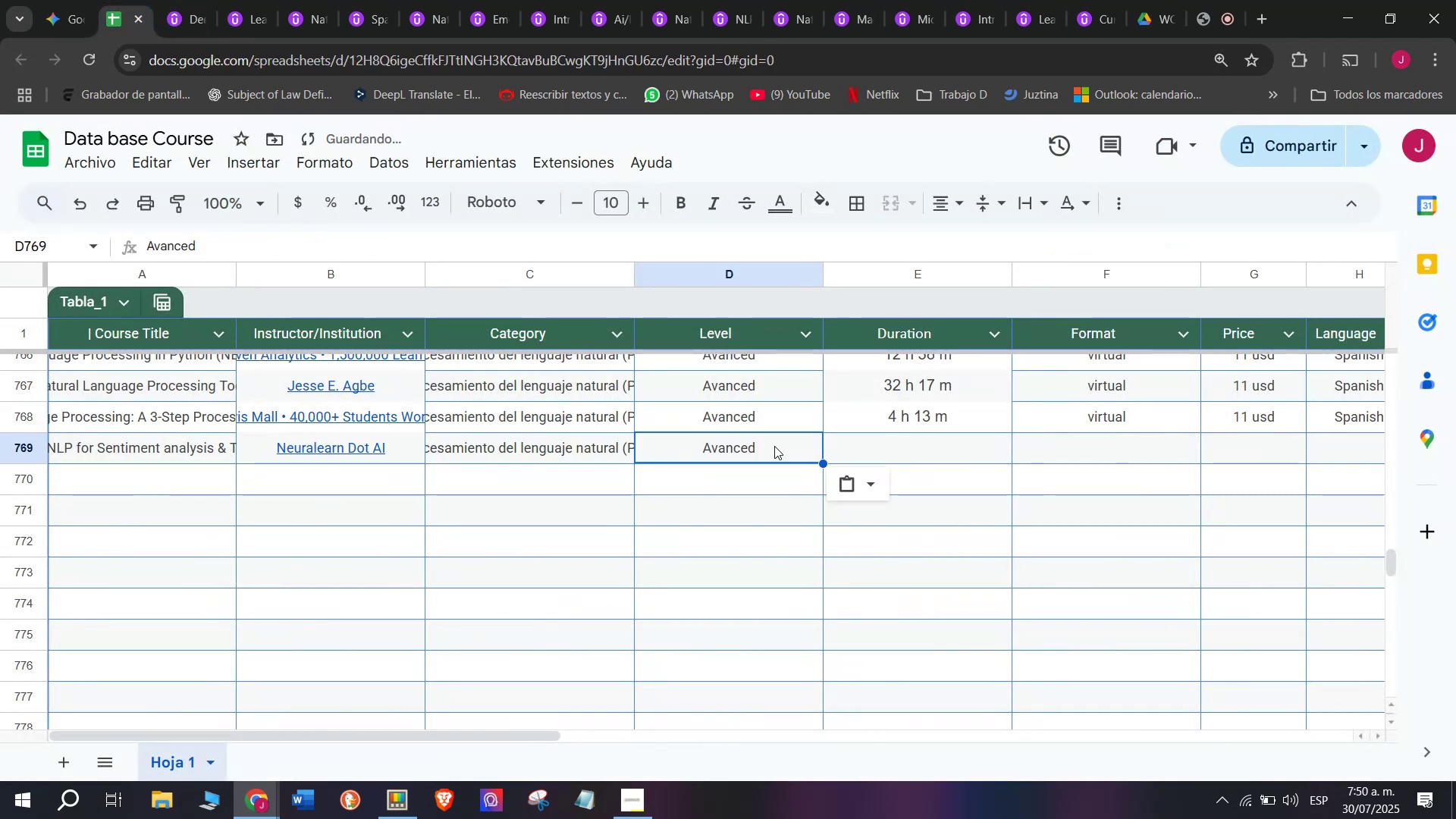 
key(Control+ControlLeft)
 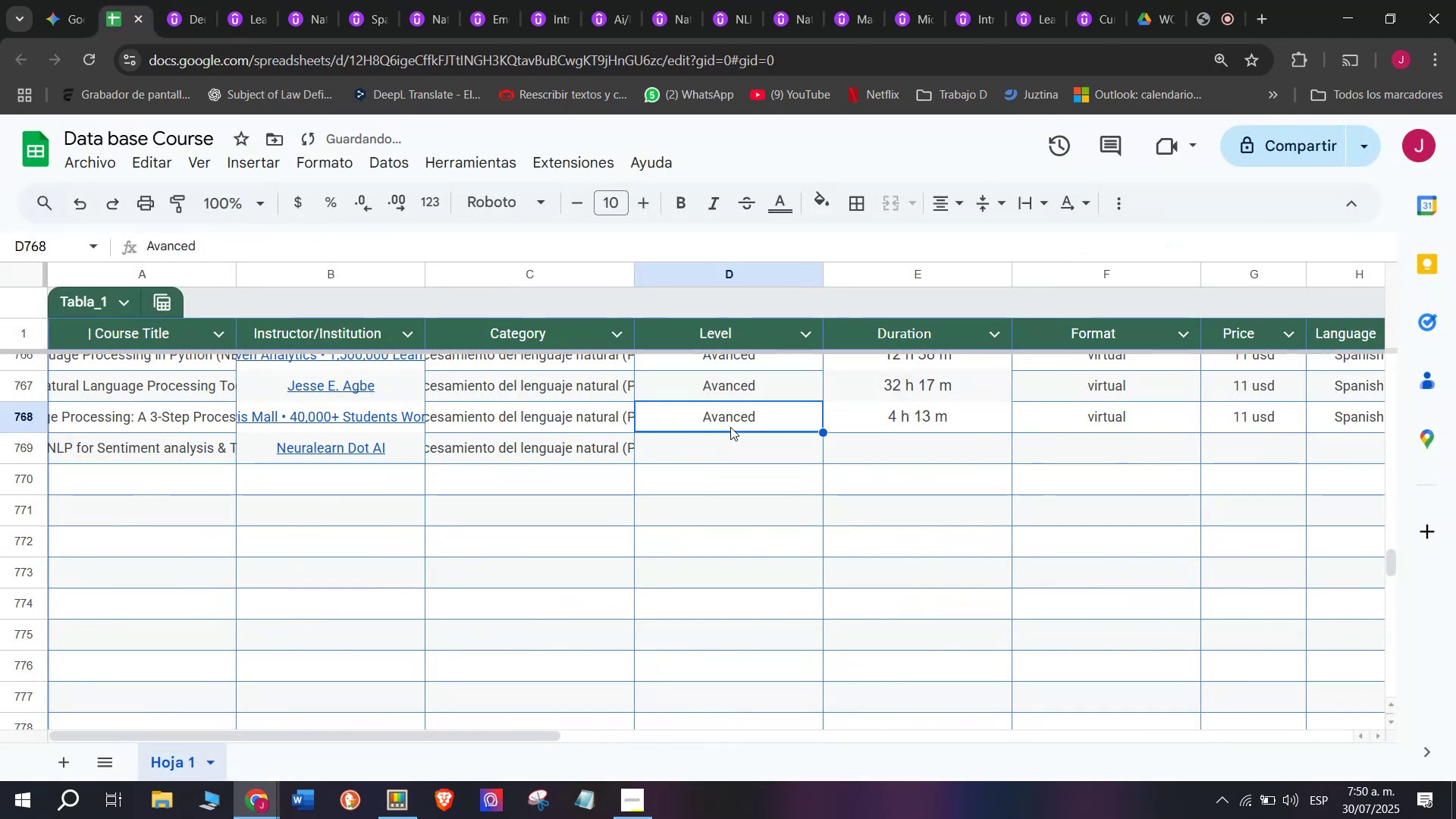 
key(Control+C)
 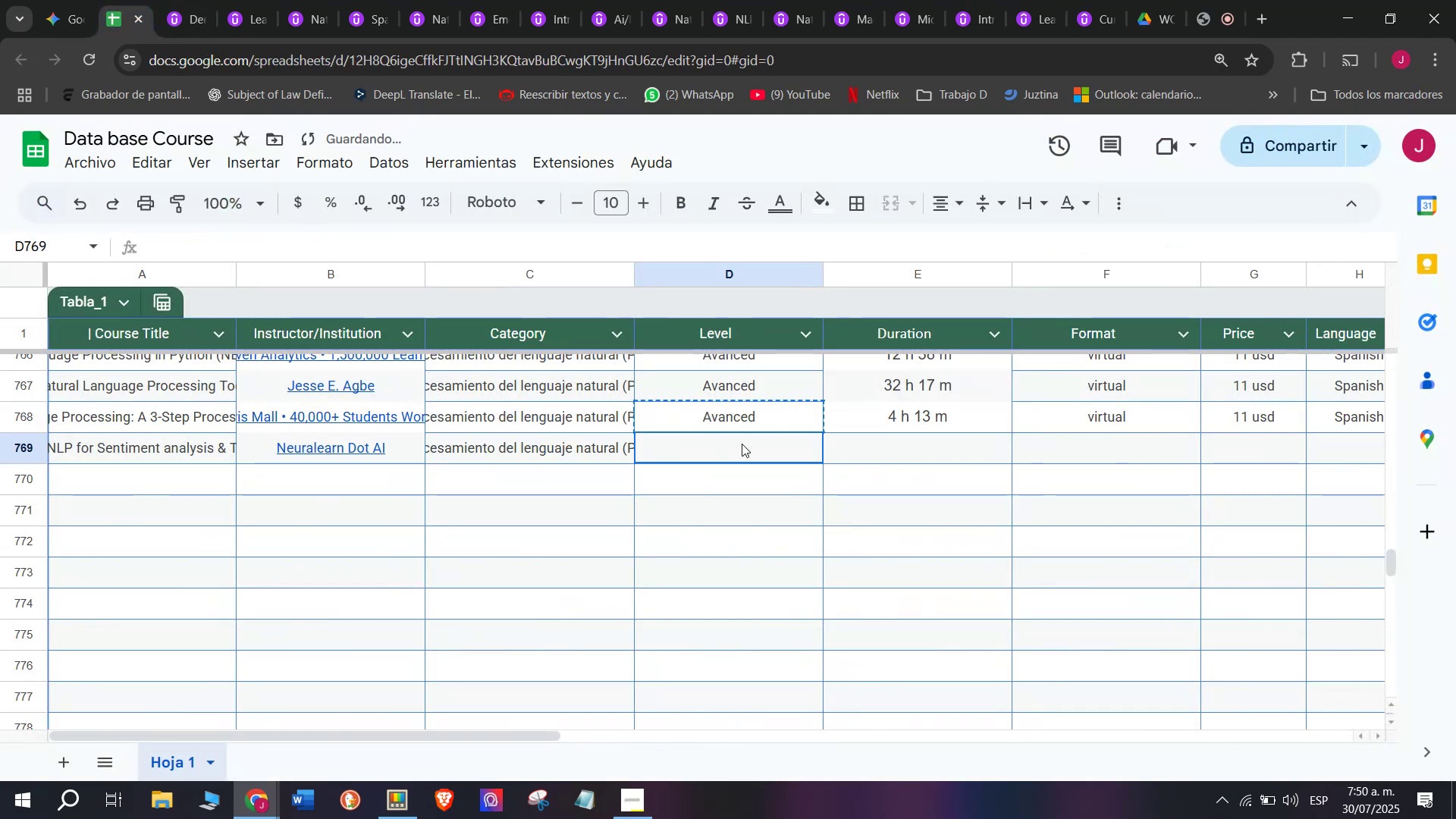 
triple_click([742, 444])
 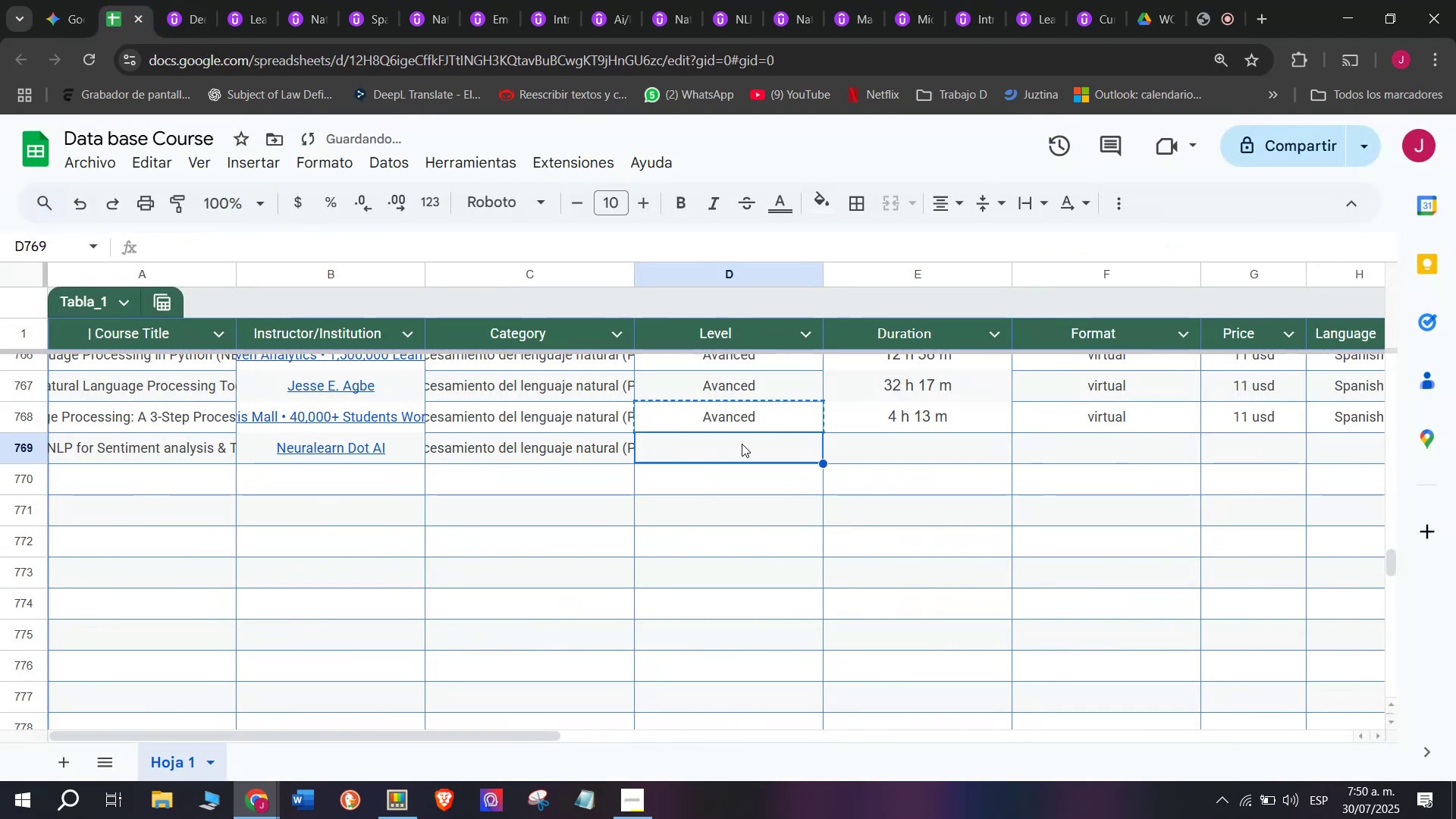 
key(Control+ControlLeft)
 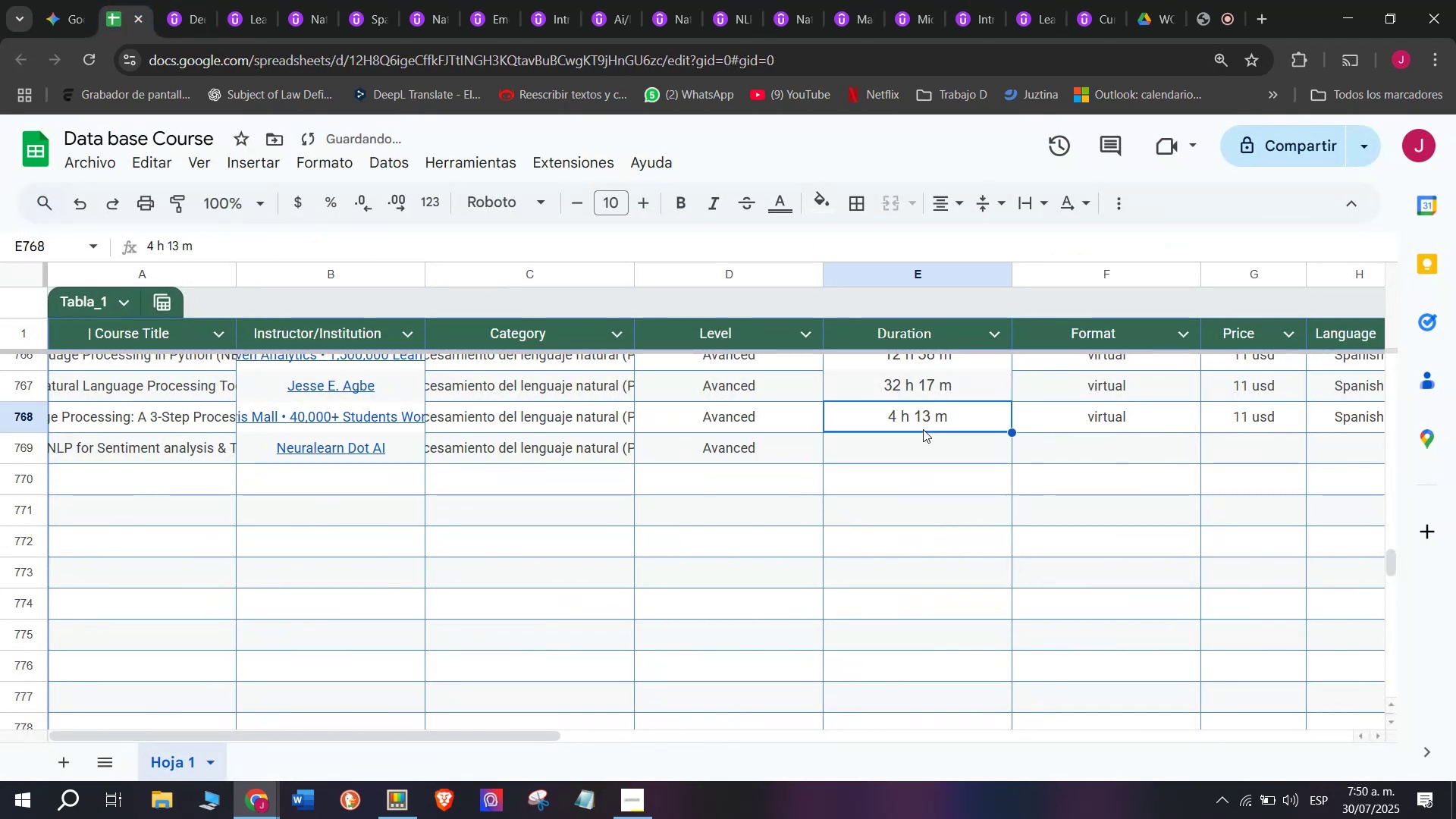 
key(Z)
 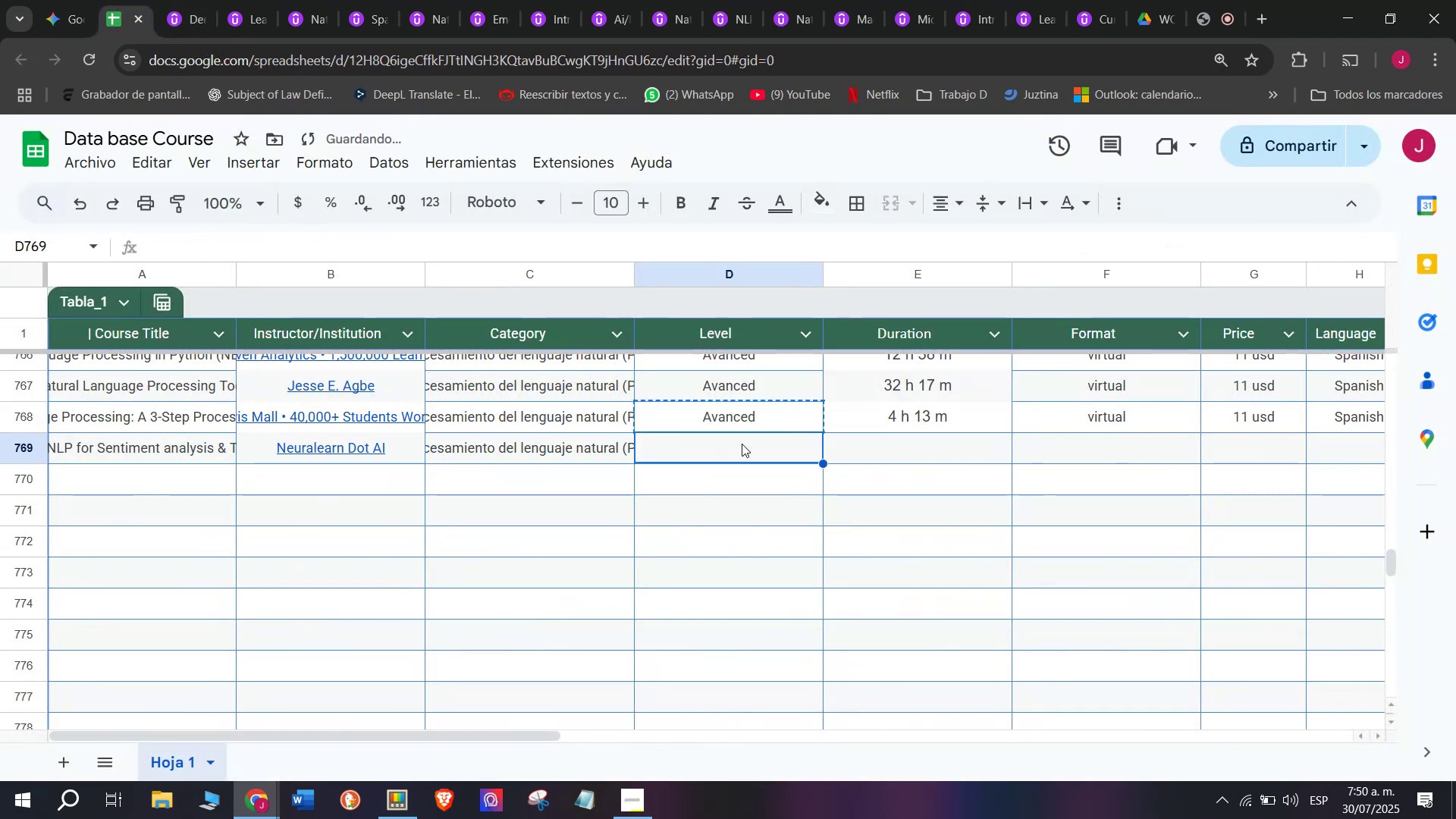 
key(Control+V)
 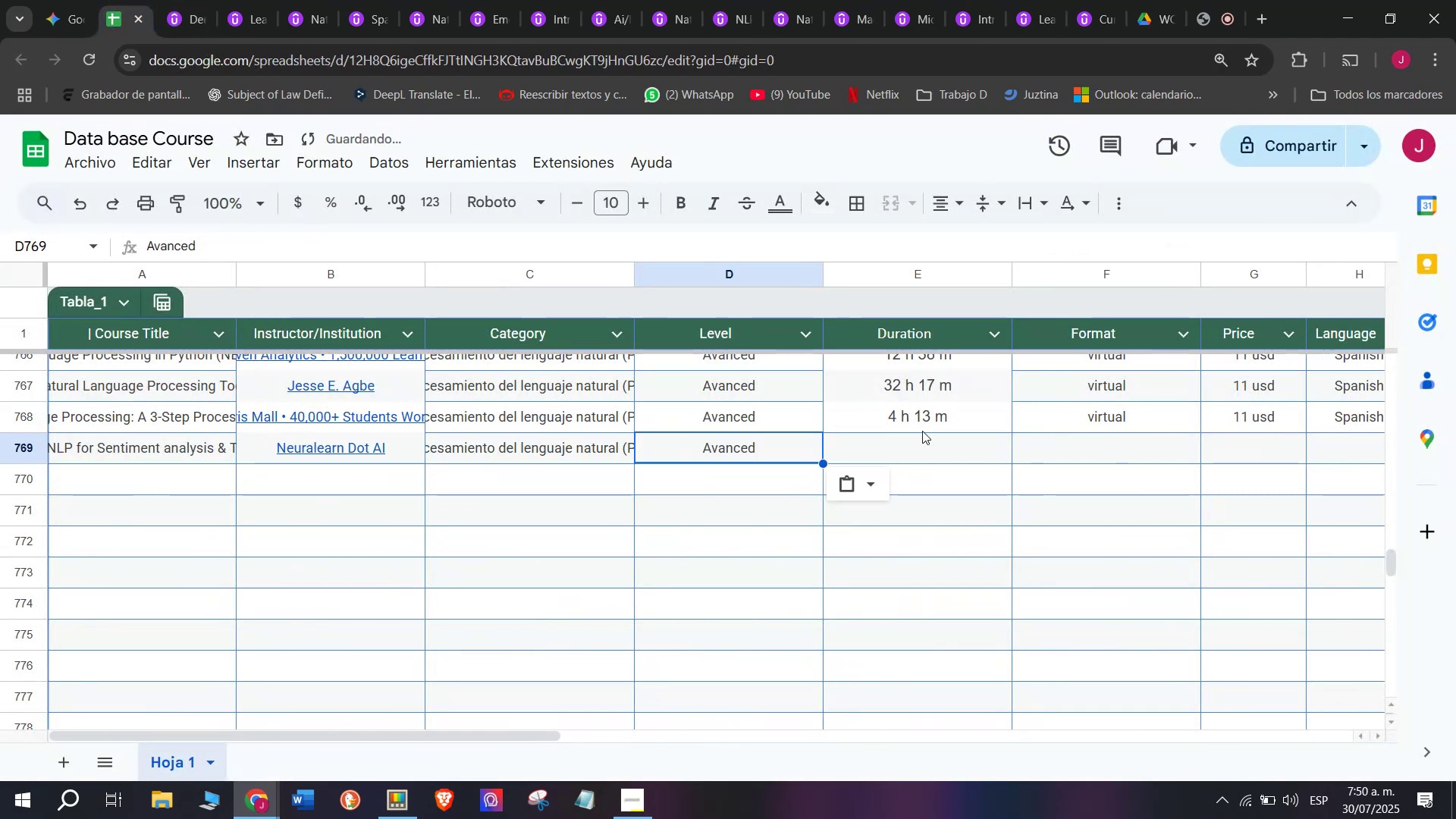 
left_click([923, 429])
 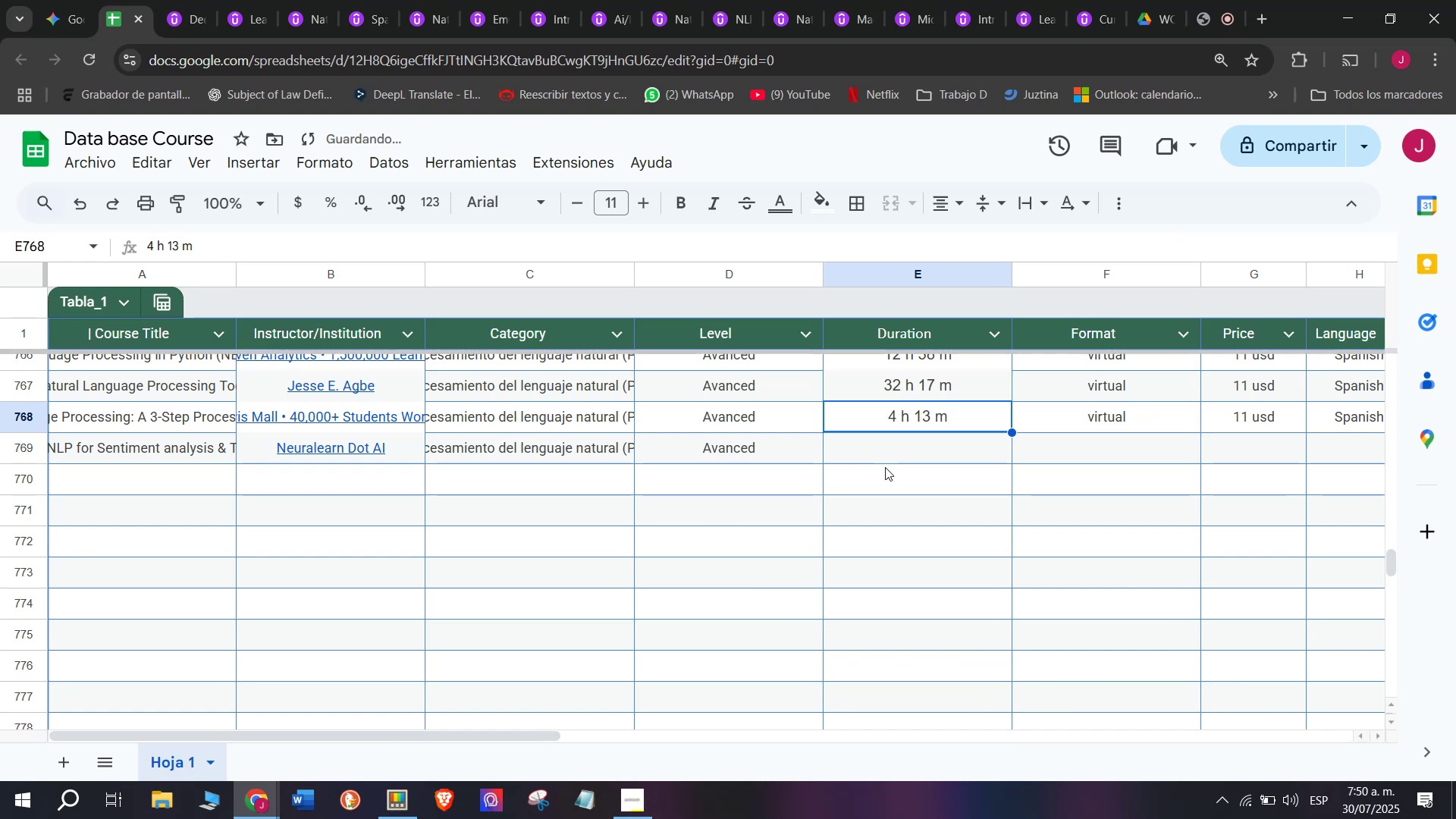 
left_click([885, 450])
 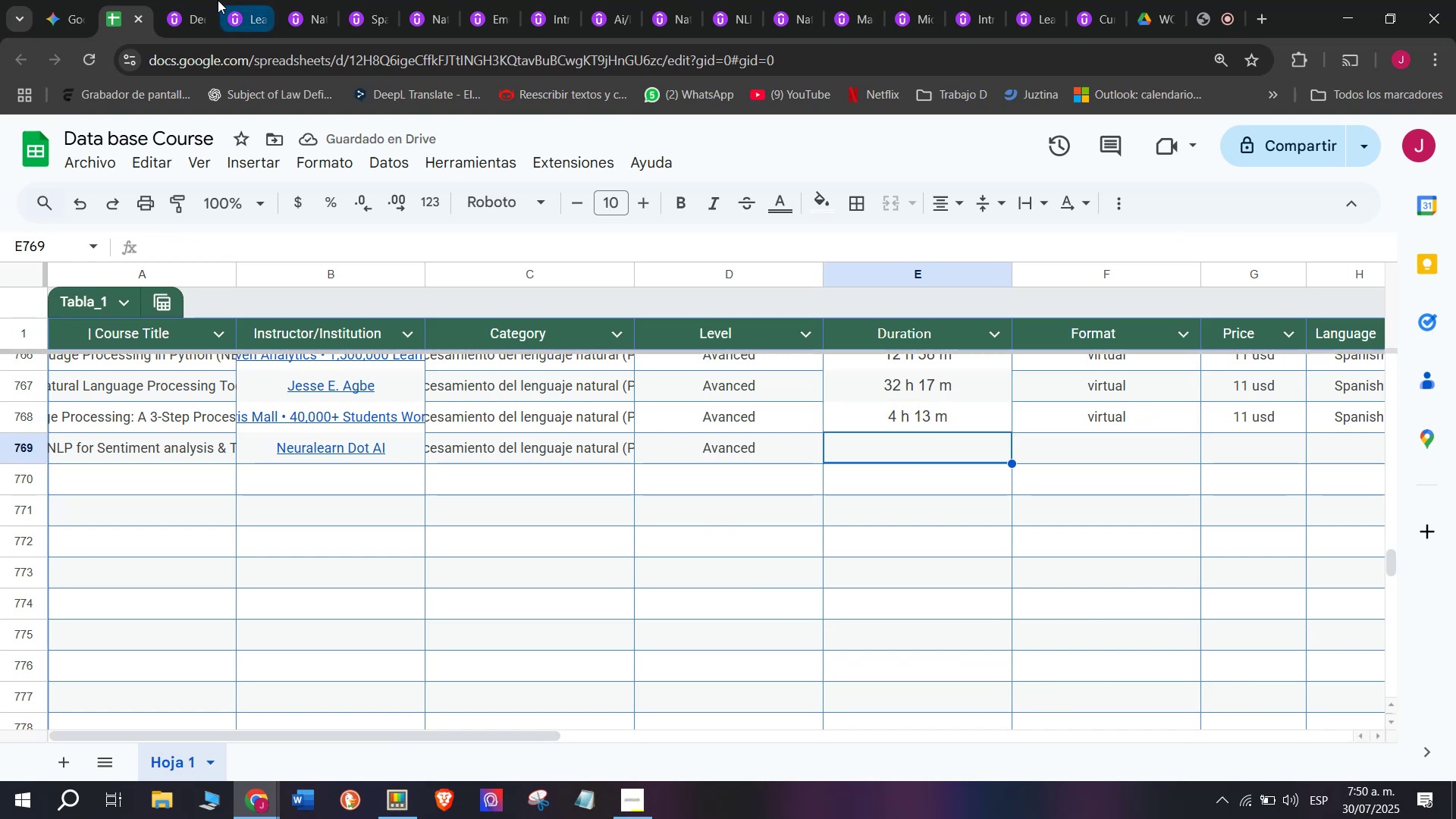 
left_click([201, 0])
 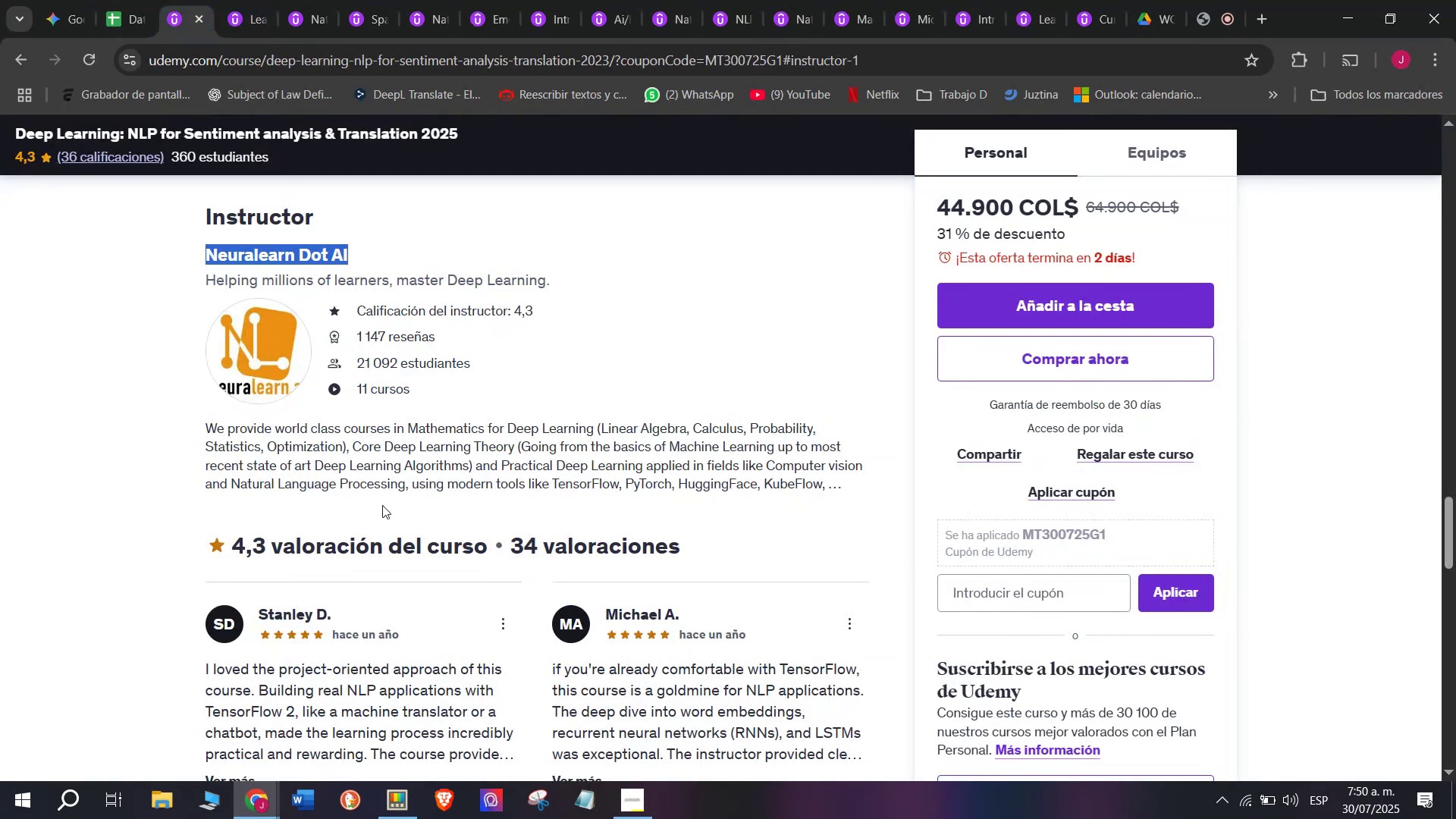 
scroll: coordinate [347, 500], scroll_direction: up, amount: 10.0
 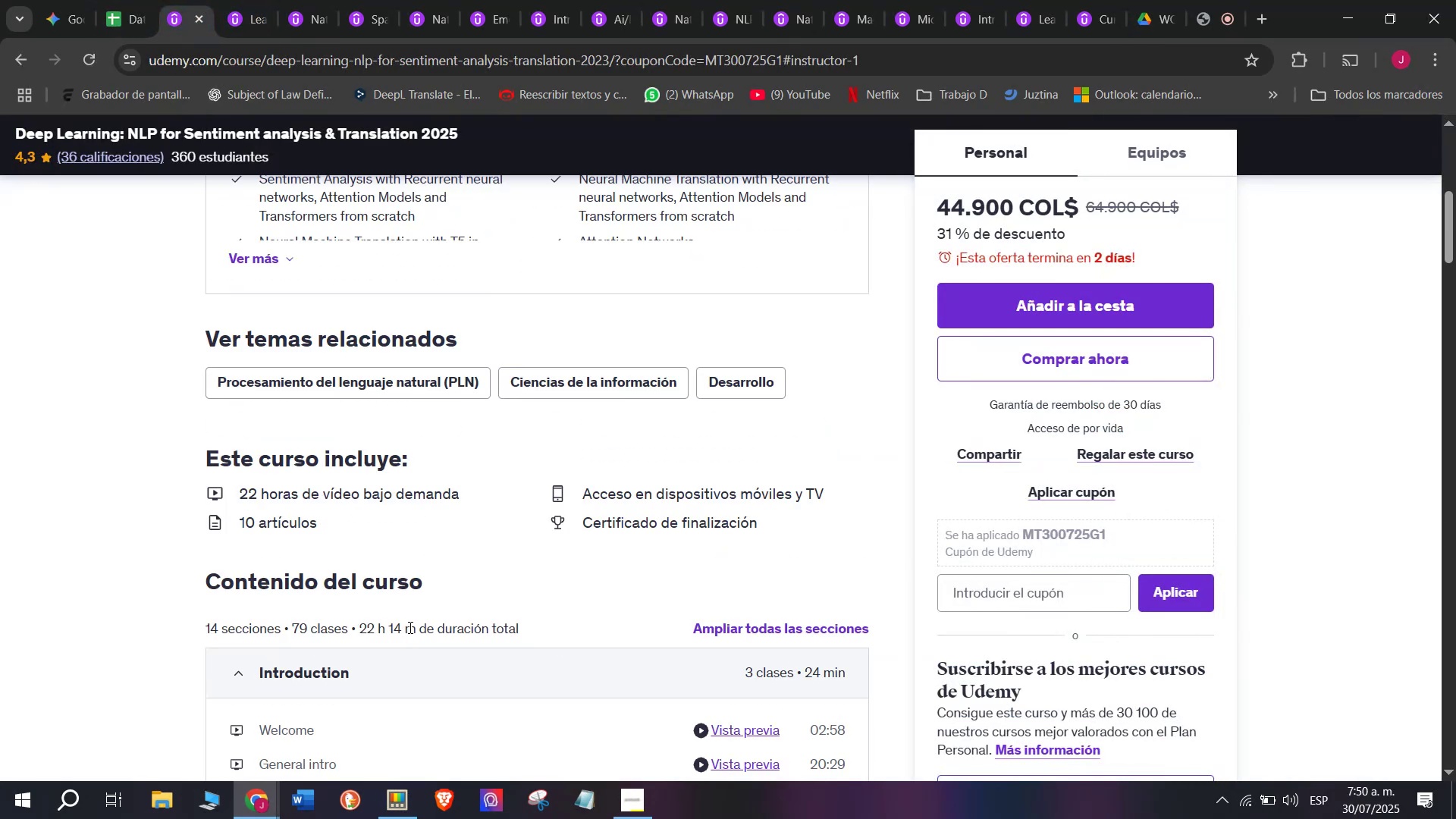 
left_click_drag(start_coordinate=[415, 629], to_coordinate=[355, 624])
 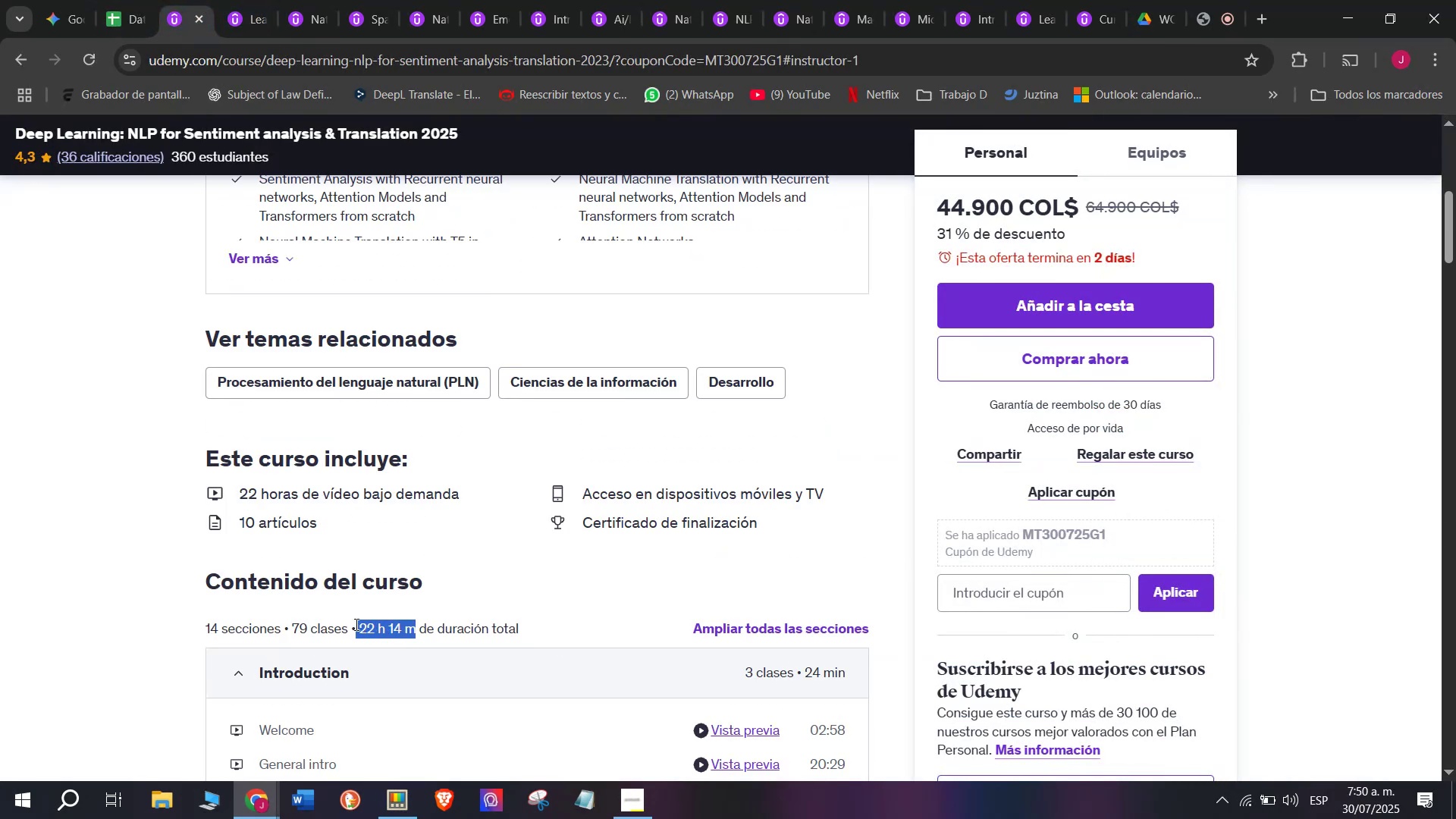 
key(Control+ControlLeft)
 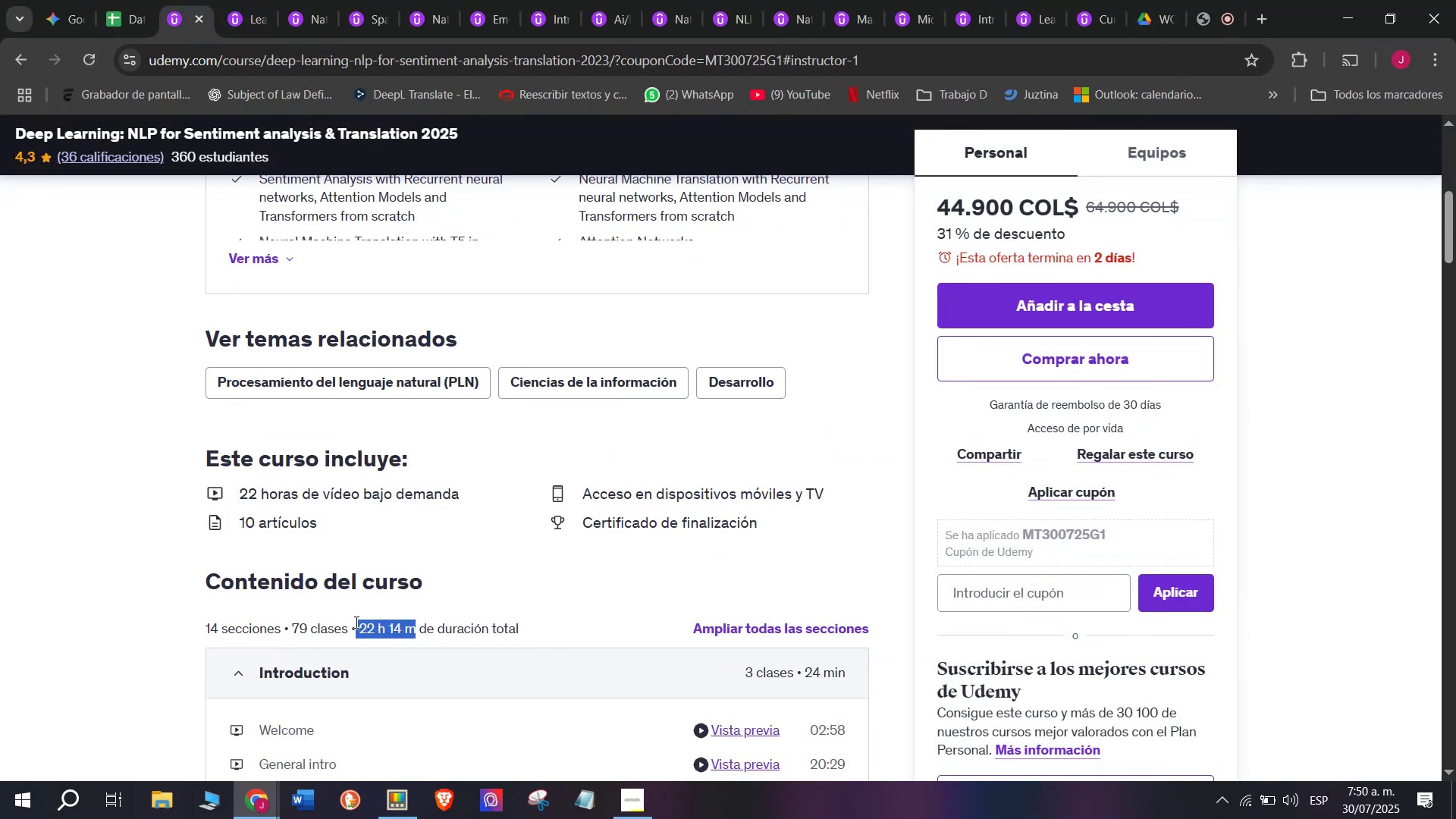 
key(Break)
 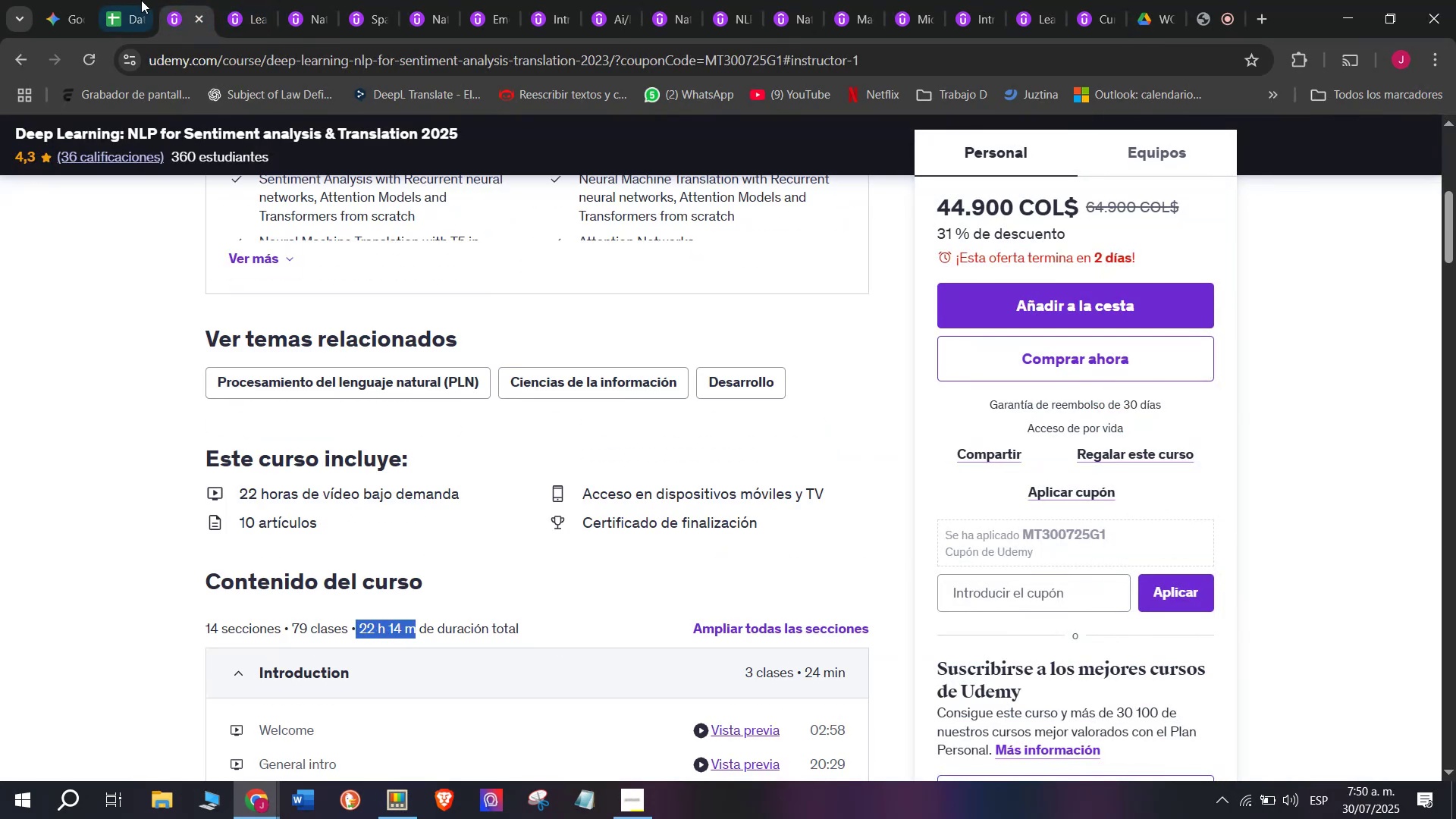 
key(Control+C)
 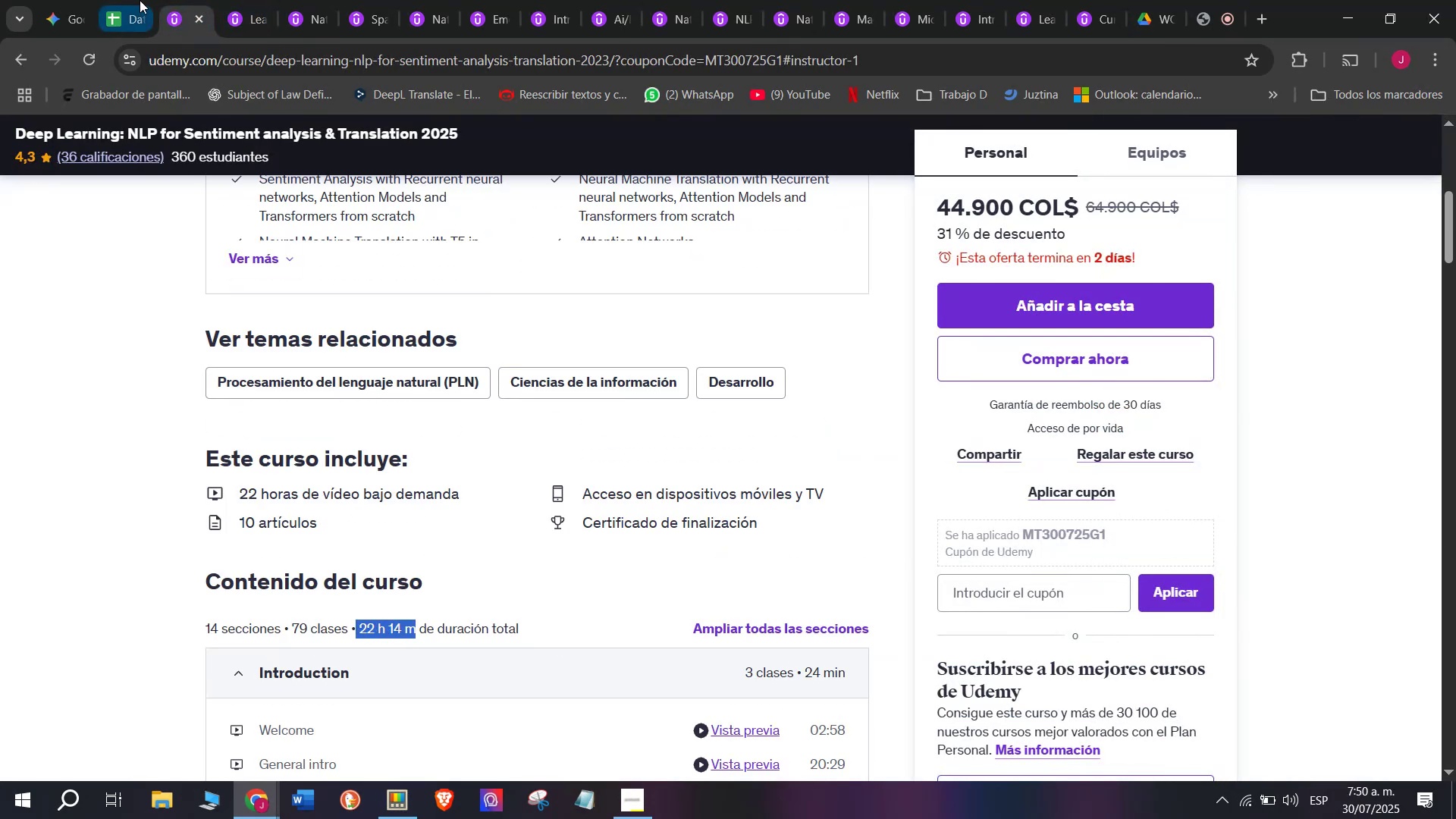 
left_click([138, 0])
 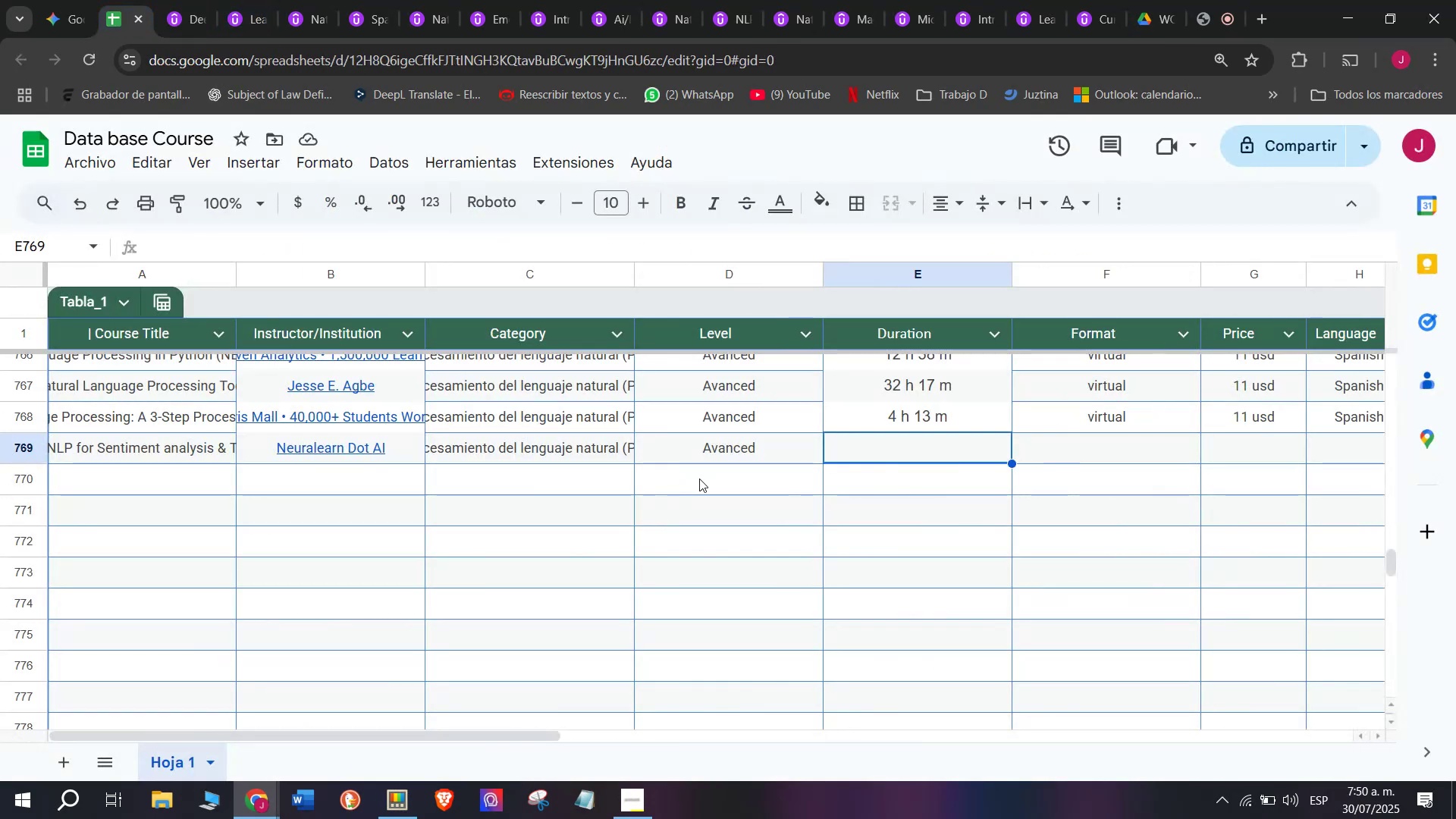 
key(Z)
 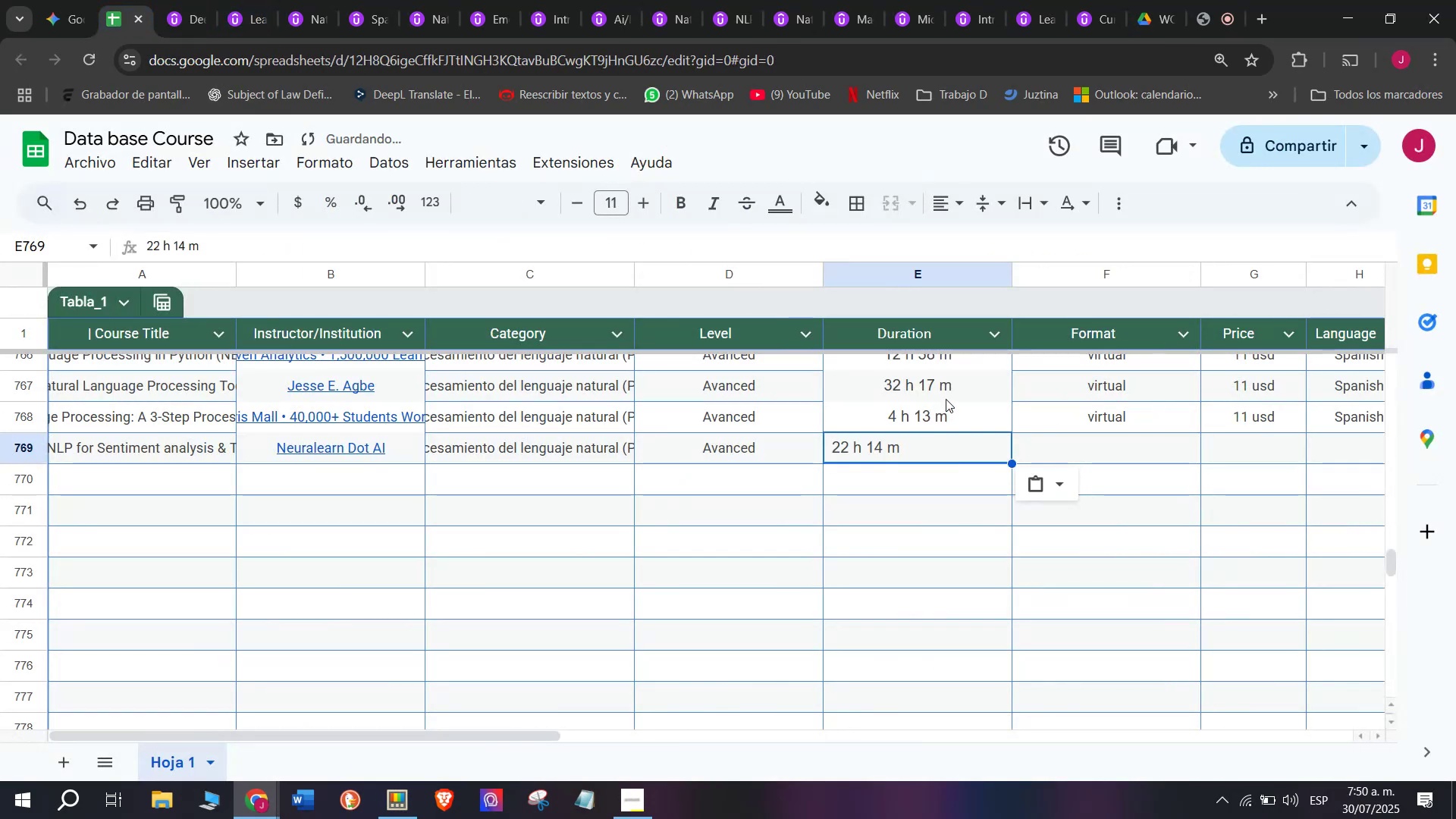 
key(Control+ControlLeft)
 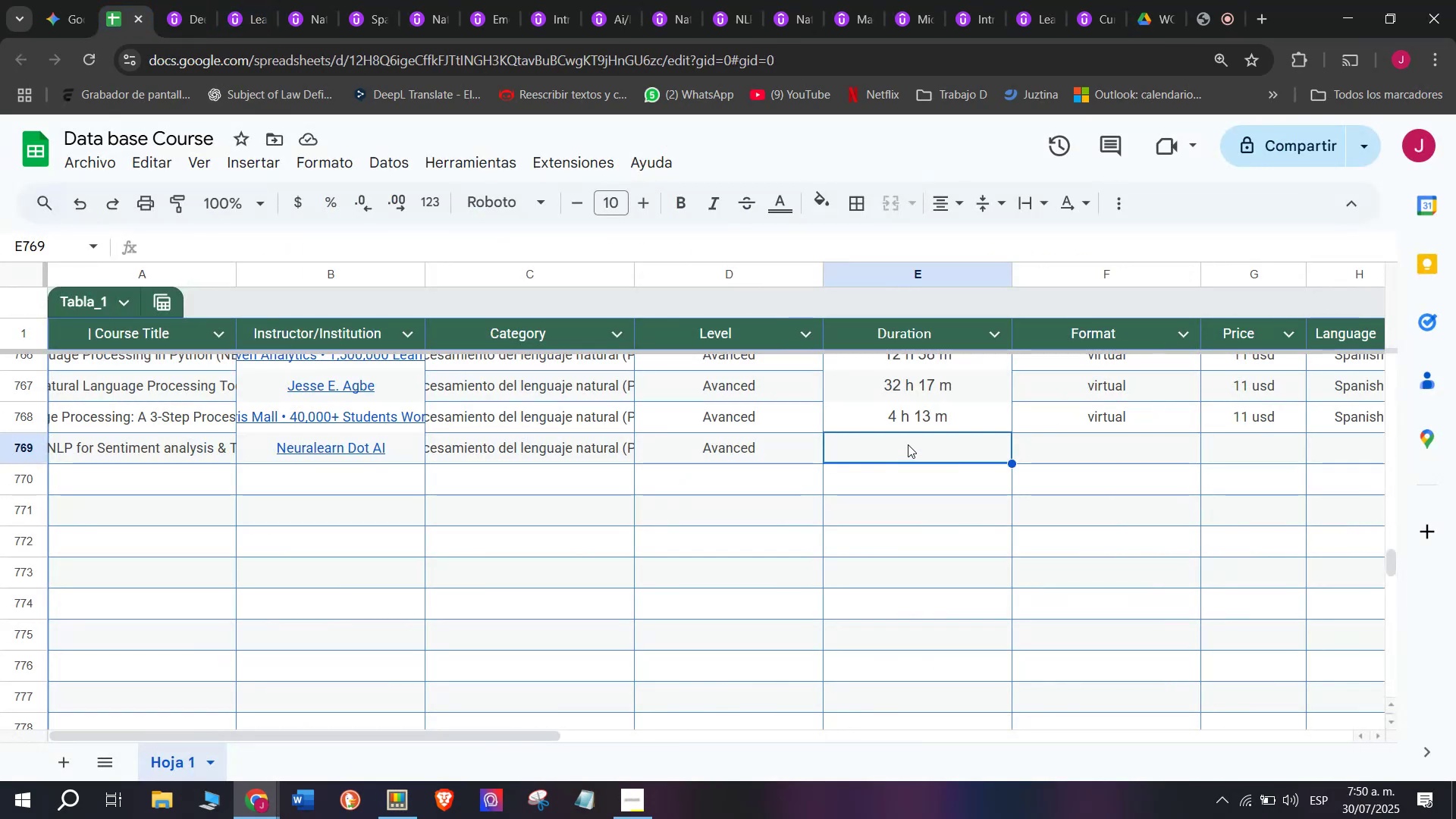 
key(Control+V)
 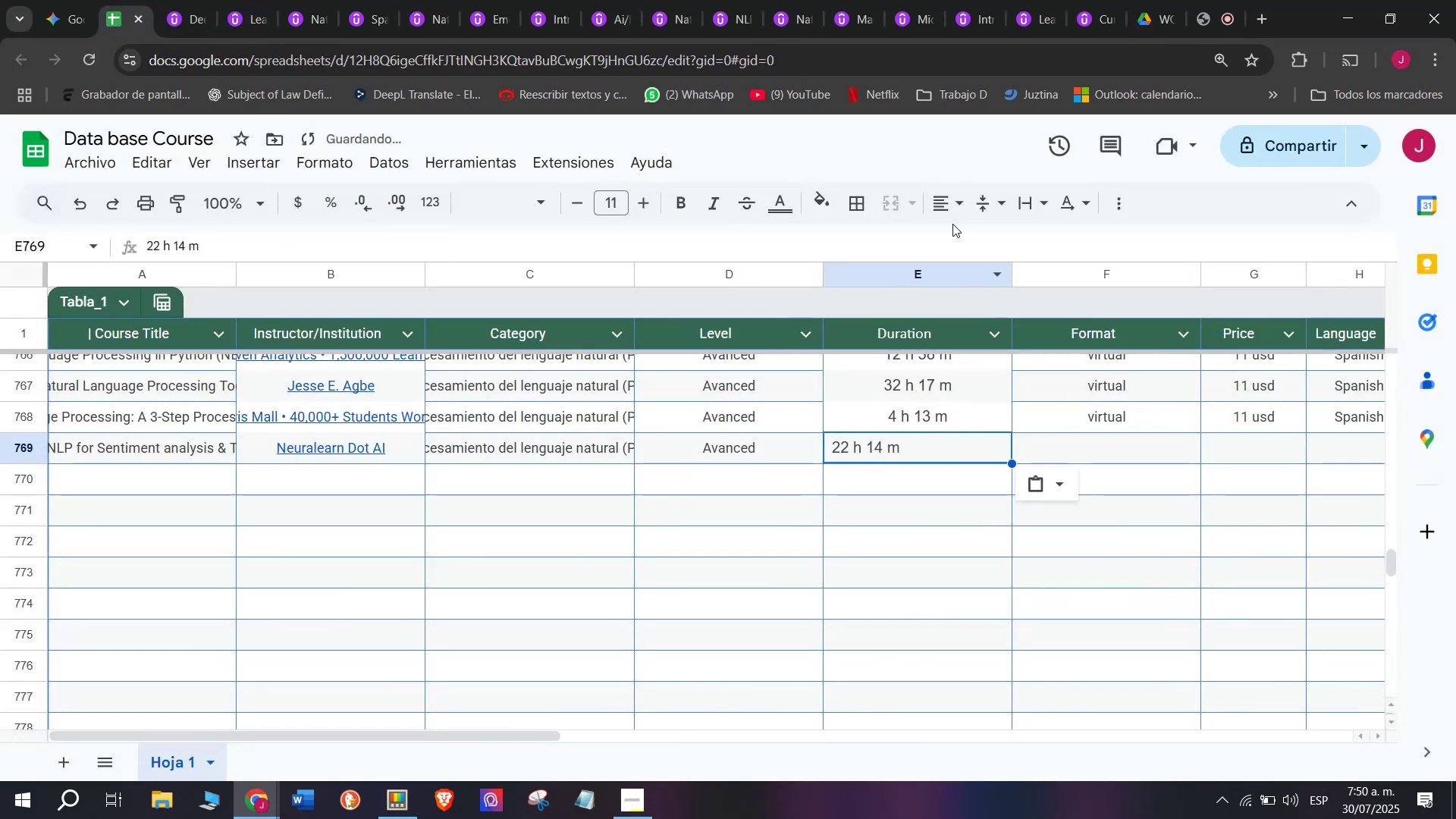 
left_click([948, 209])
 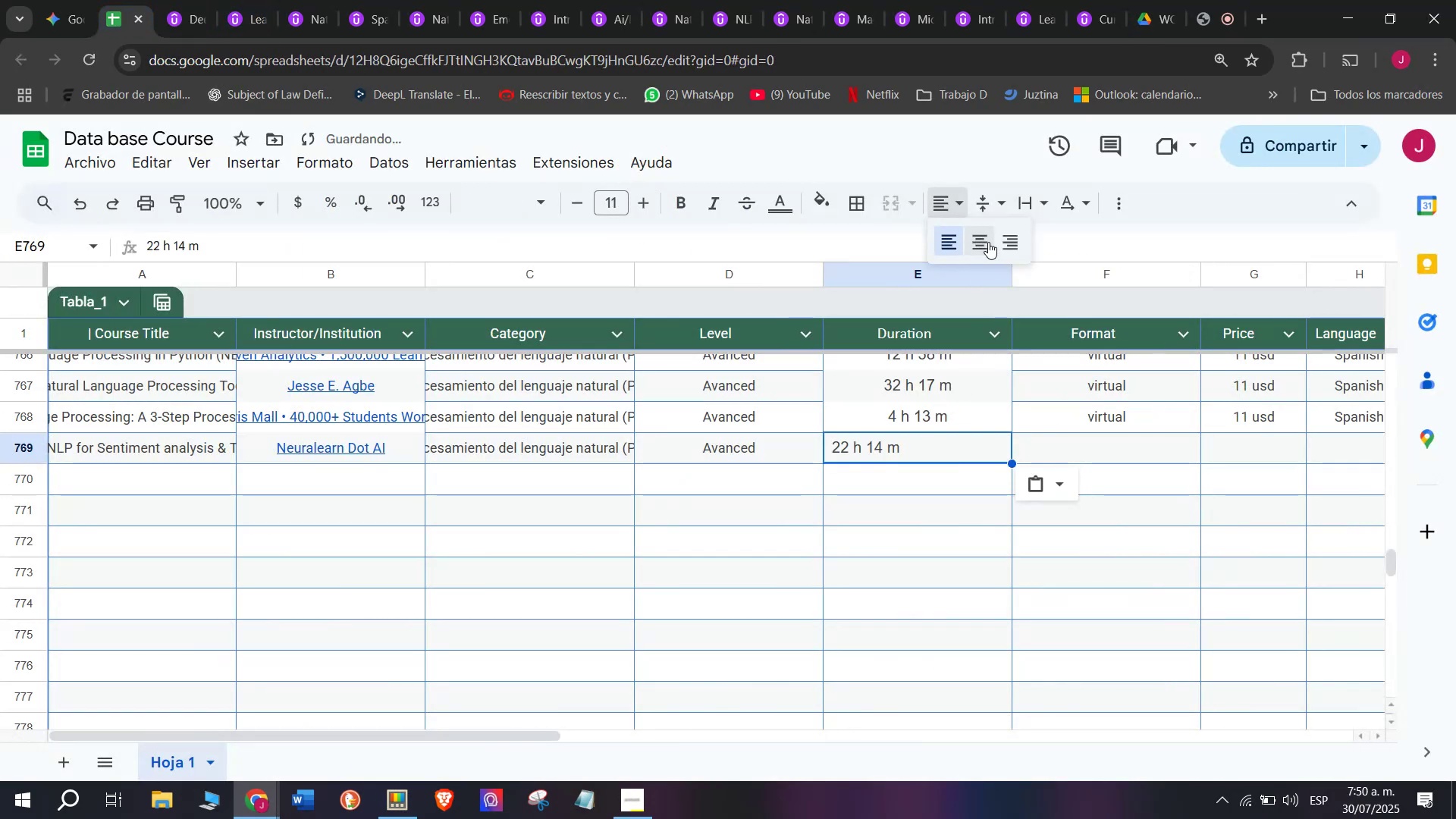 
left_click([988, 242])
 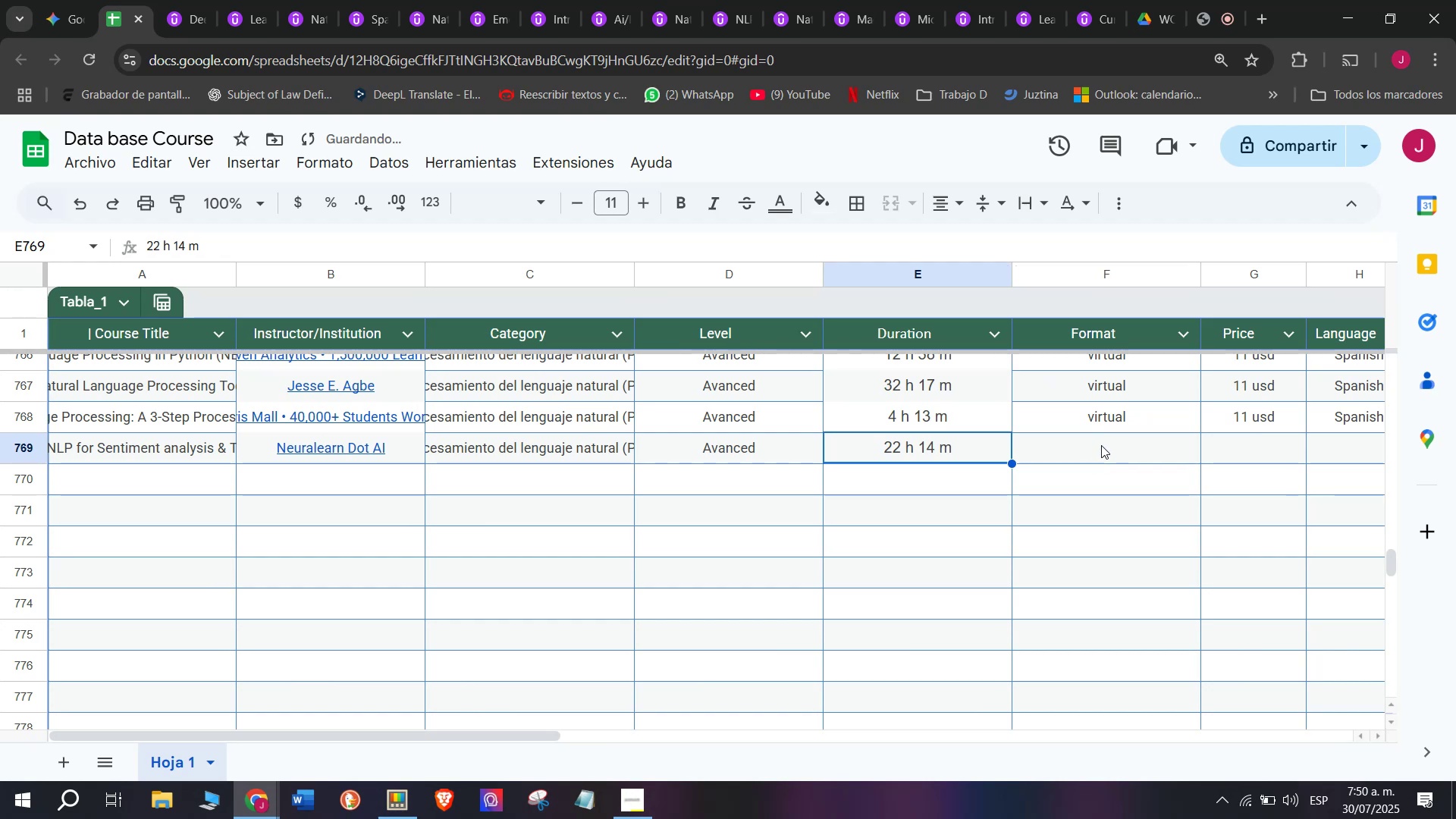 
left_click([1106, 429])
 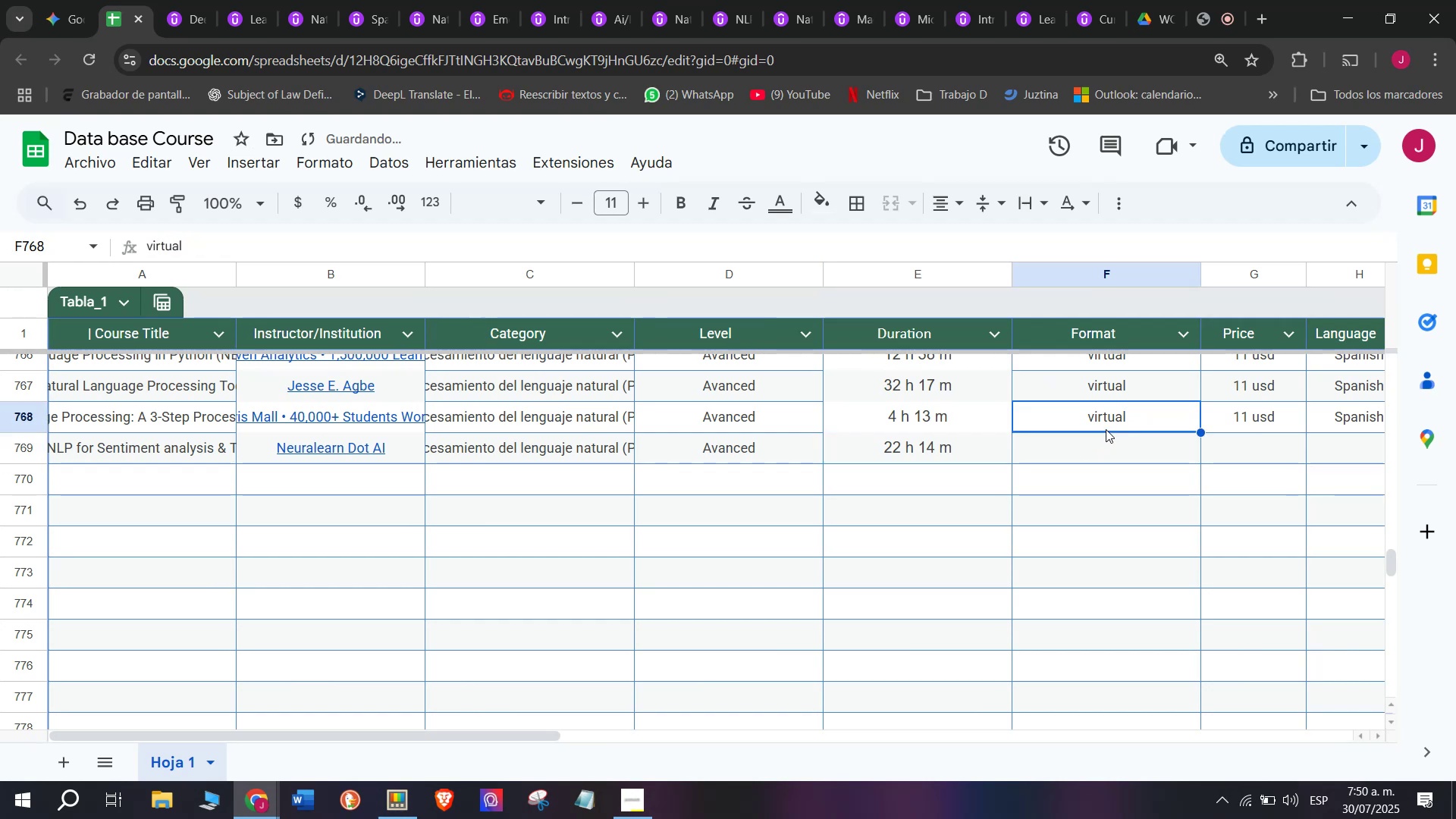 
key(Control+ControlLeft)
 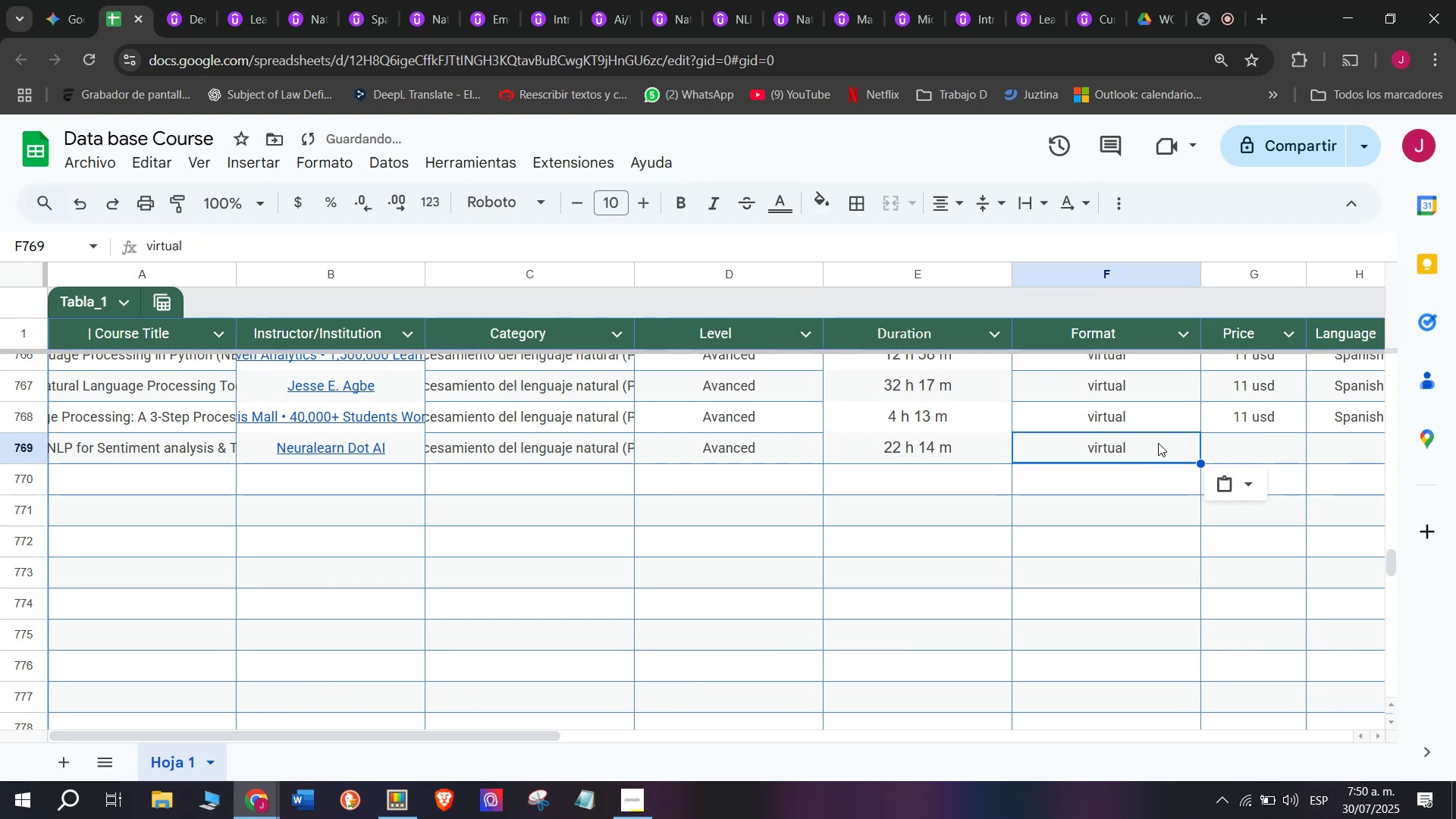 
key(Break)
 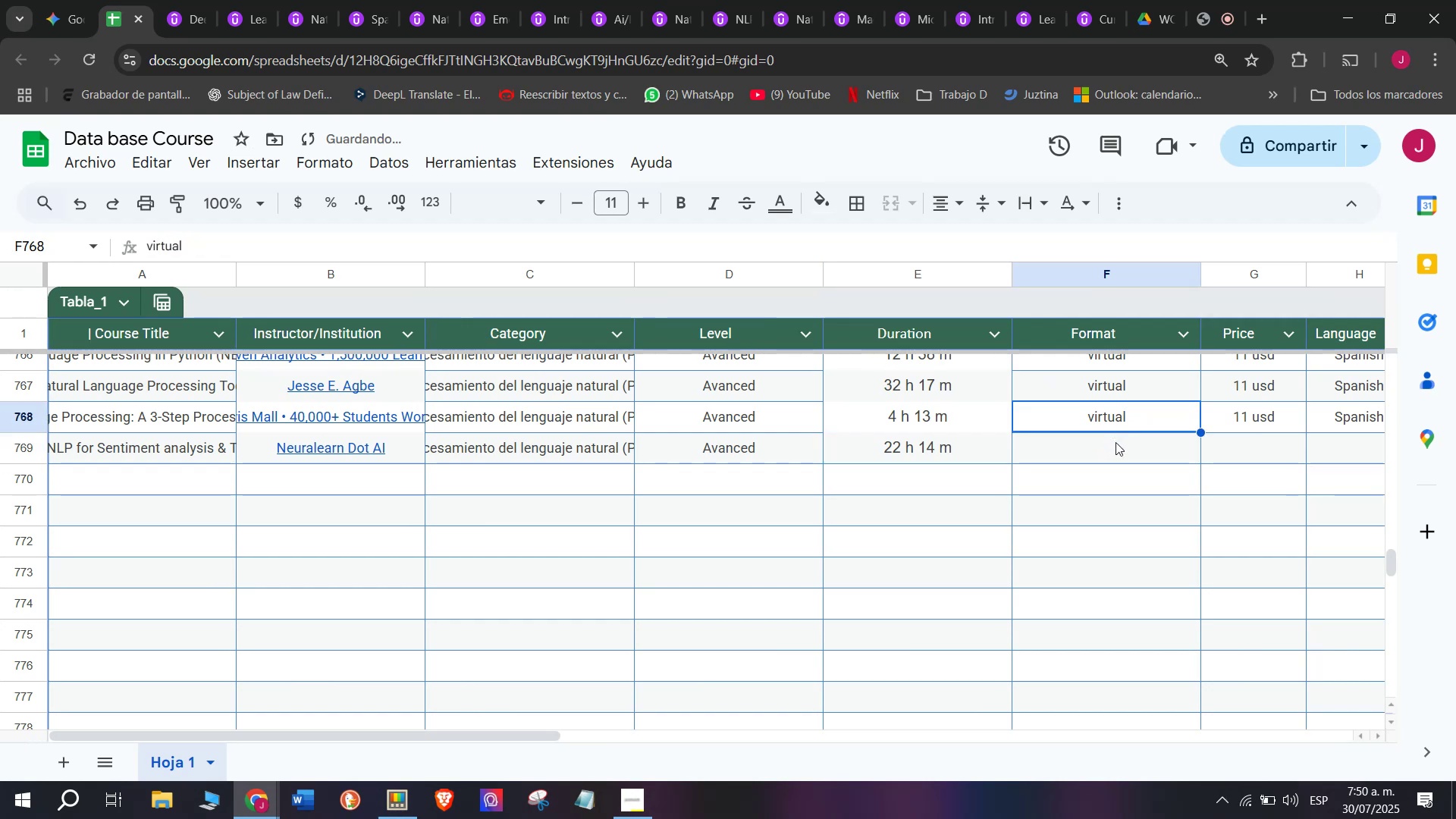 
key(Control+C)
 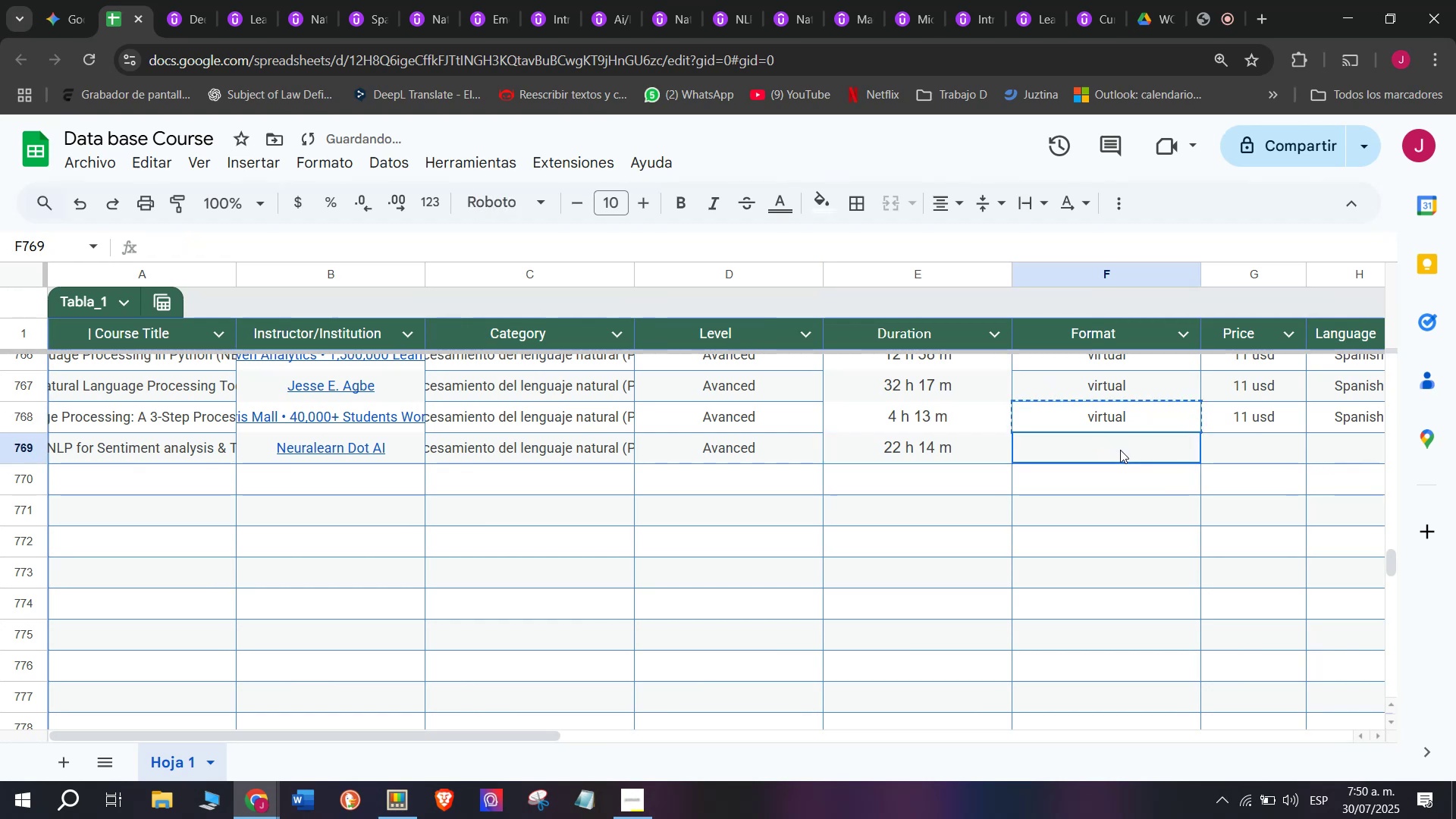 
double_click([1120, 450])
 